 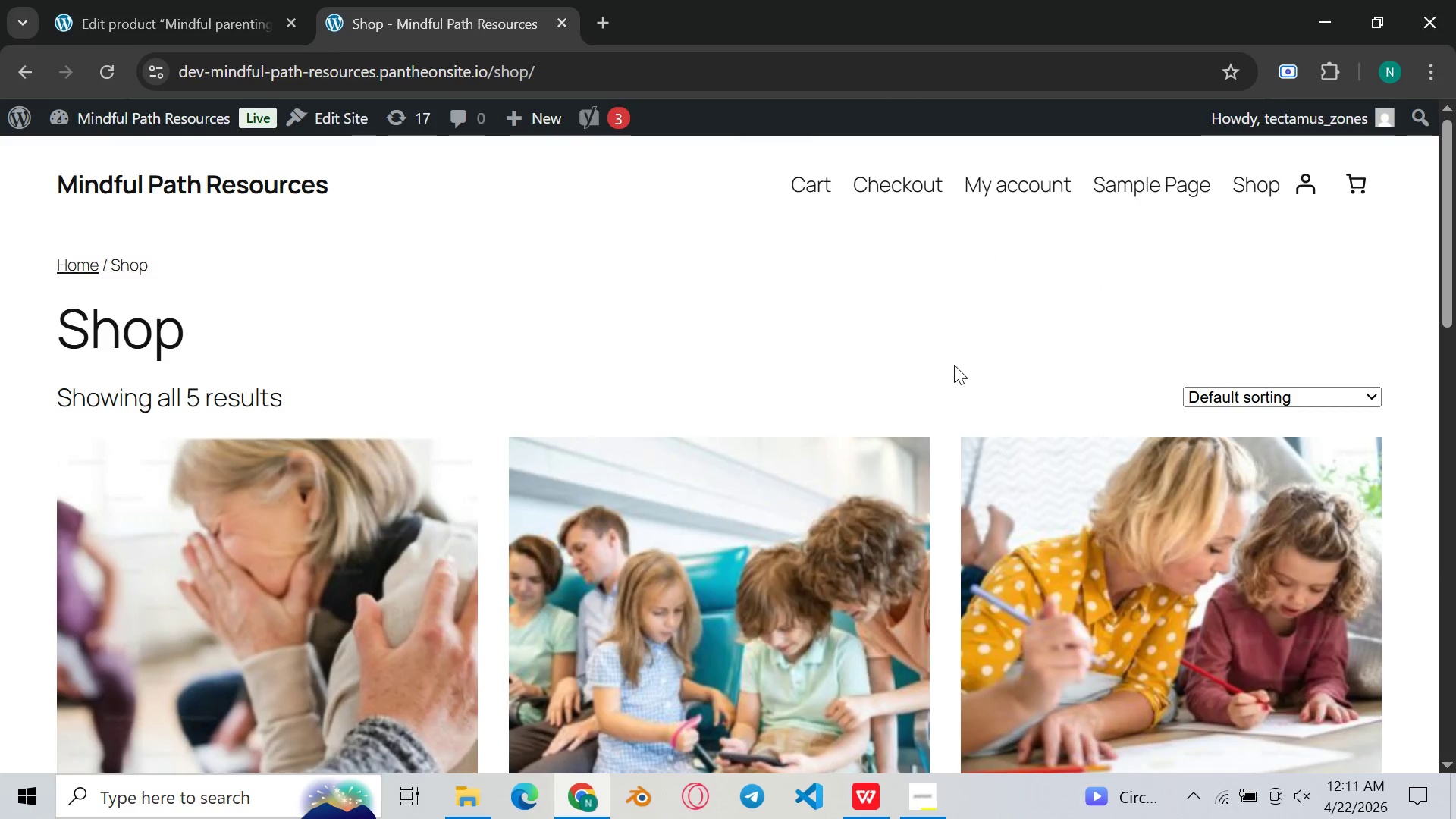 
left_click([113, 0])
 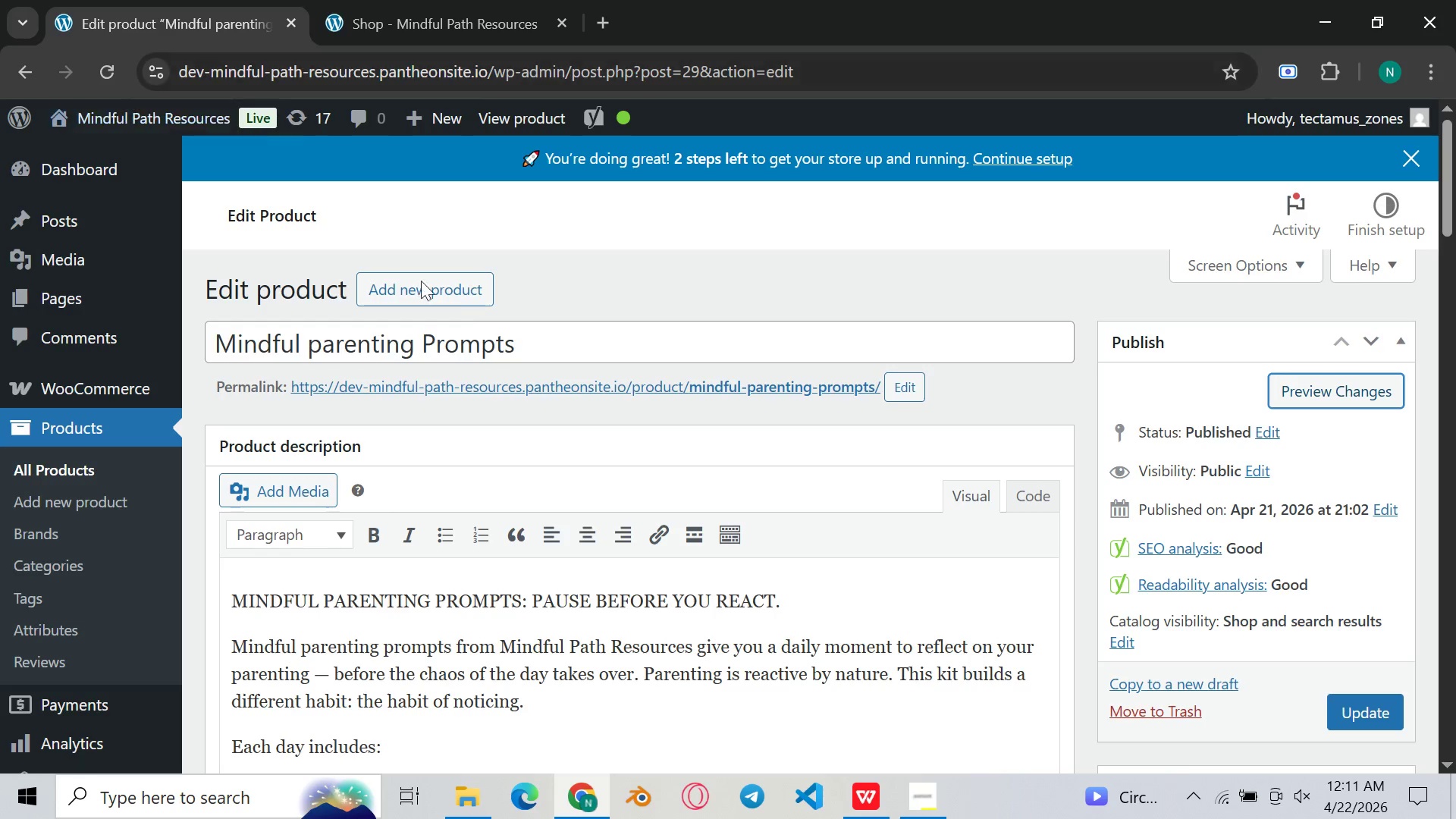 
scroll: coordinate [632, 492], scroll_direction: down, amount: 31.0
 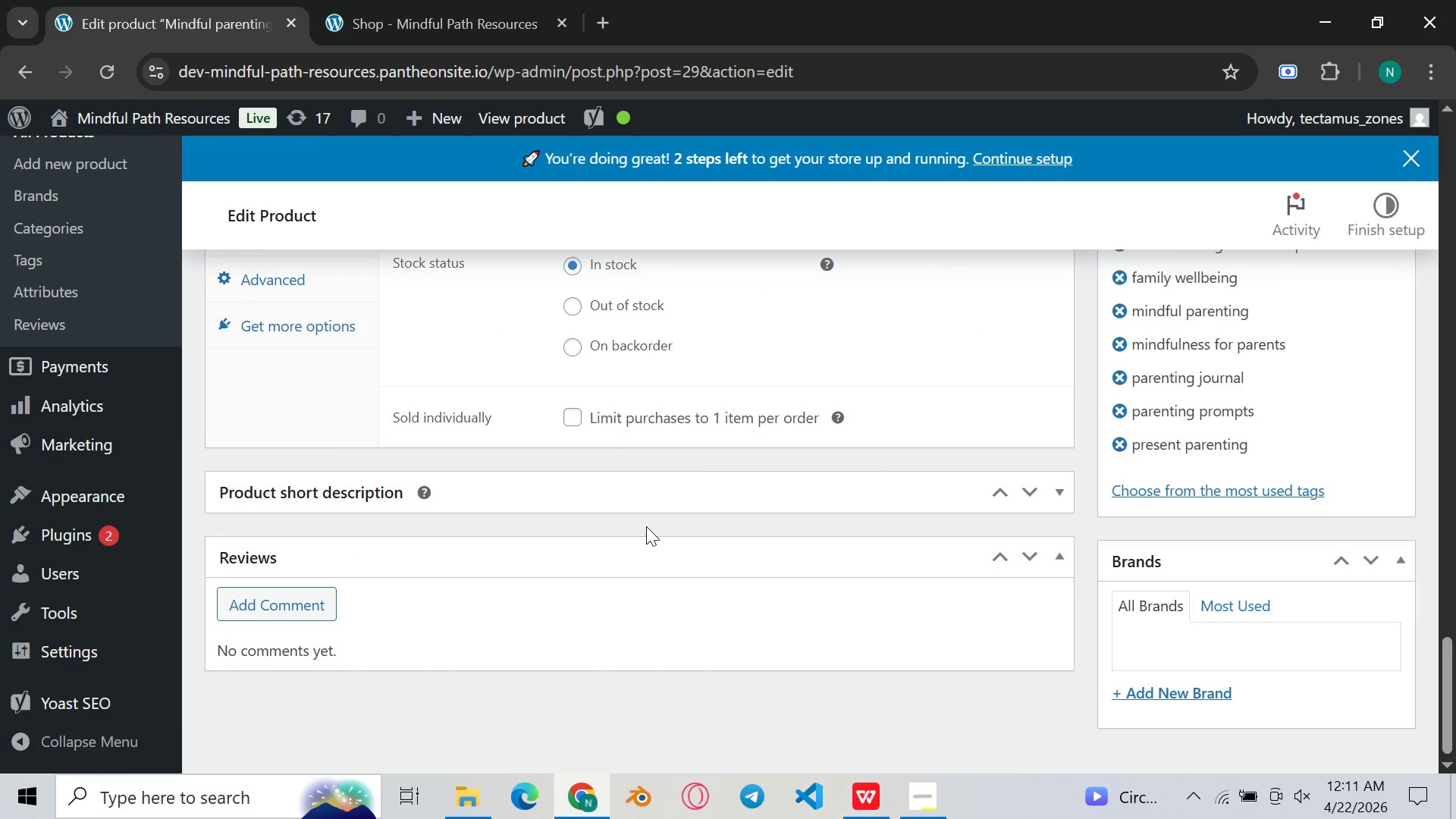 
scroll: coordinate [742, 422], scroll_direction: up, amount: 31.0
 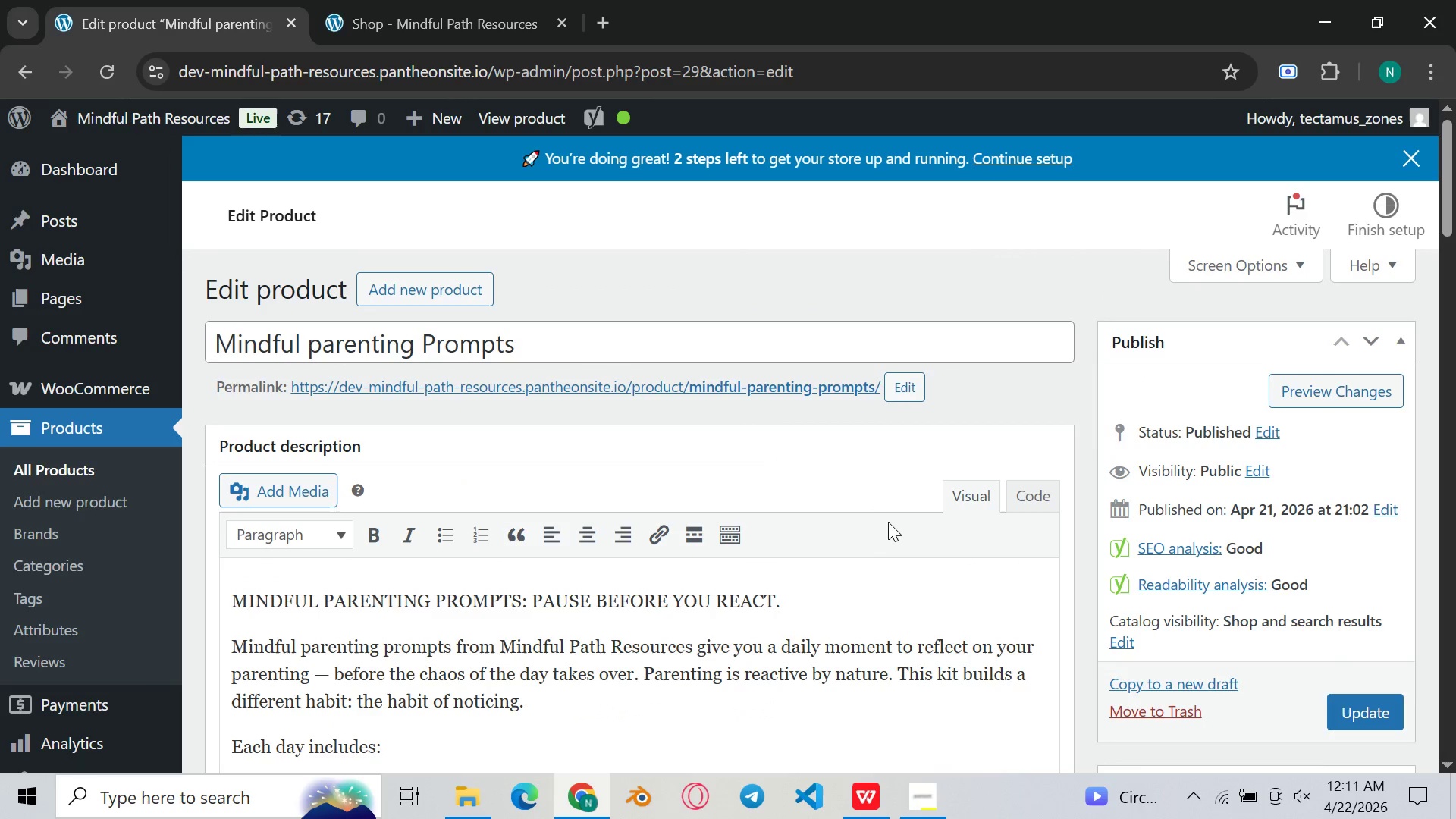 
left_click([888, 514])
 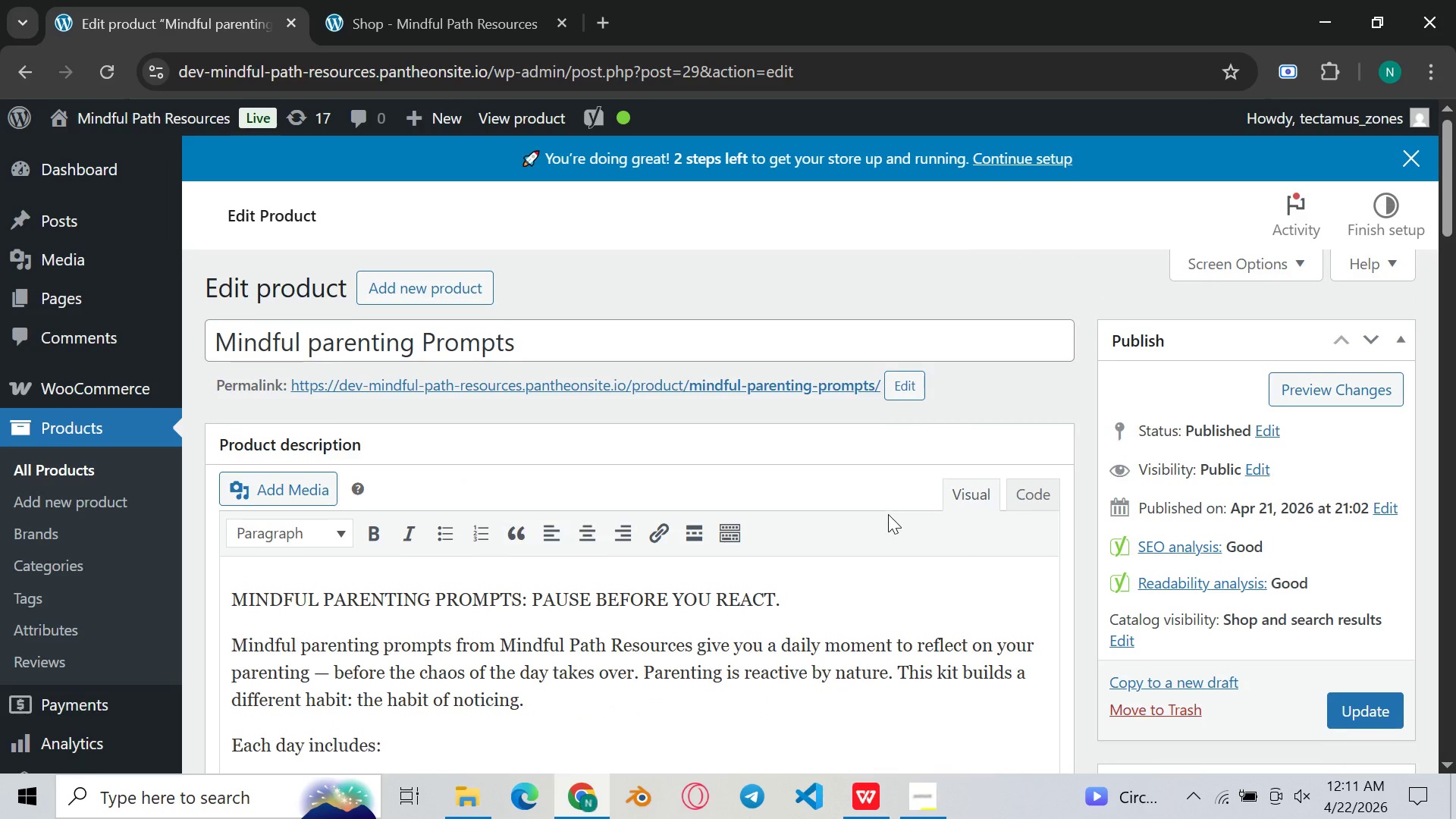 
scroll: coordinate [890, 519], scroll_direction: down, amount: 32.0
 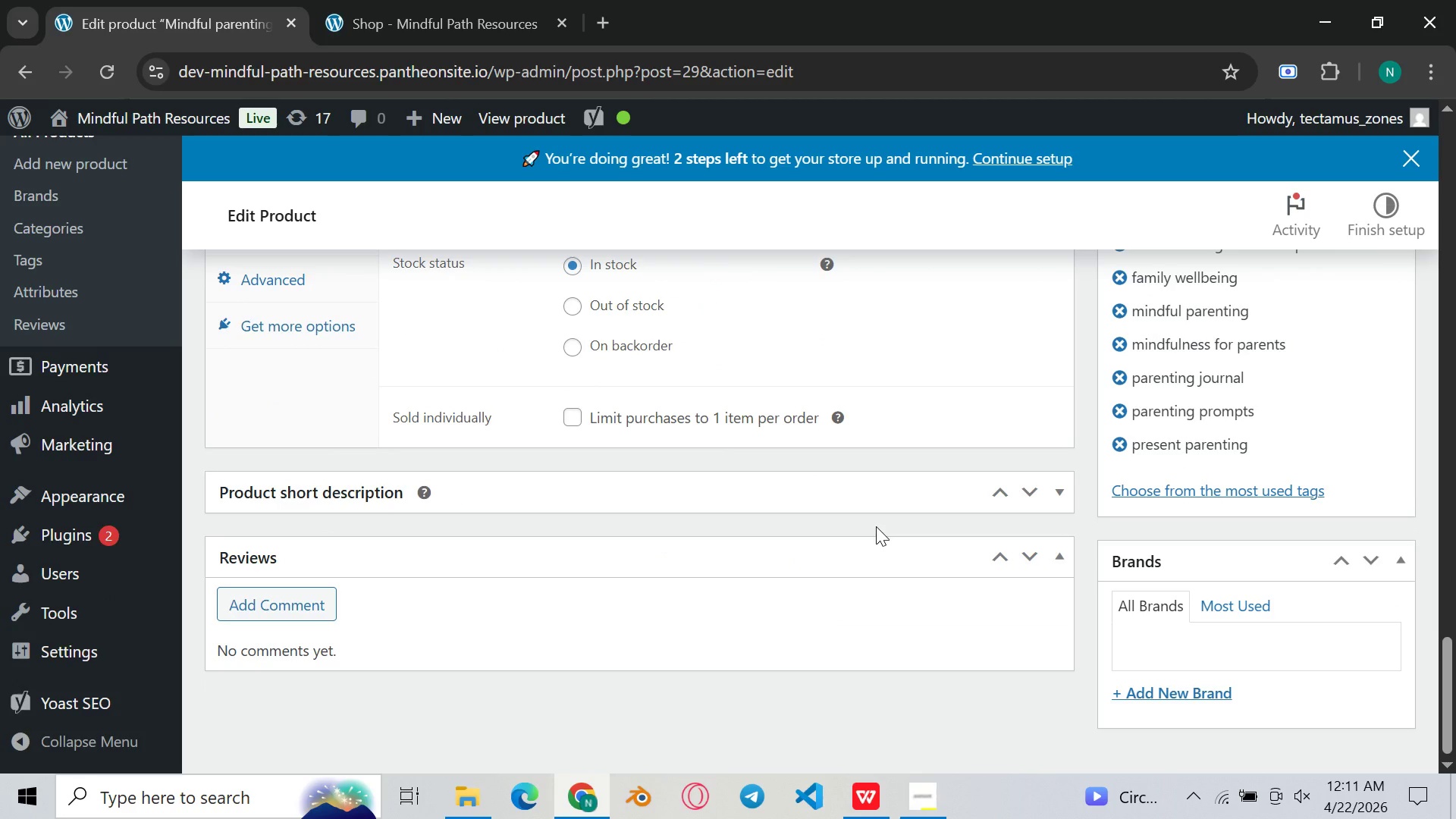 
left_click([714, 278])
 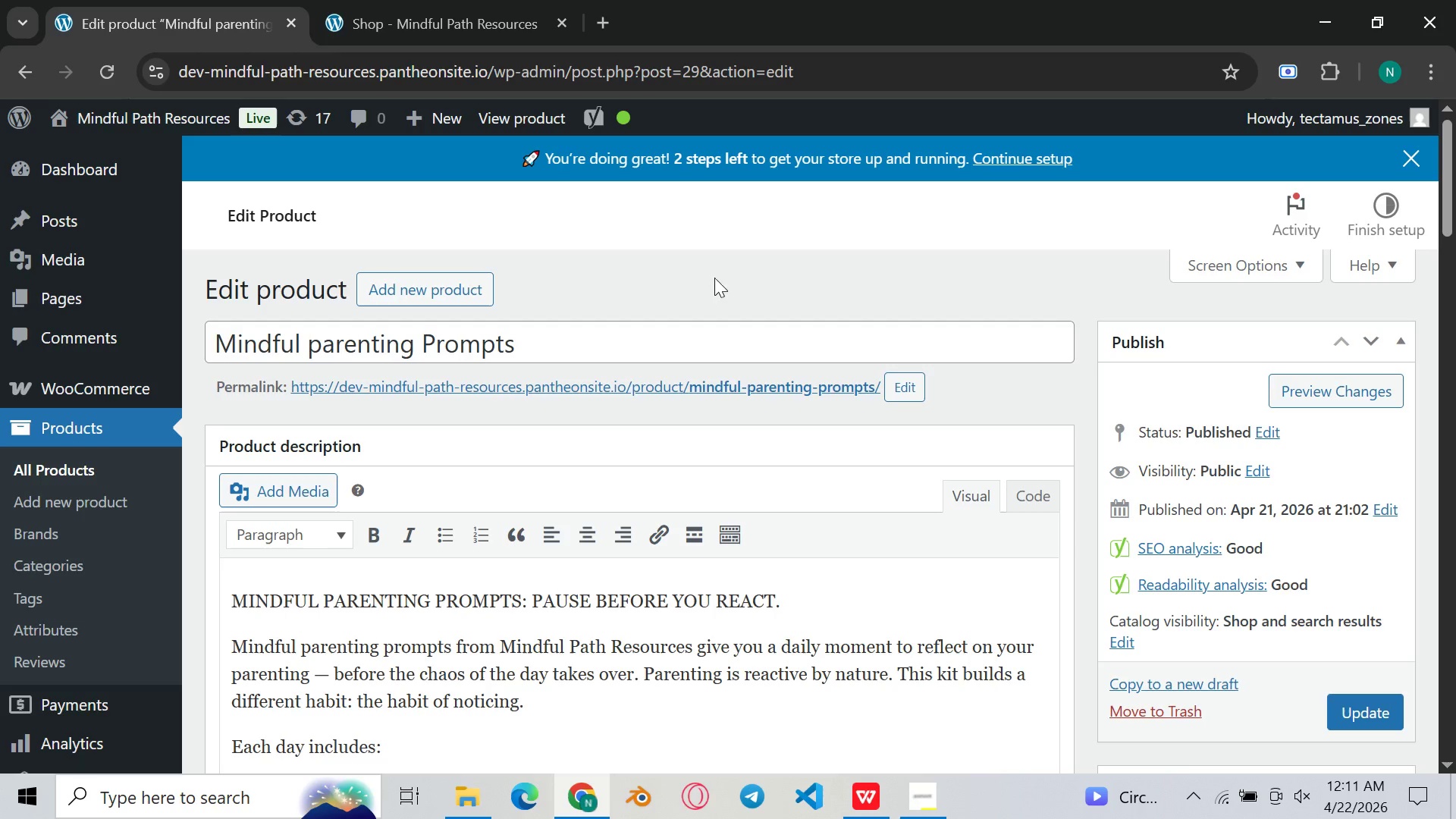 
scroll: coordinate [714, 278], scroll_direction: up, amount: 38.0
 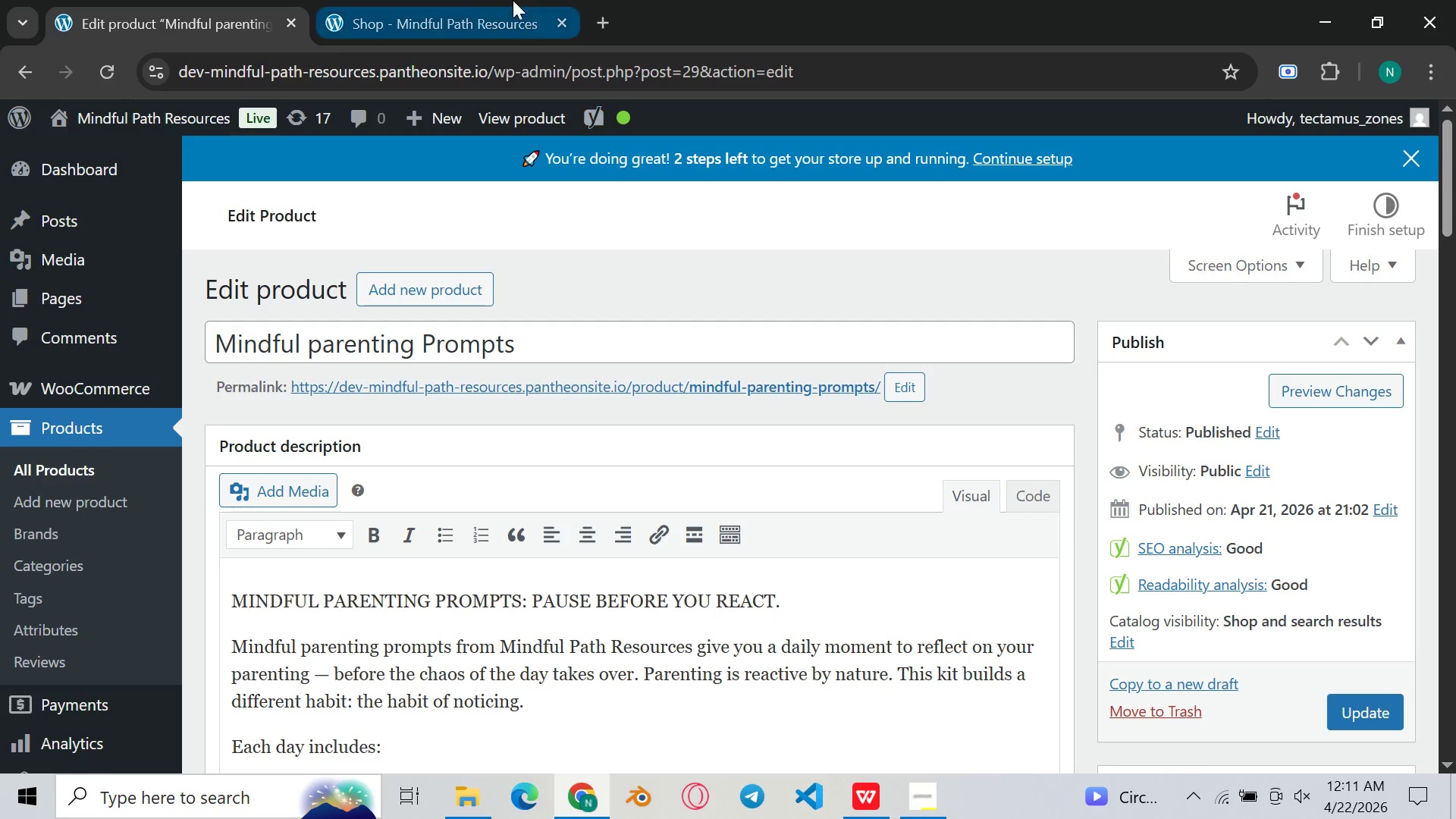 
left_click([479, 0])
 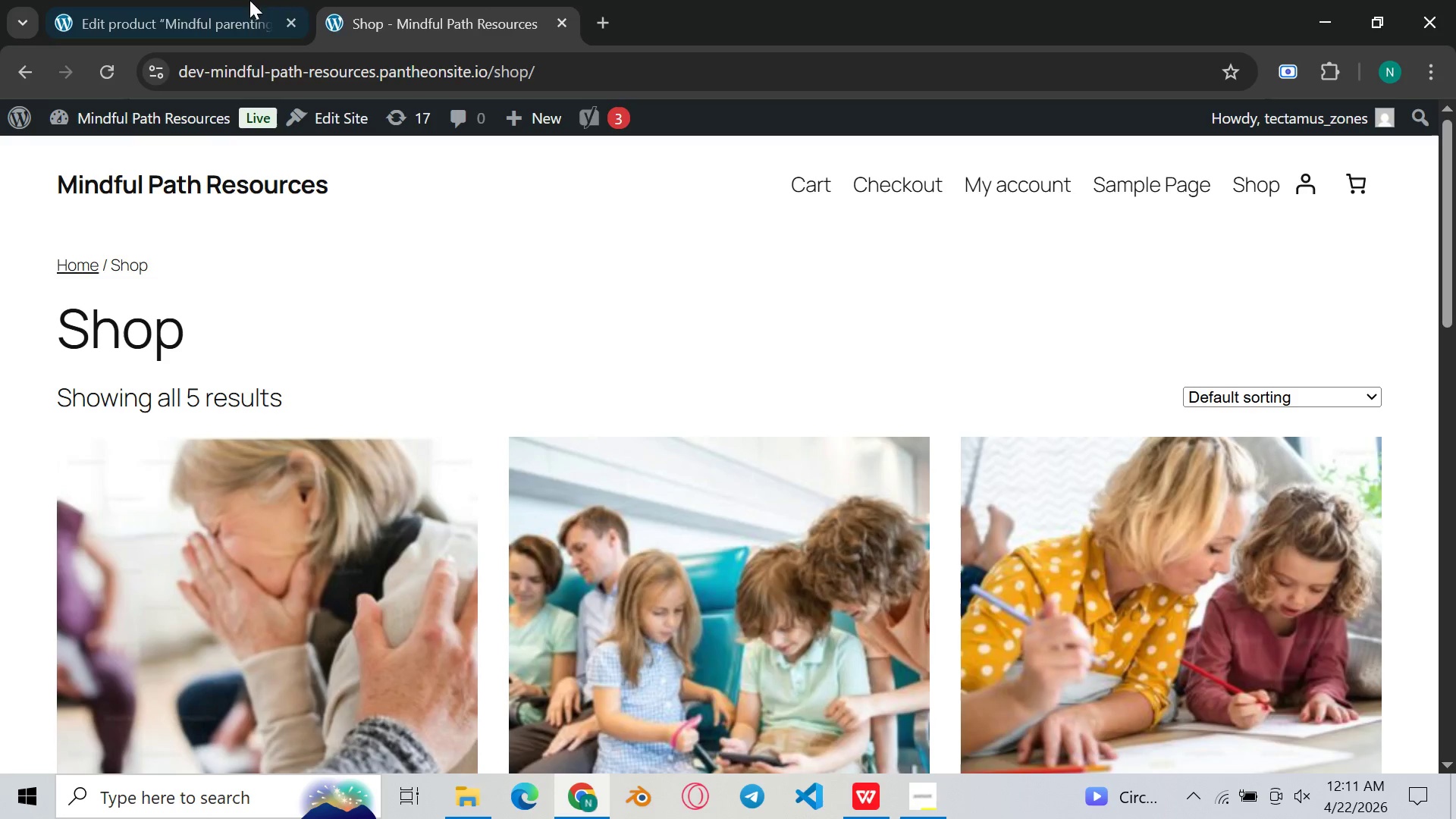 
left_click([142, 0])
 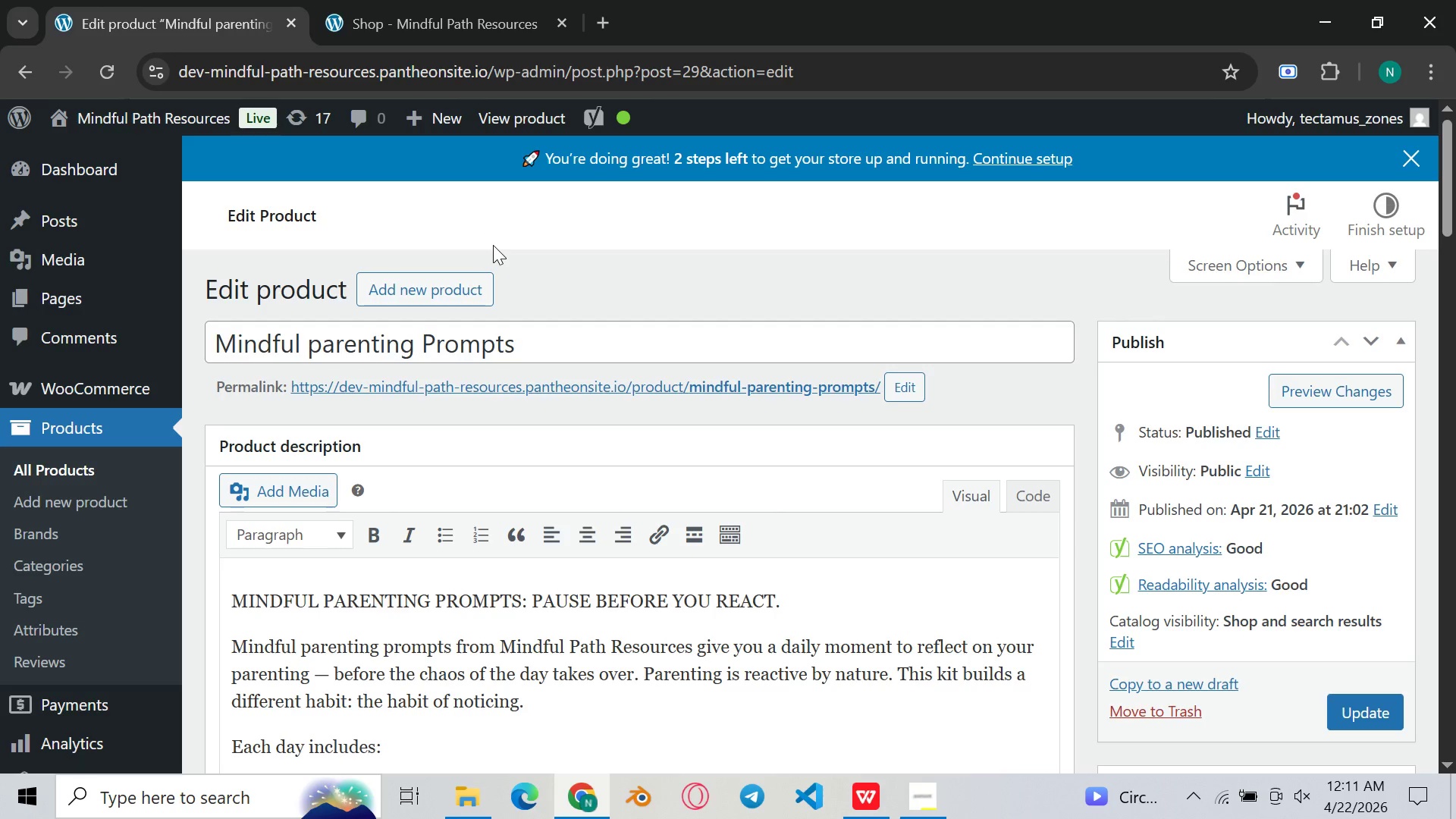 
scroll: coordinate [465, 284], scroll_direction: up, amount: 2.0
 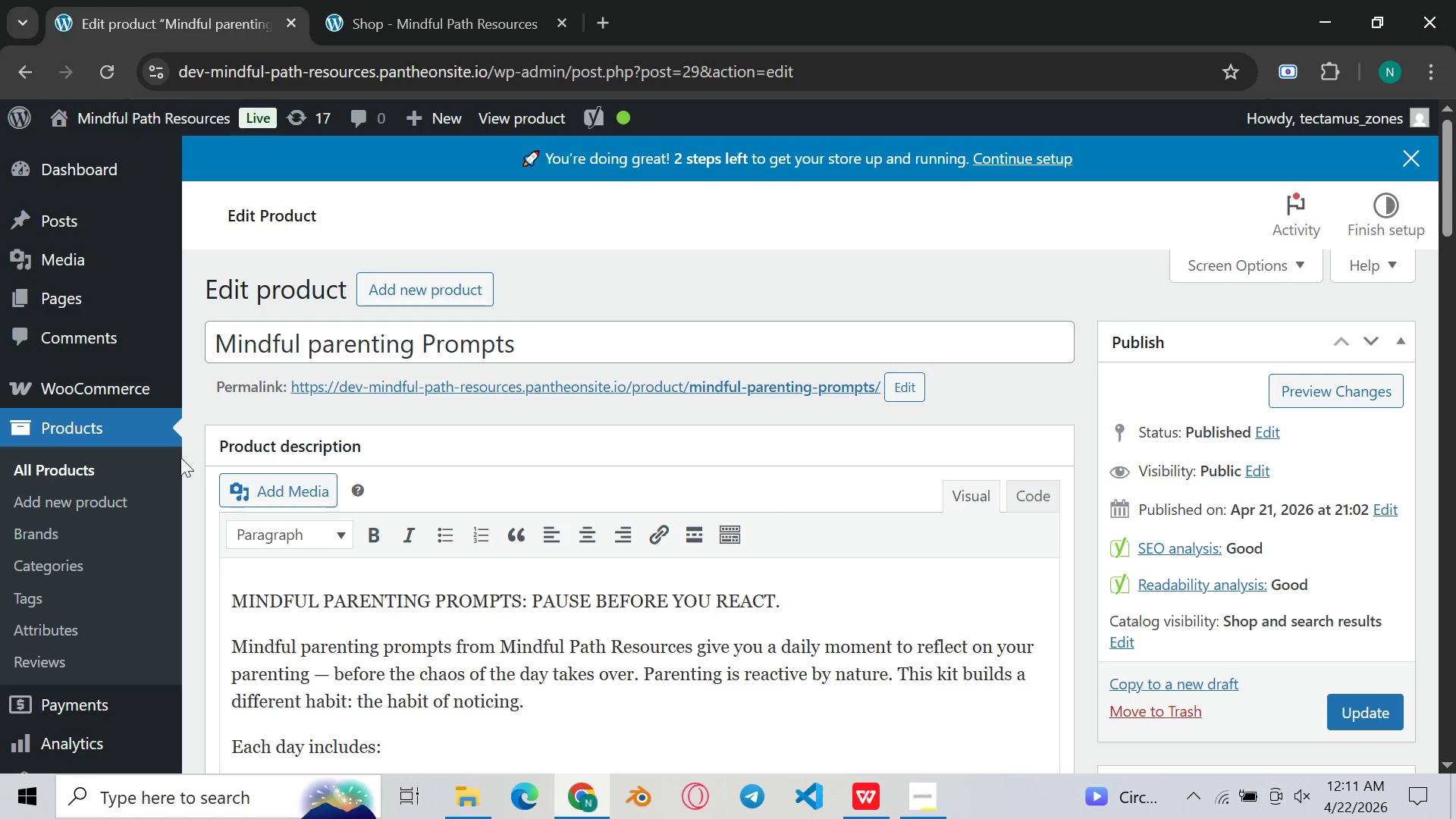 
left_click([136, 472])
 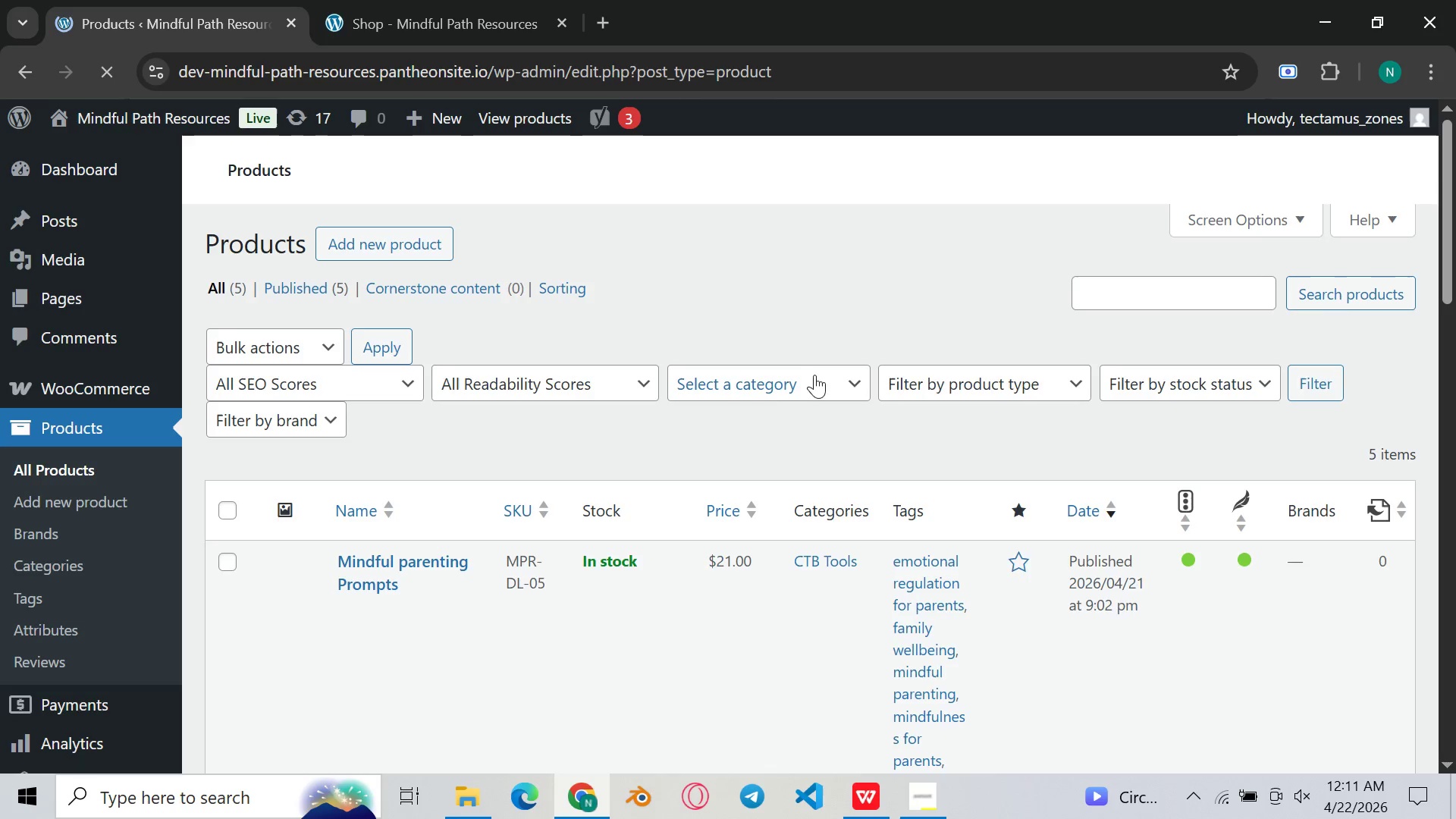 
wait(6.3)
 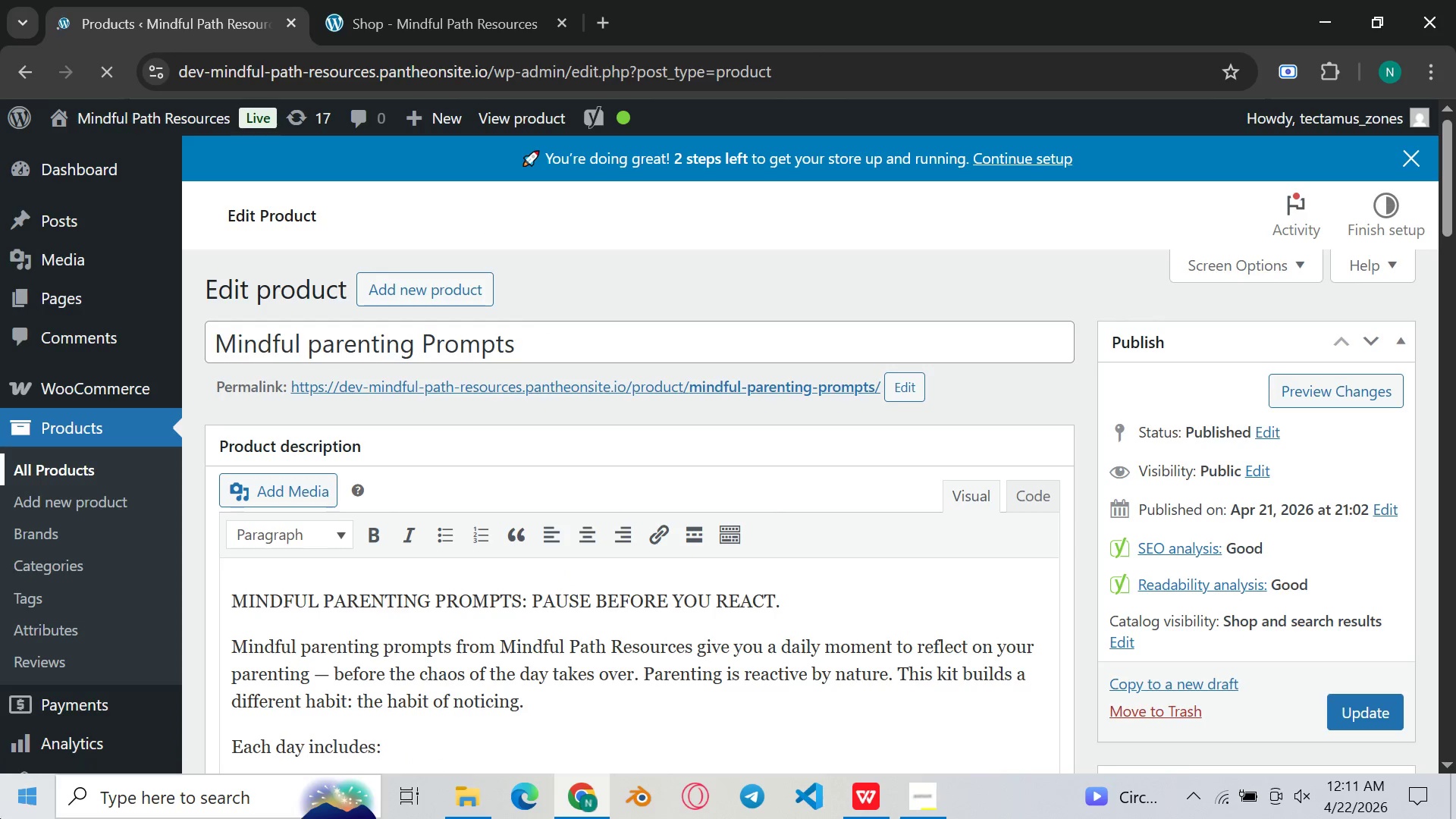 
mouse_move([673, 323])
 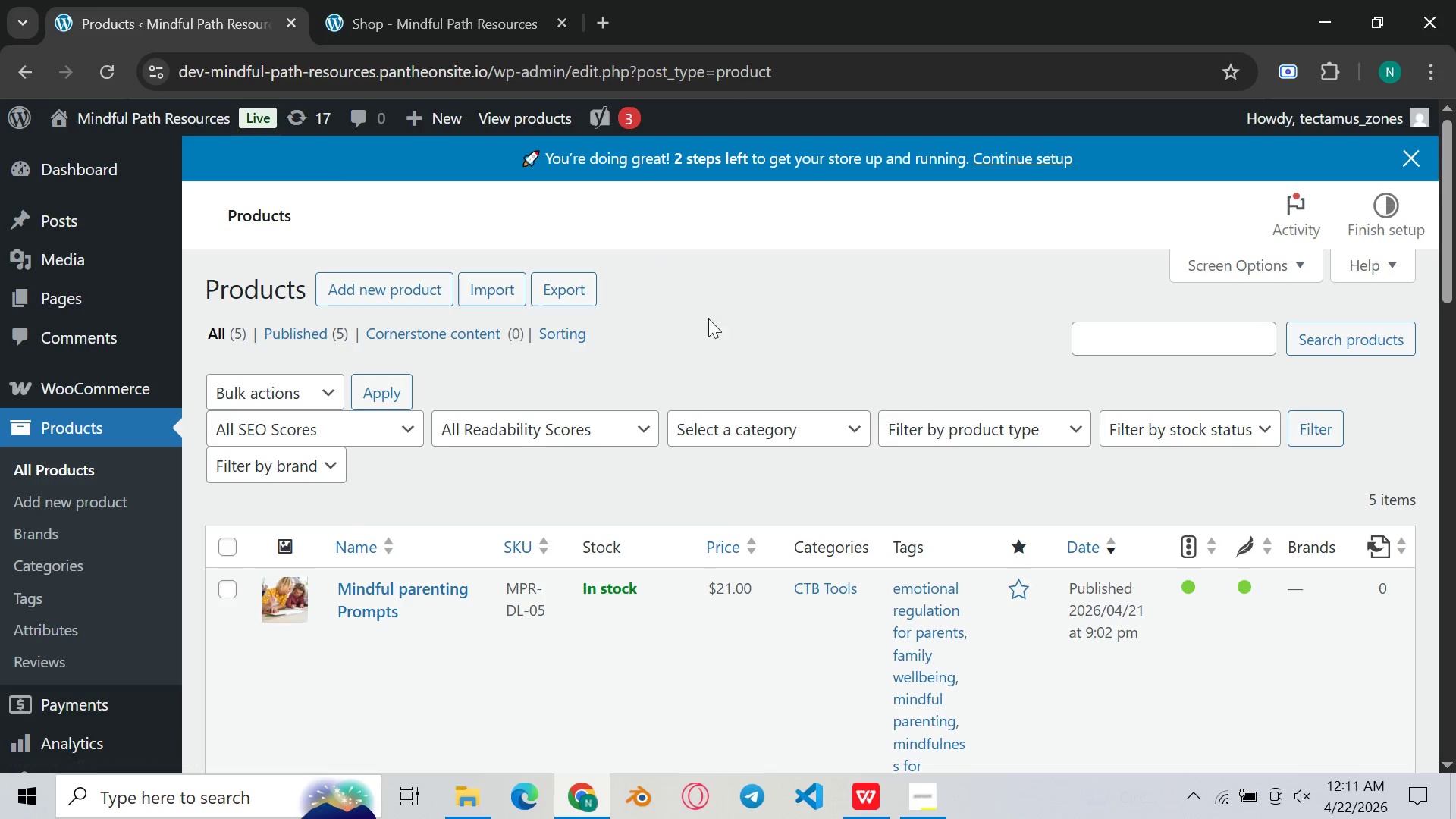 
left_click([740, 313])
 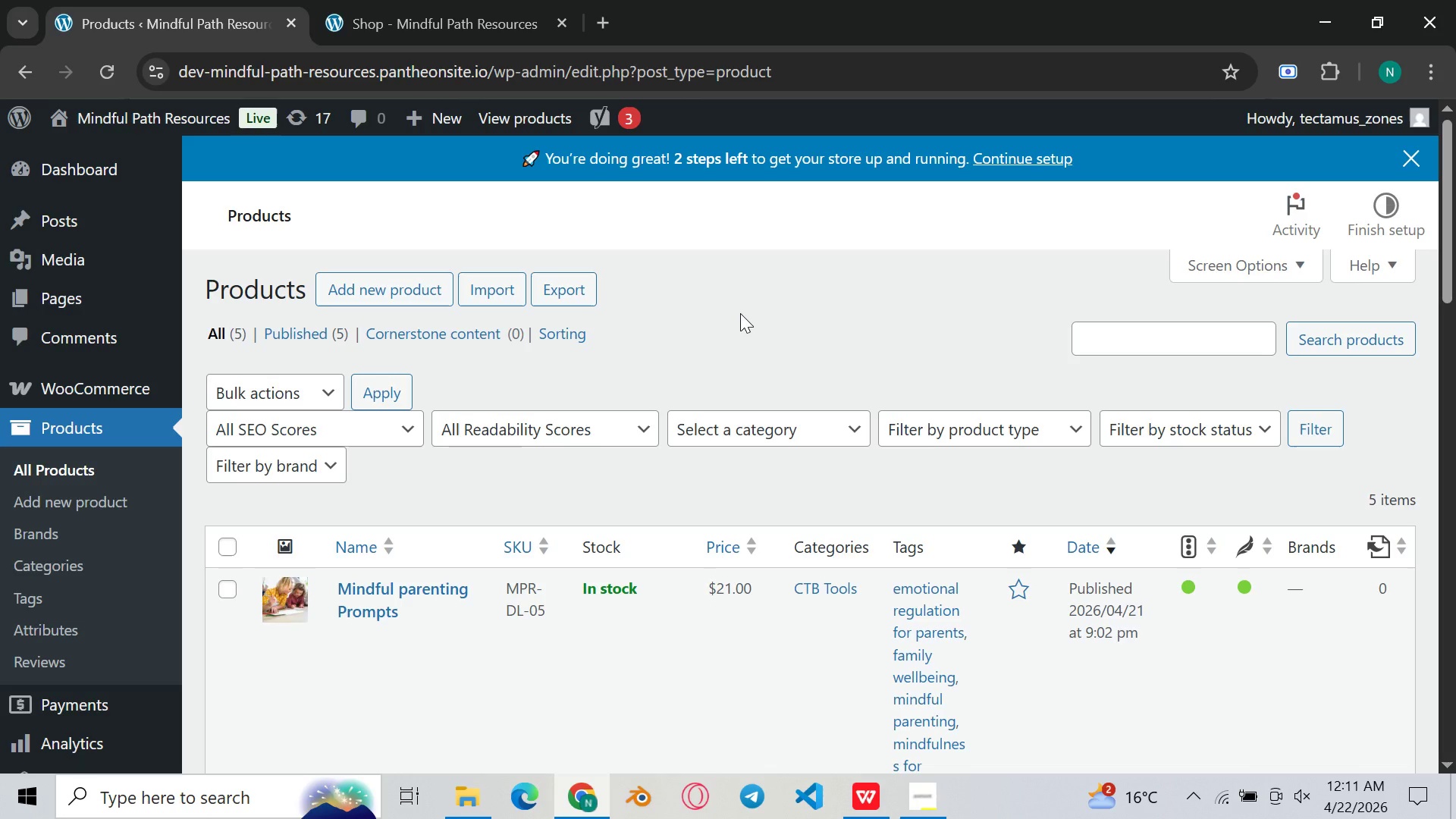 
wait(11.11)
 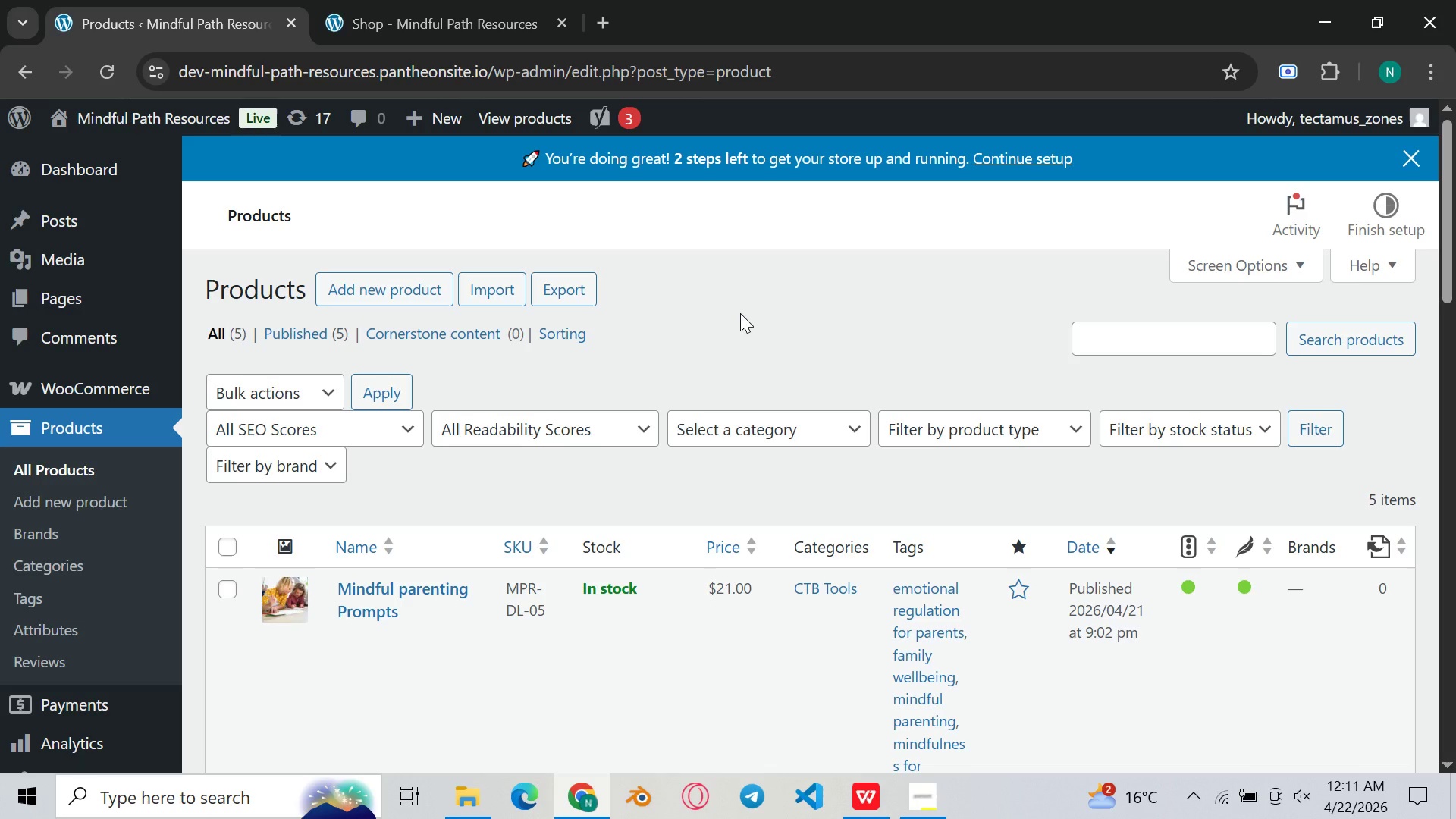 
left_click([576, 296])
 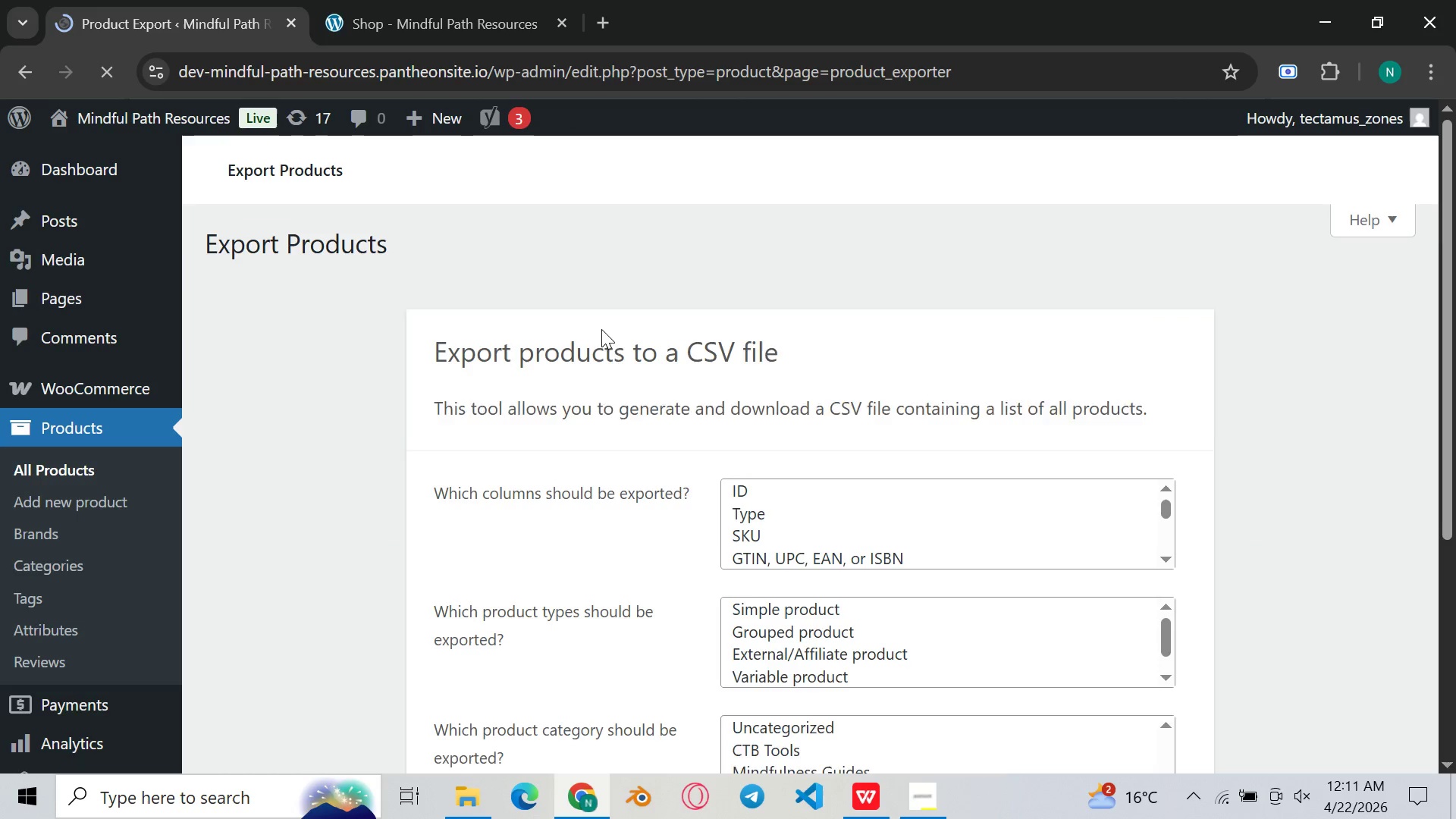 
scroll: coordinate [926, 543], scroll_direction: down, amount: 4.0
 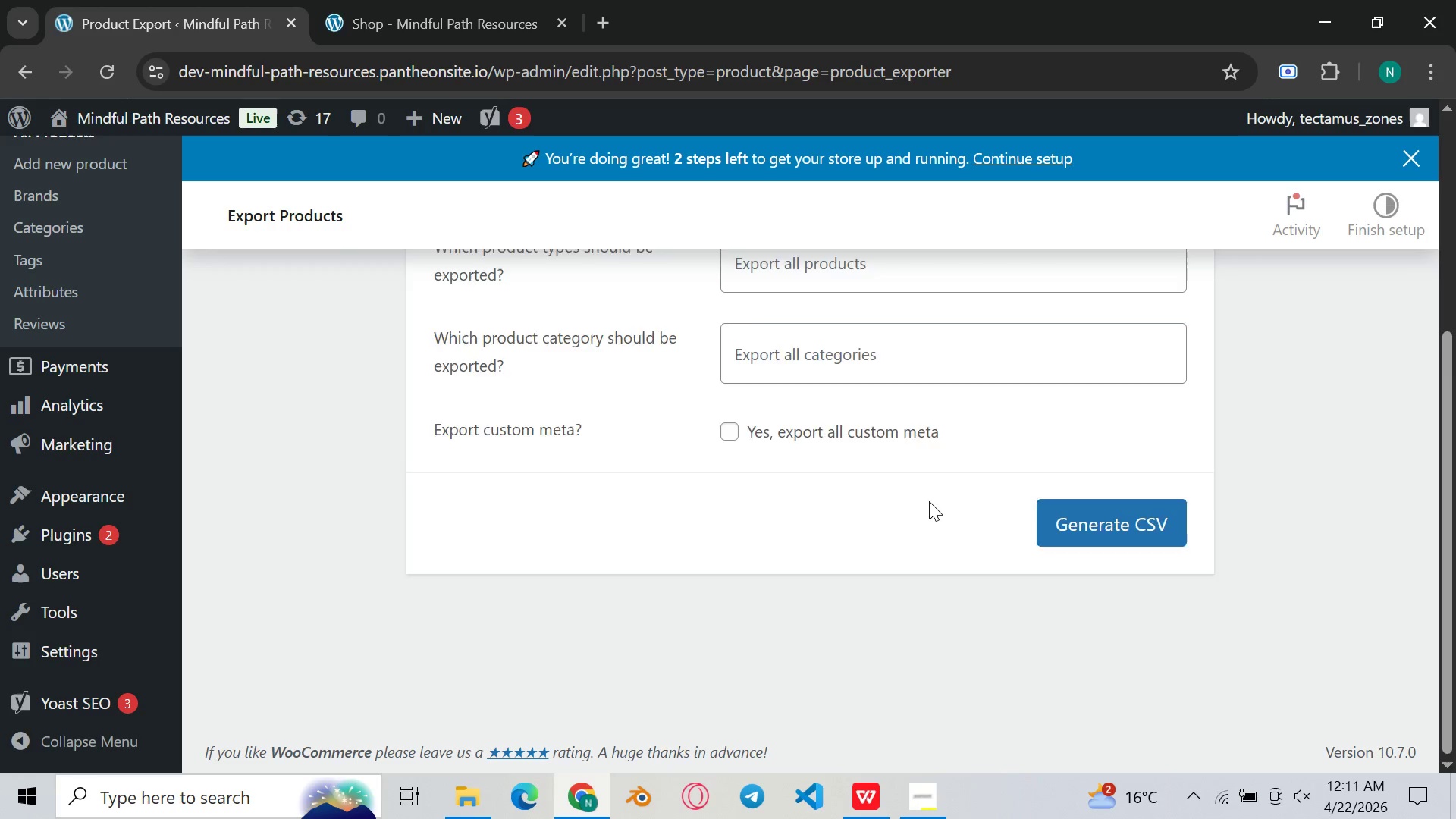 
scroll: coordinate [927, 504], scroll_direction: up, amount: 3.0
 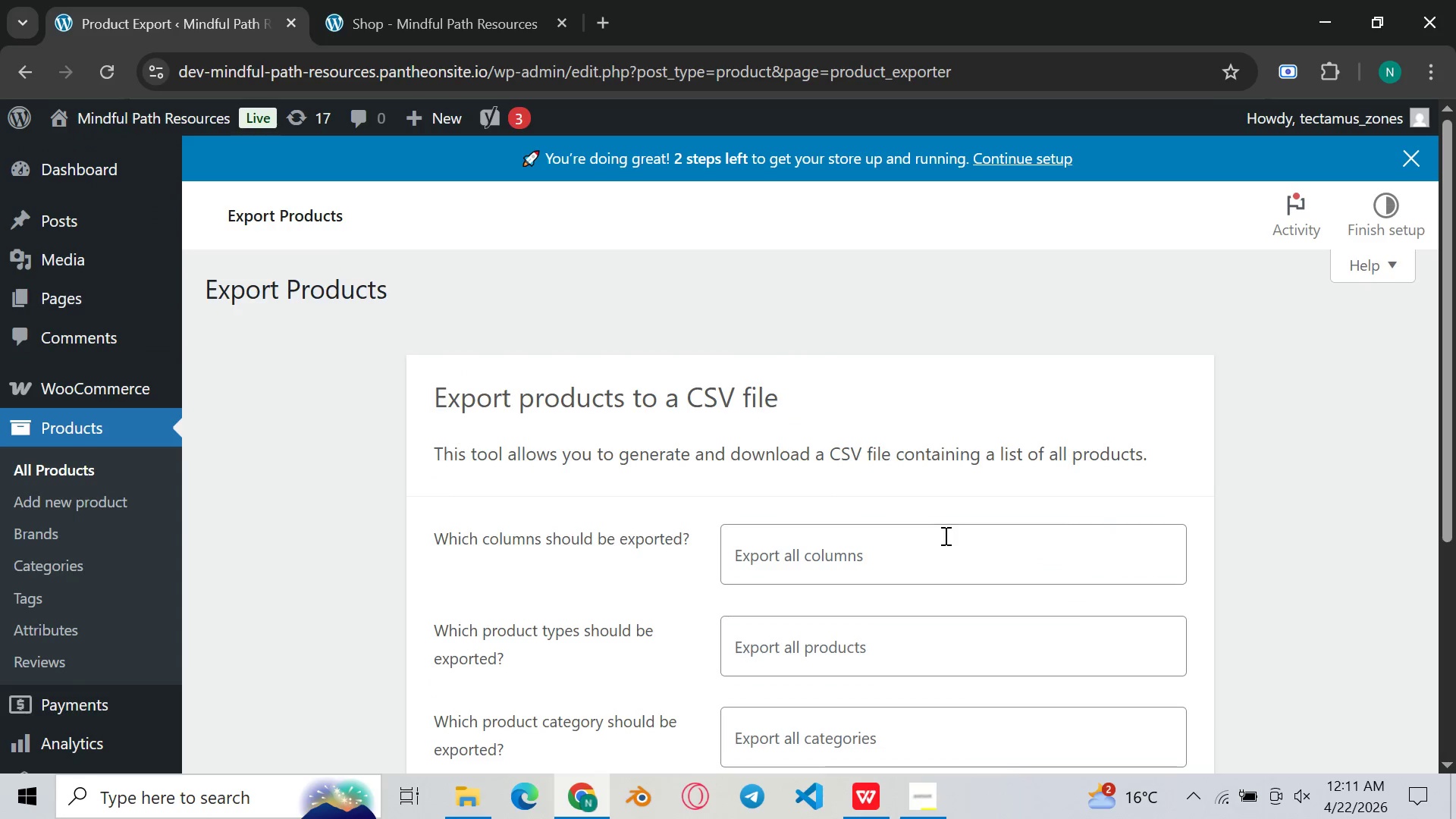 
scroll: coordinate [944, 535], scroll_direction: down, amount: 4.0
 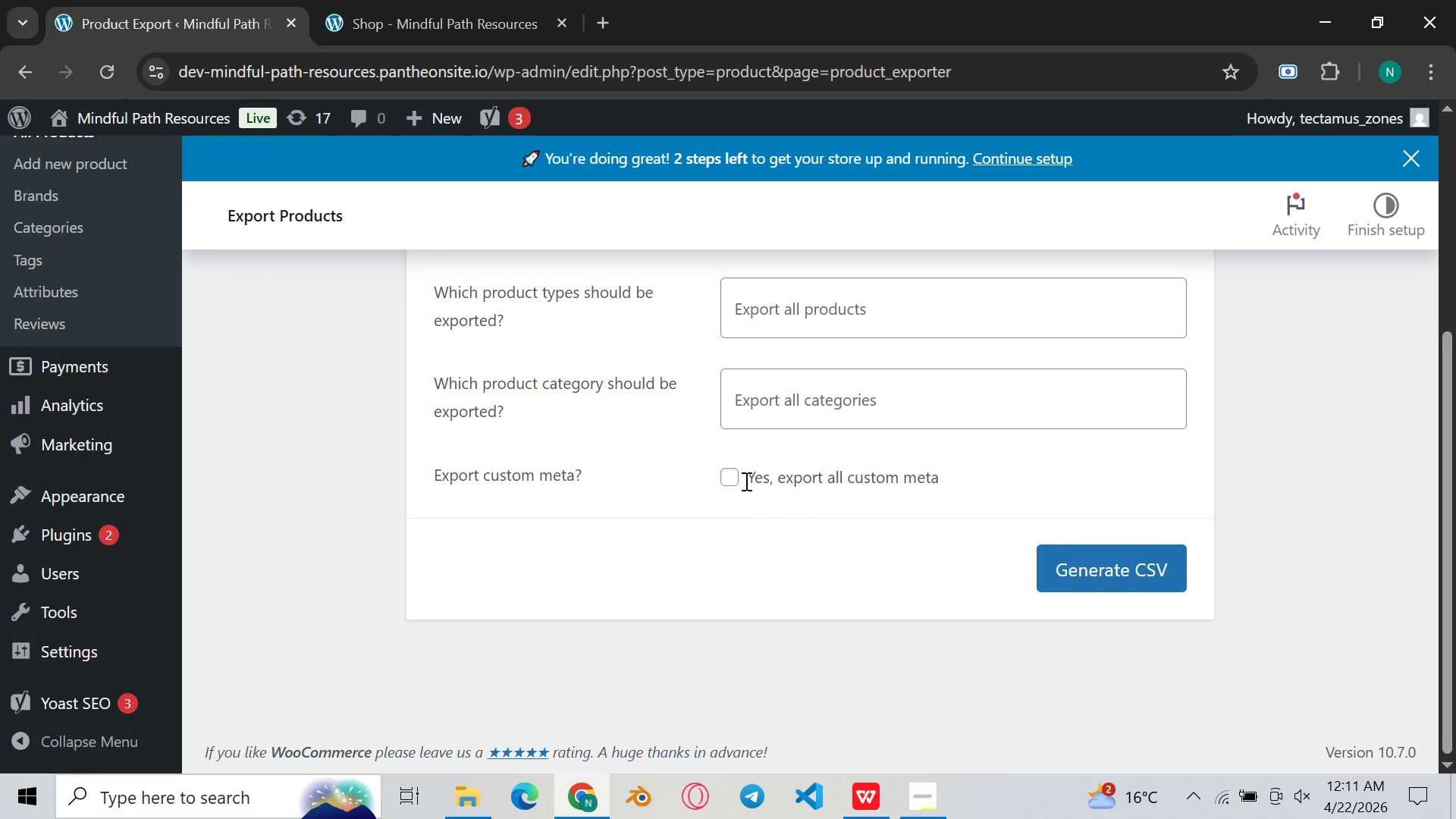 
left_click([737, 479])
 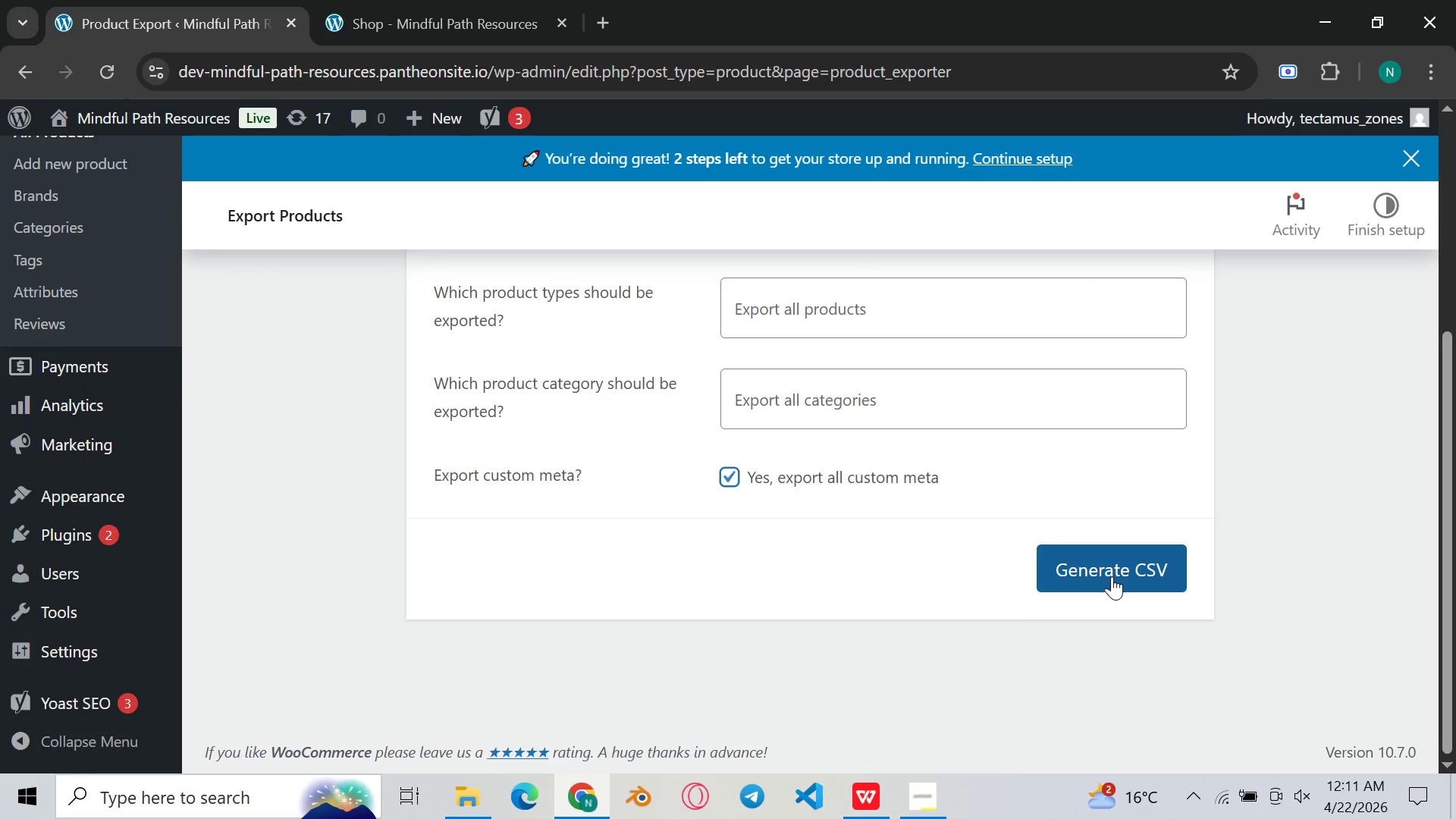 
left_click([1110, 575])
 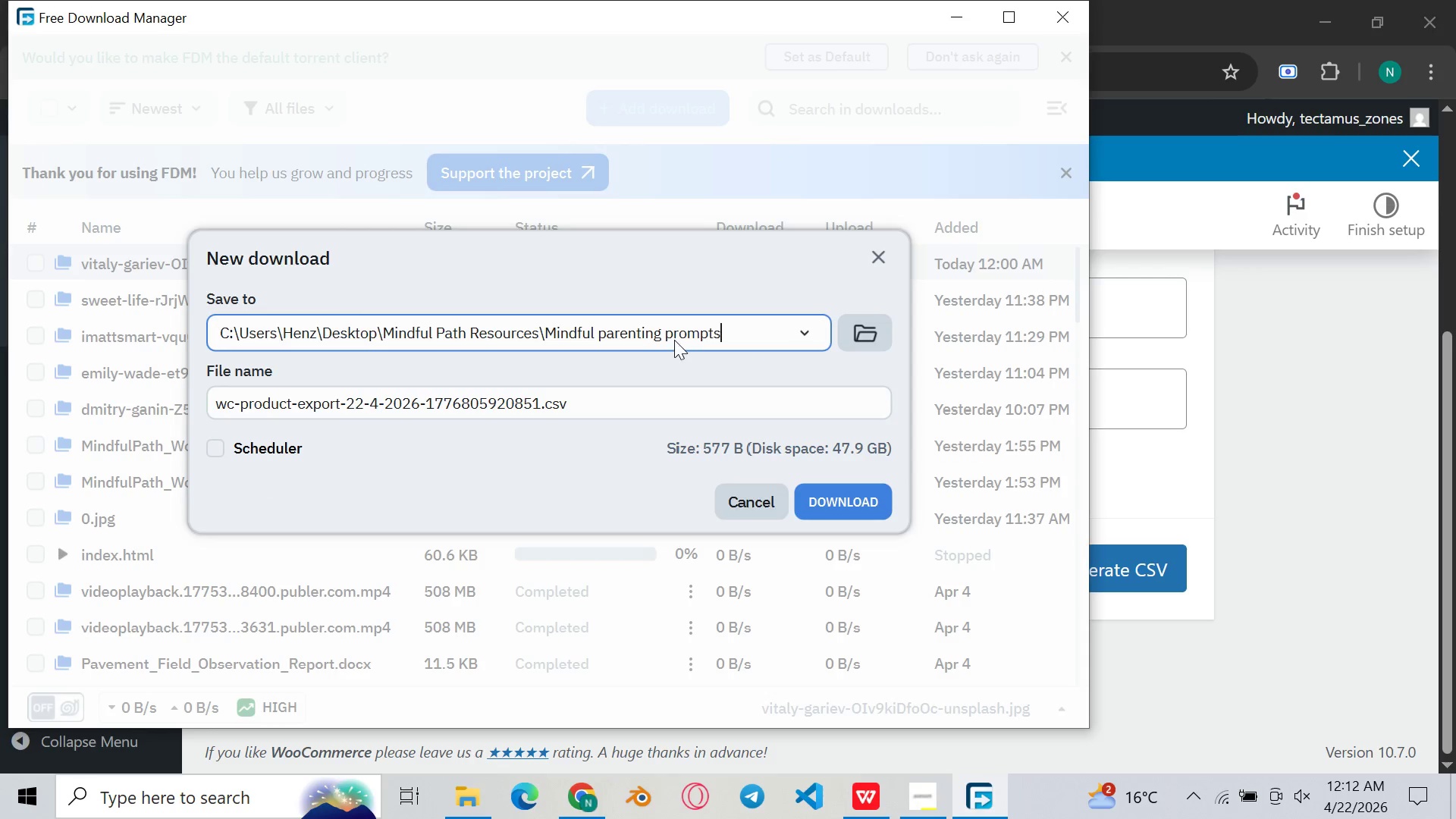 
left_click([871, 331])
 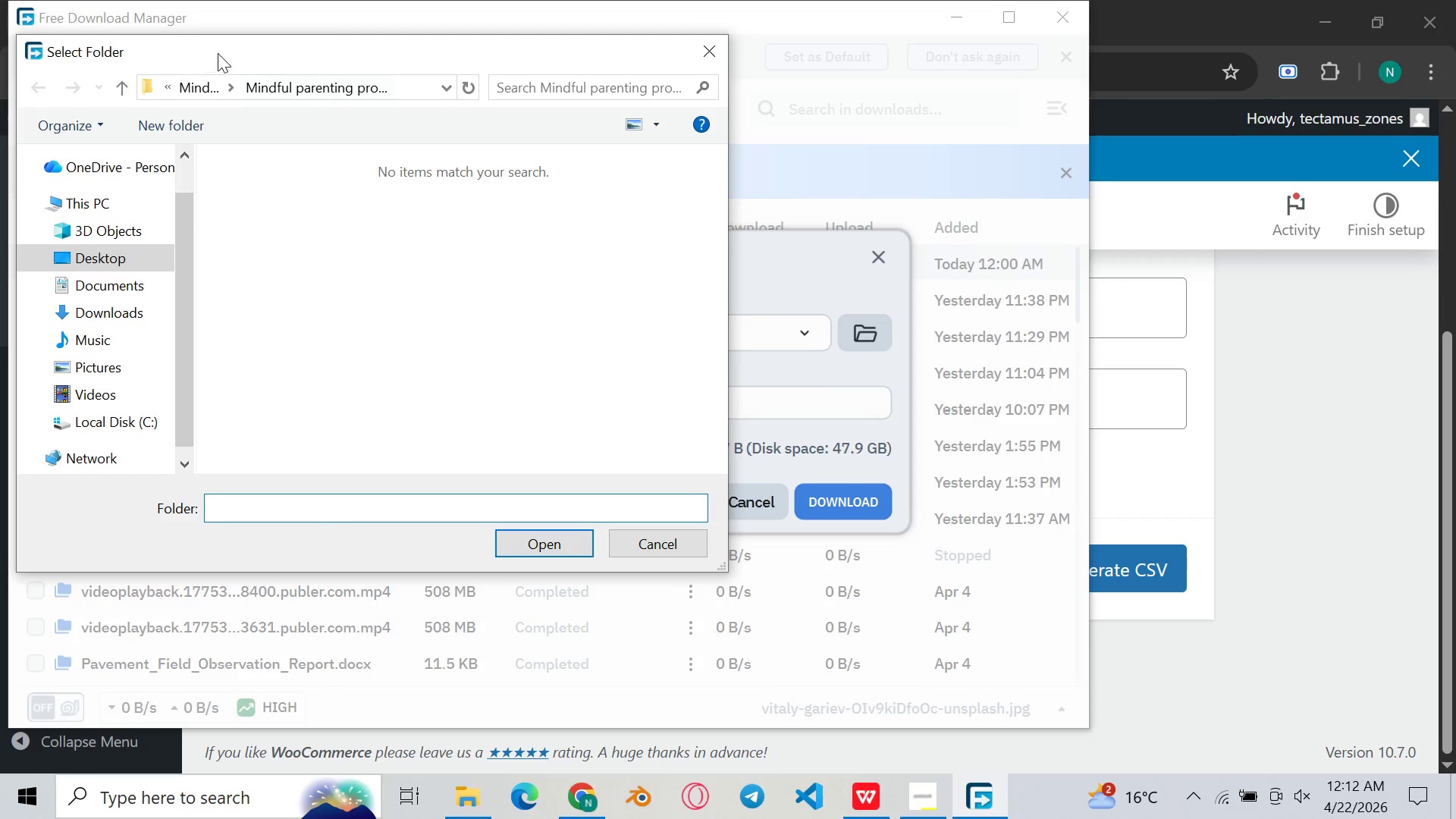 
left_click([199, 85])
 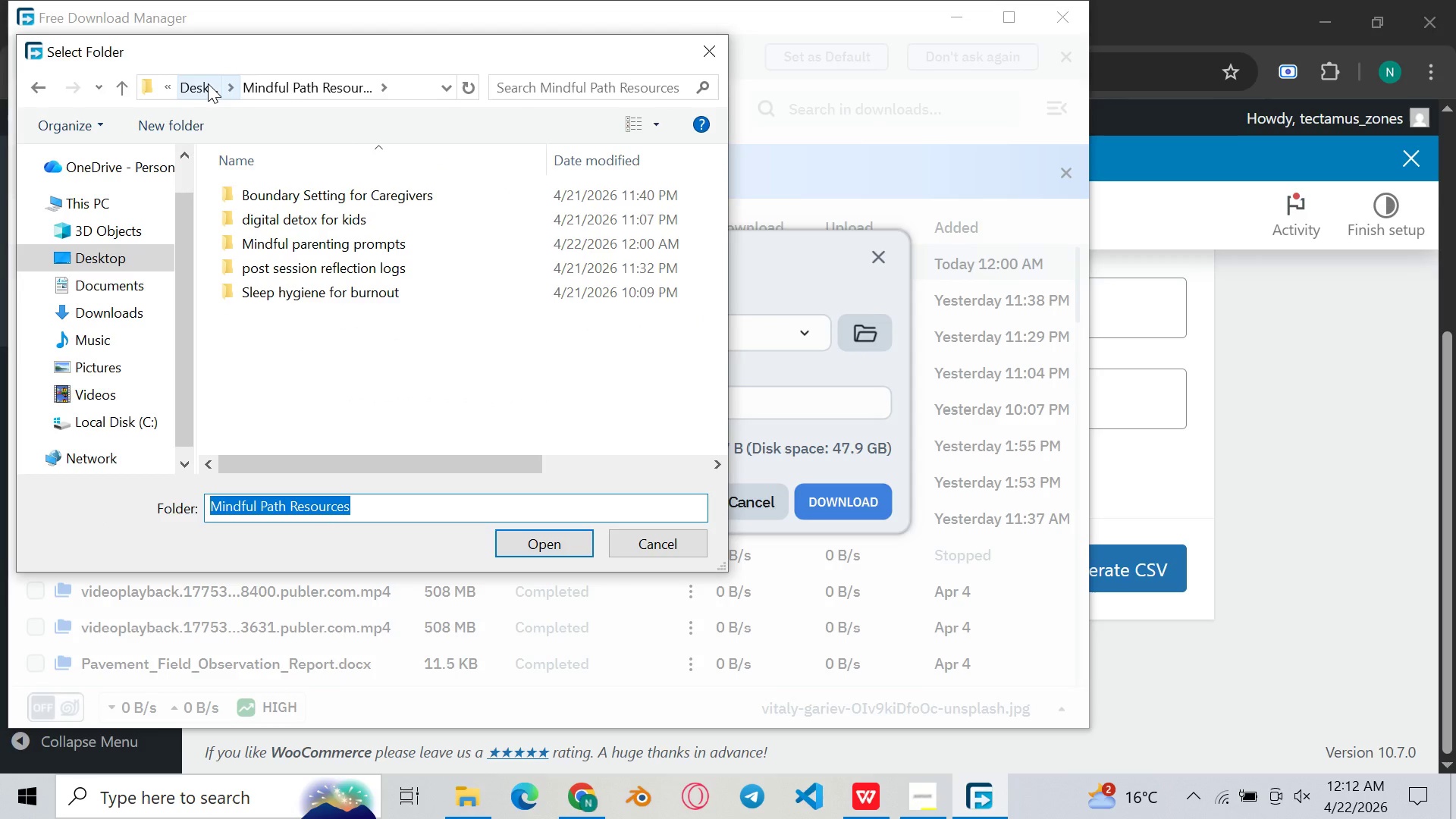 
left_click([208, 83])
 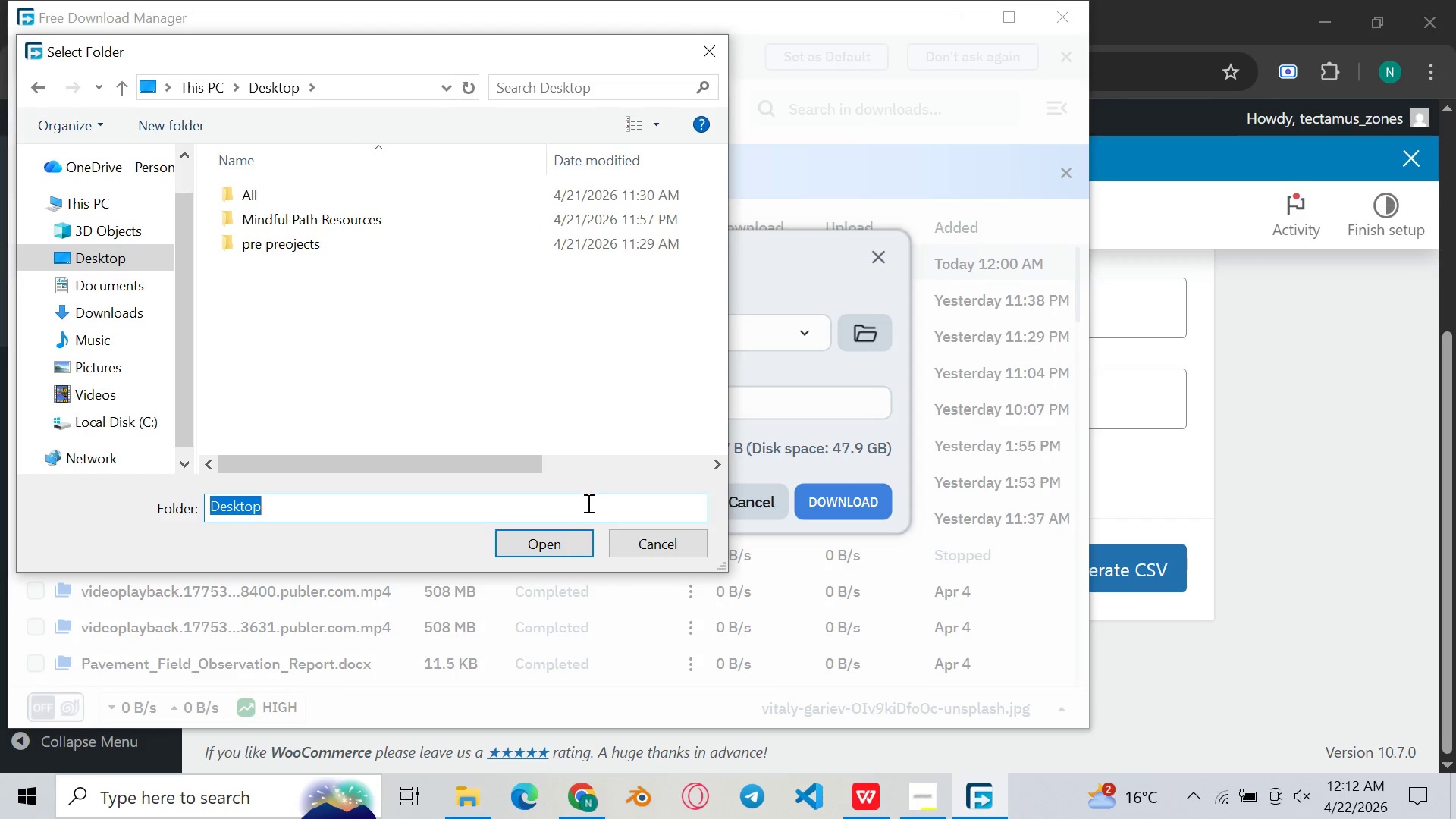 
left_click([554, 552])
 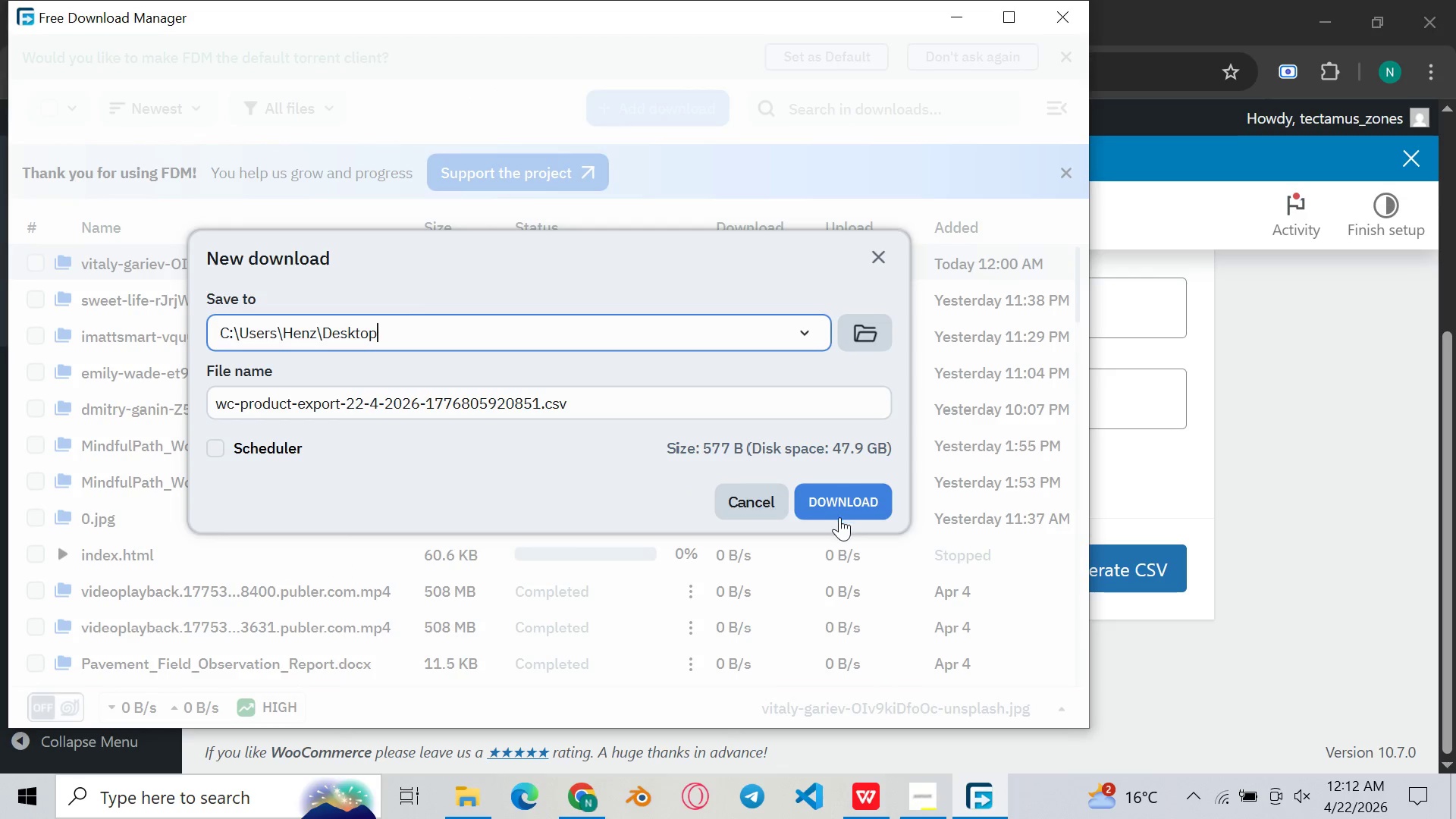 
mouse_move([855, 545])
 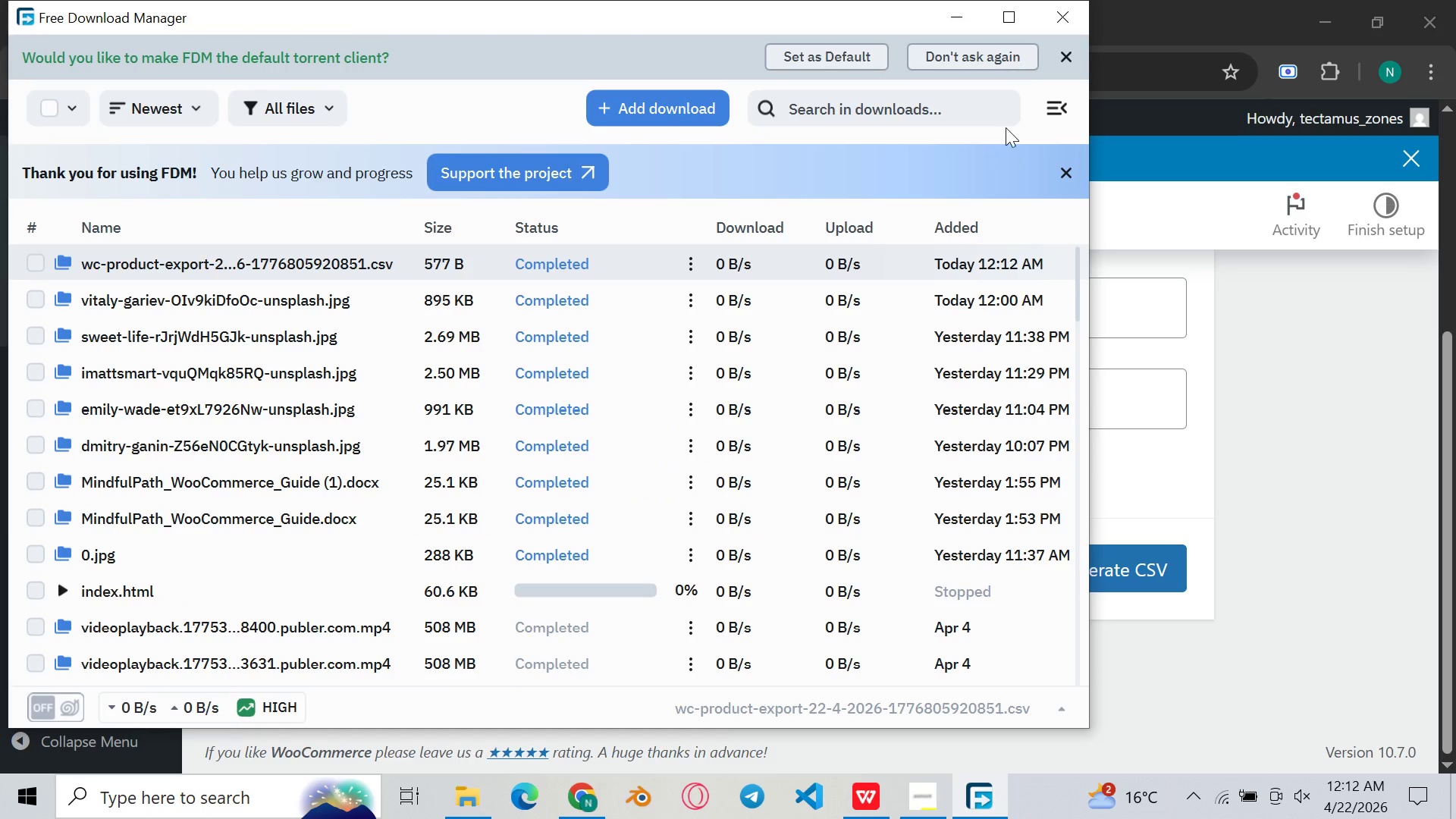 
left_click([1073, 18])
 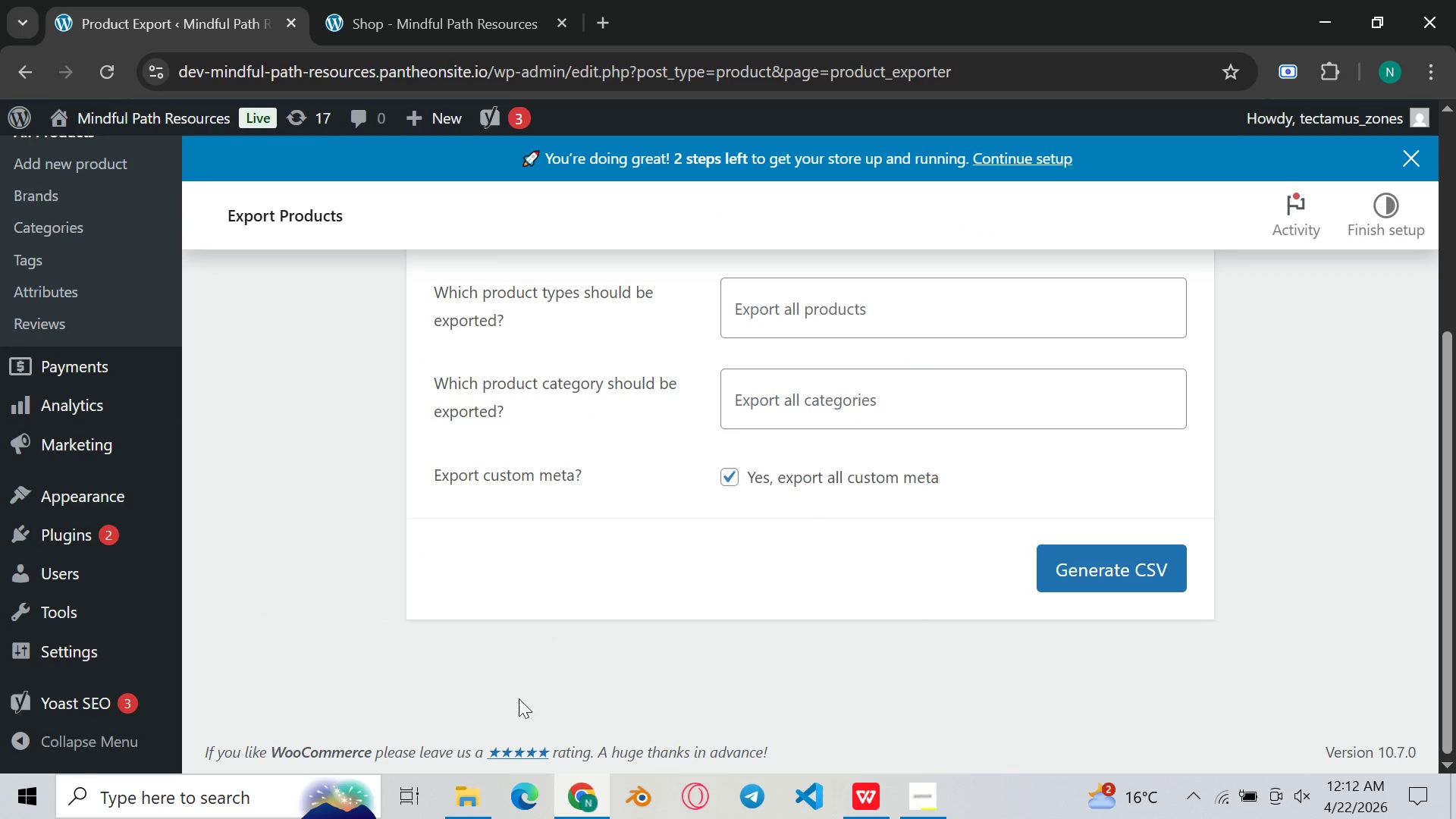 
left_click([453, 818])
 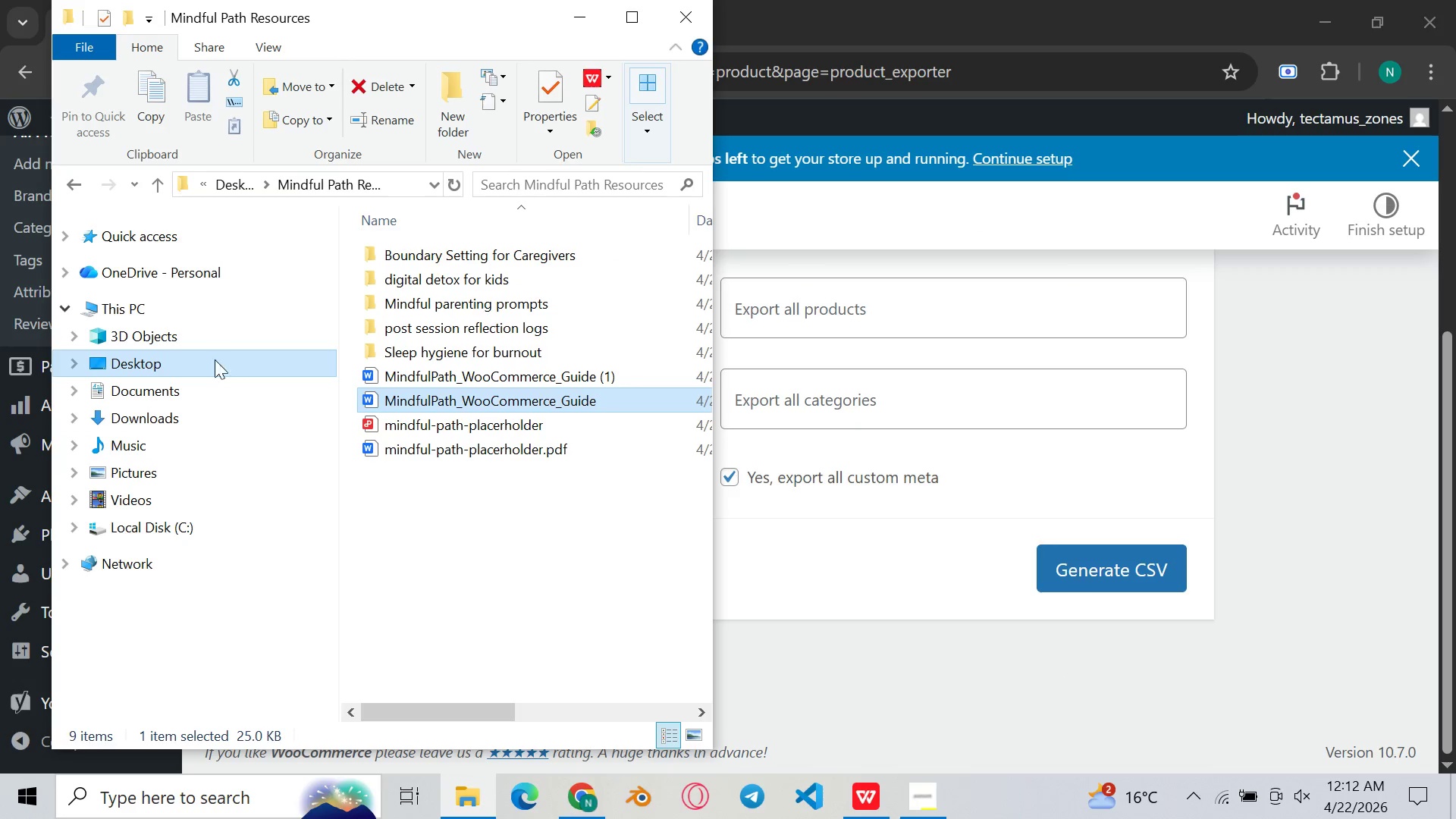 
left_click([213, 353])
 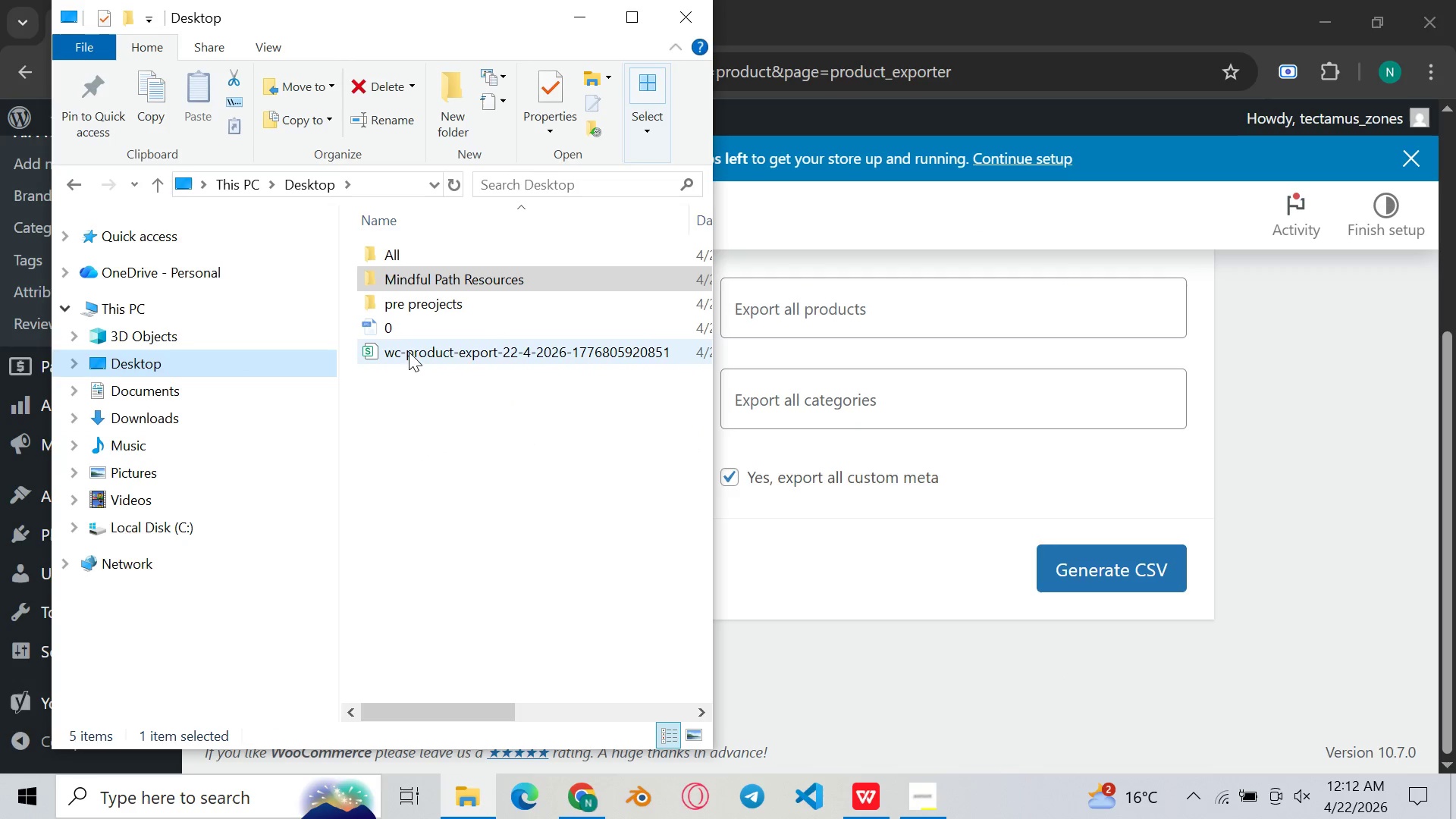 
double_click([418, 349])
 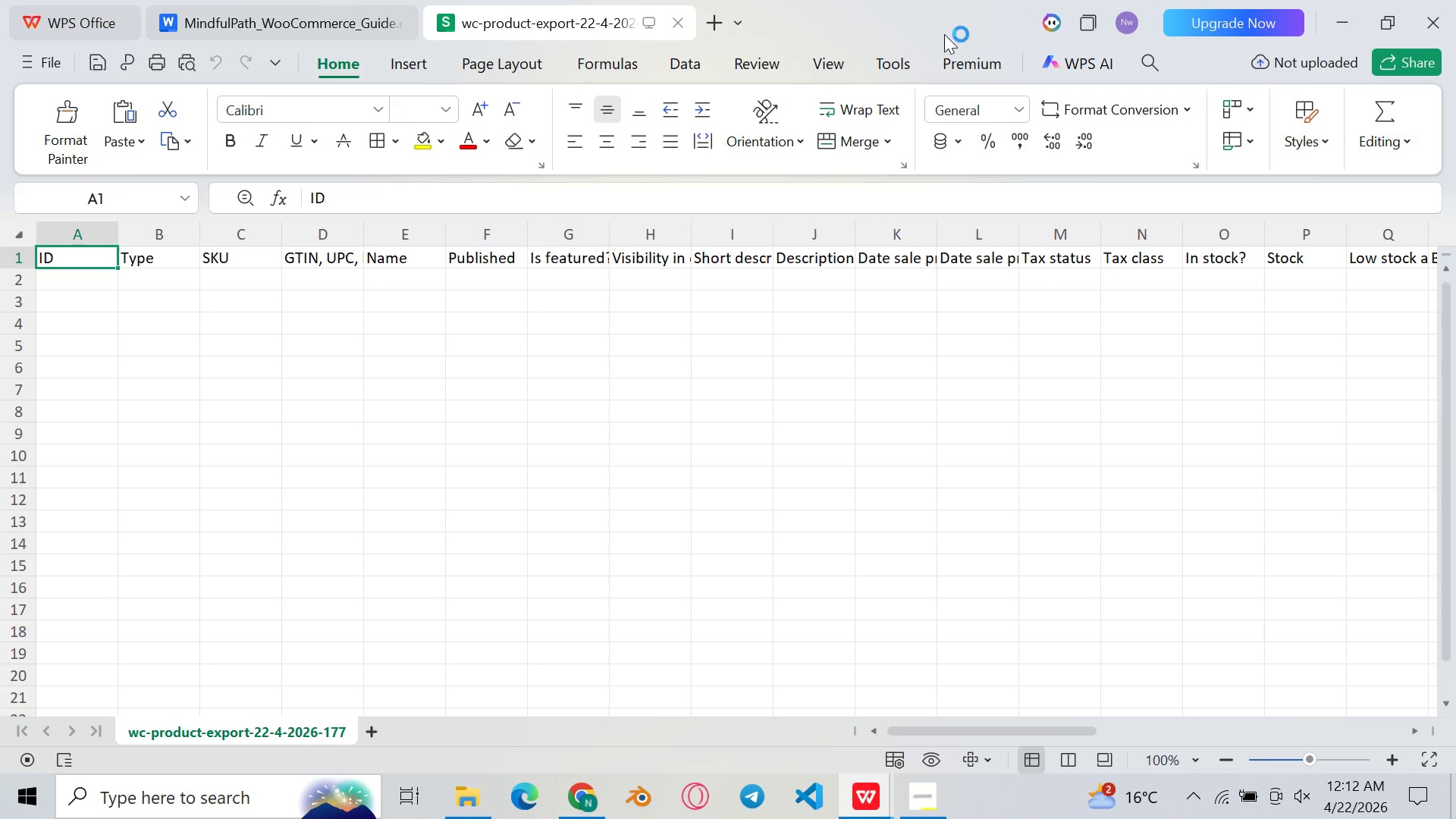 
wait(6.84)
 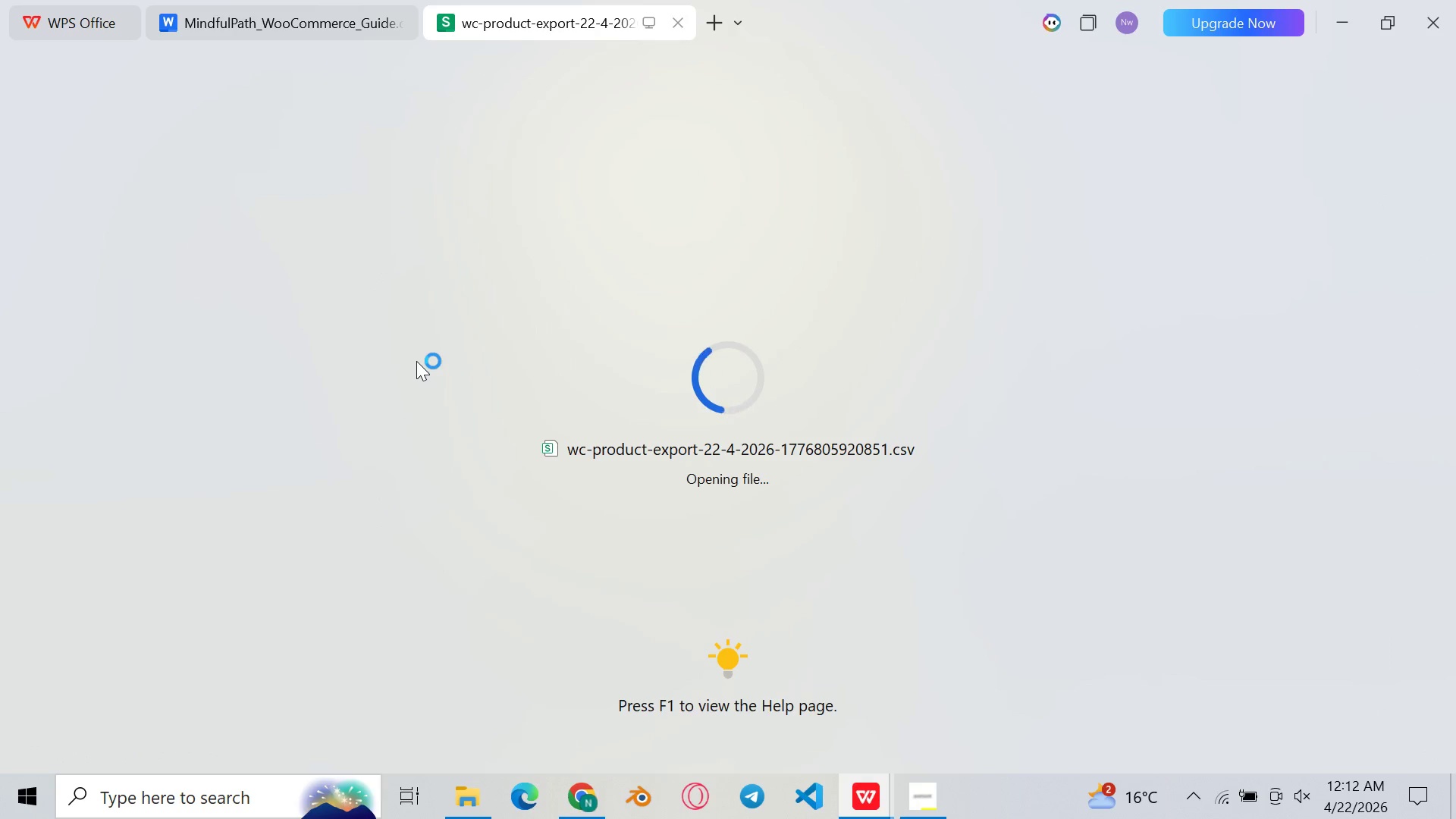 
left_click([1436, 22])
 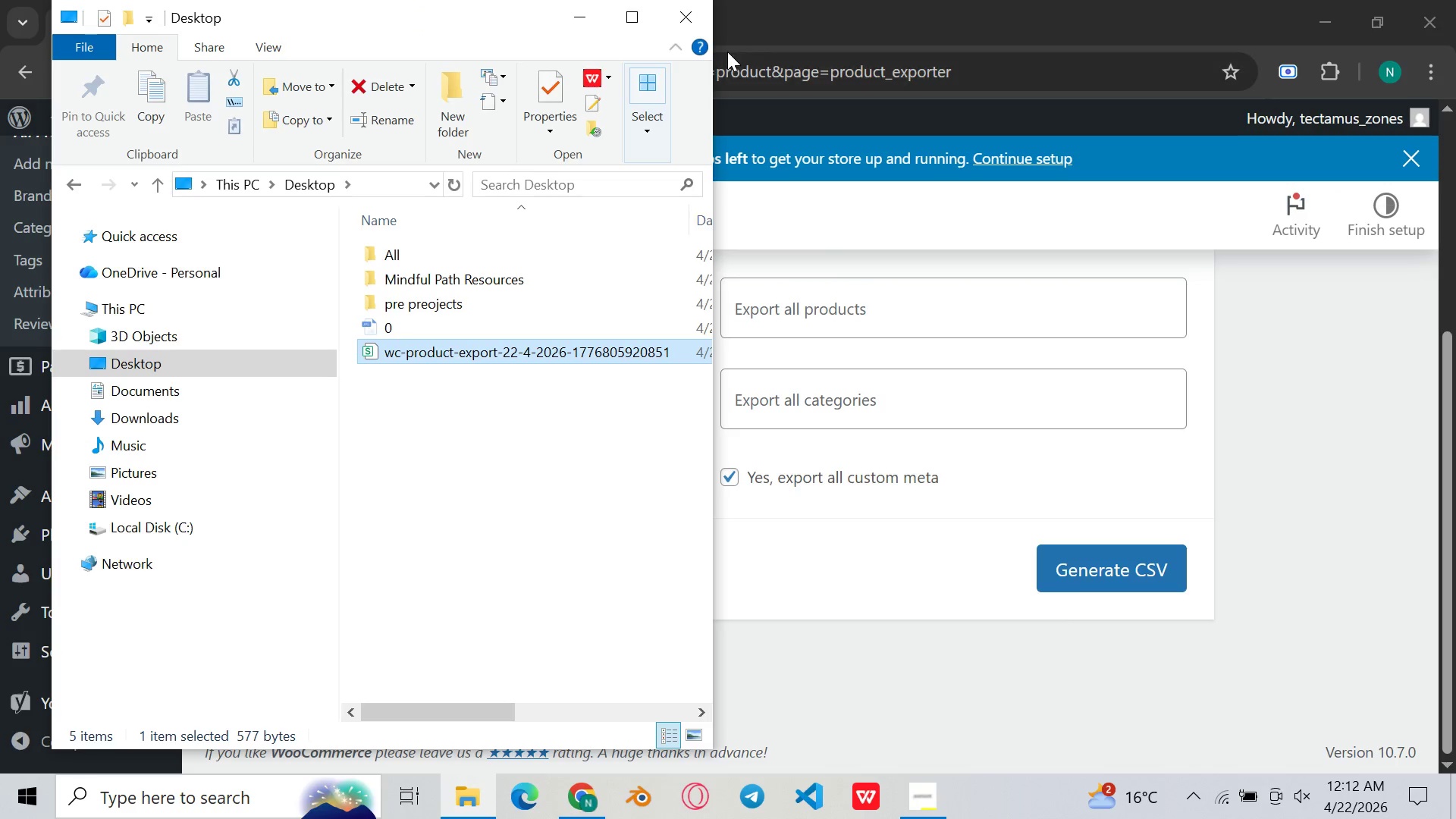 
left_click([705, 27])
 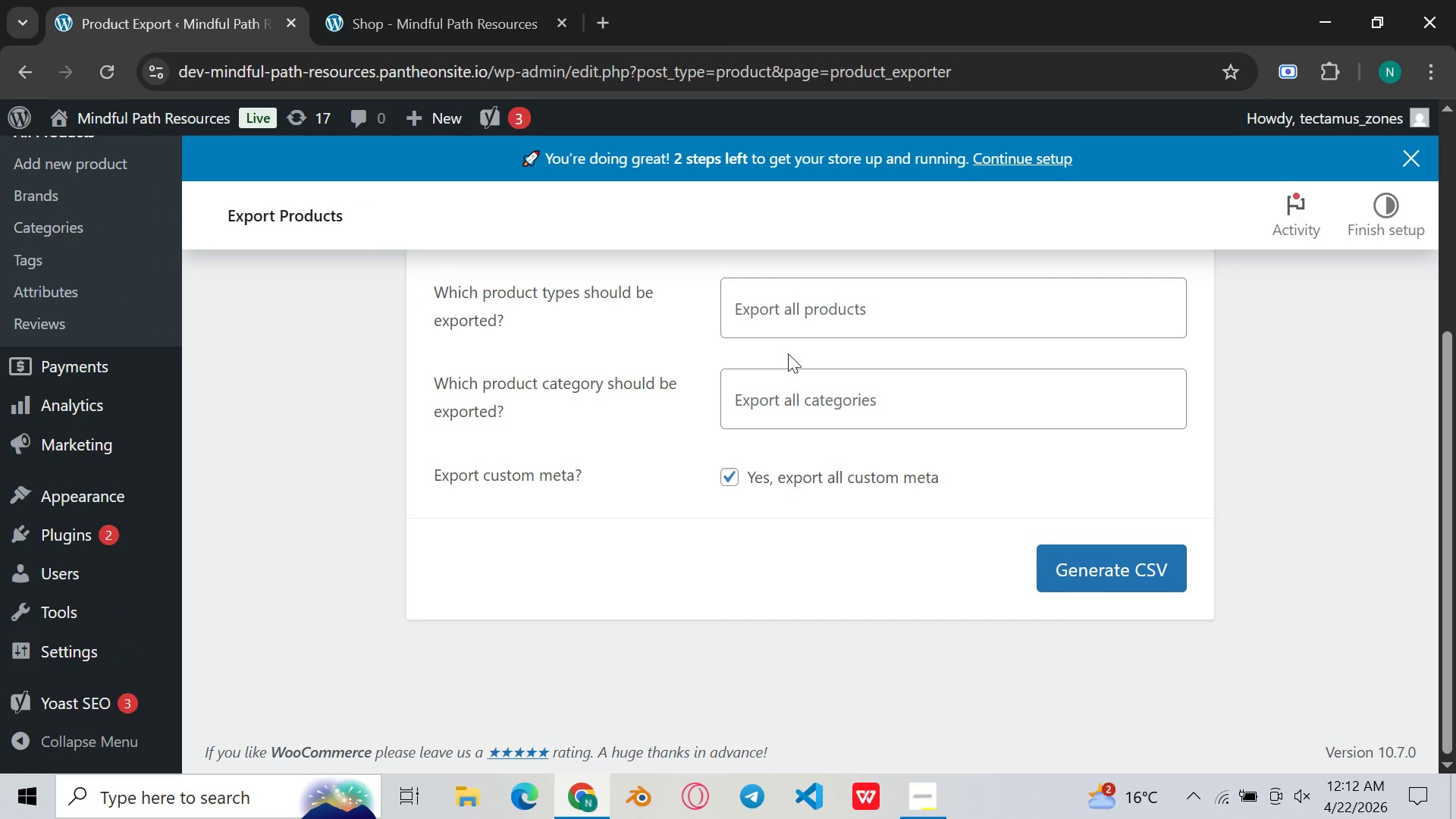 
scroll: coordinate [785, 388], scroll_direction: up, amount: 5.0
 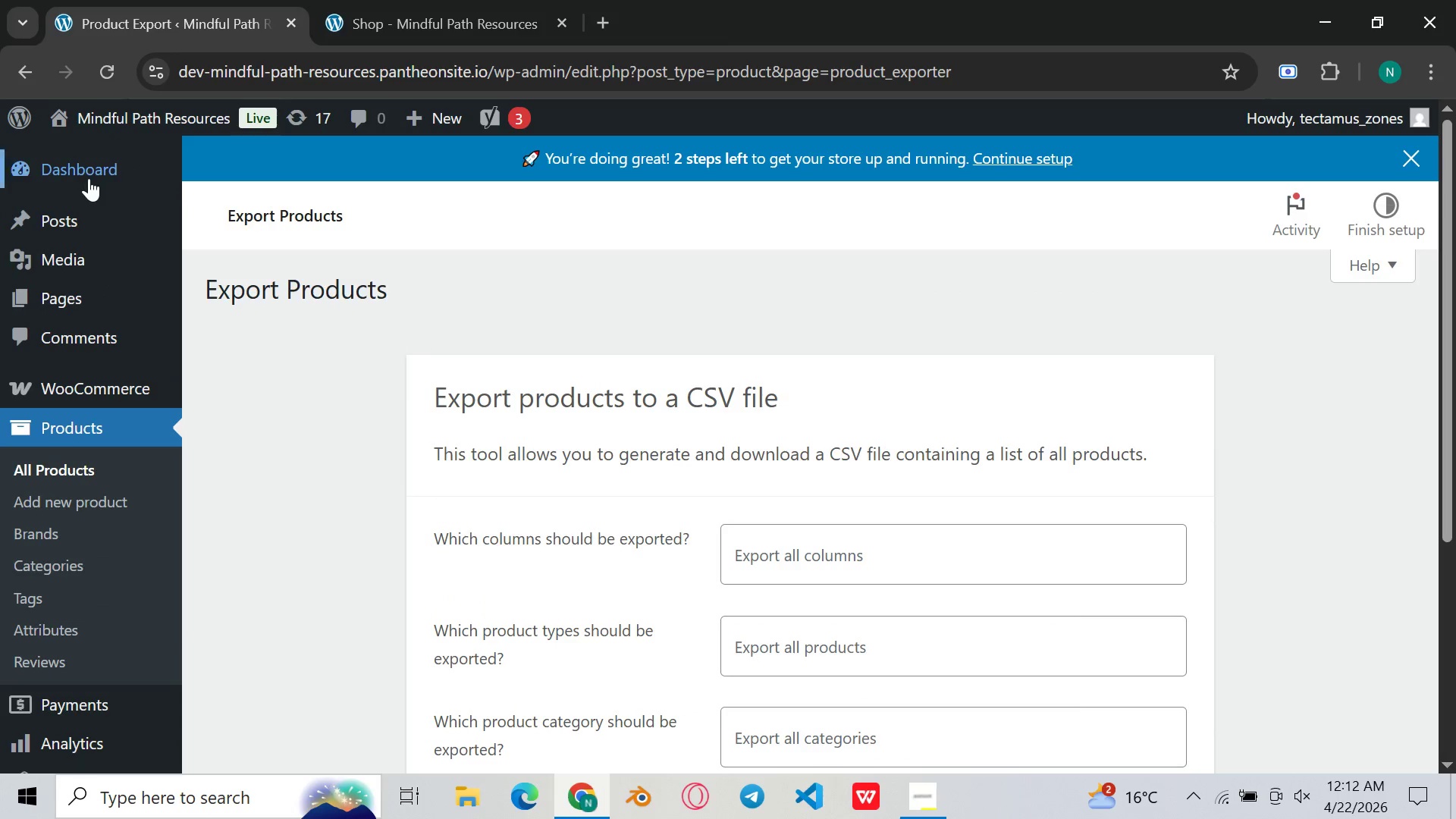 
left_click([375, 0])
 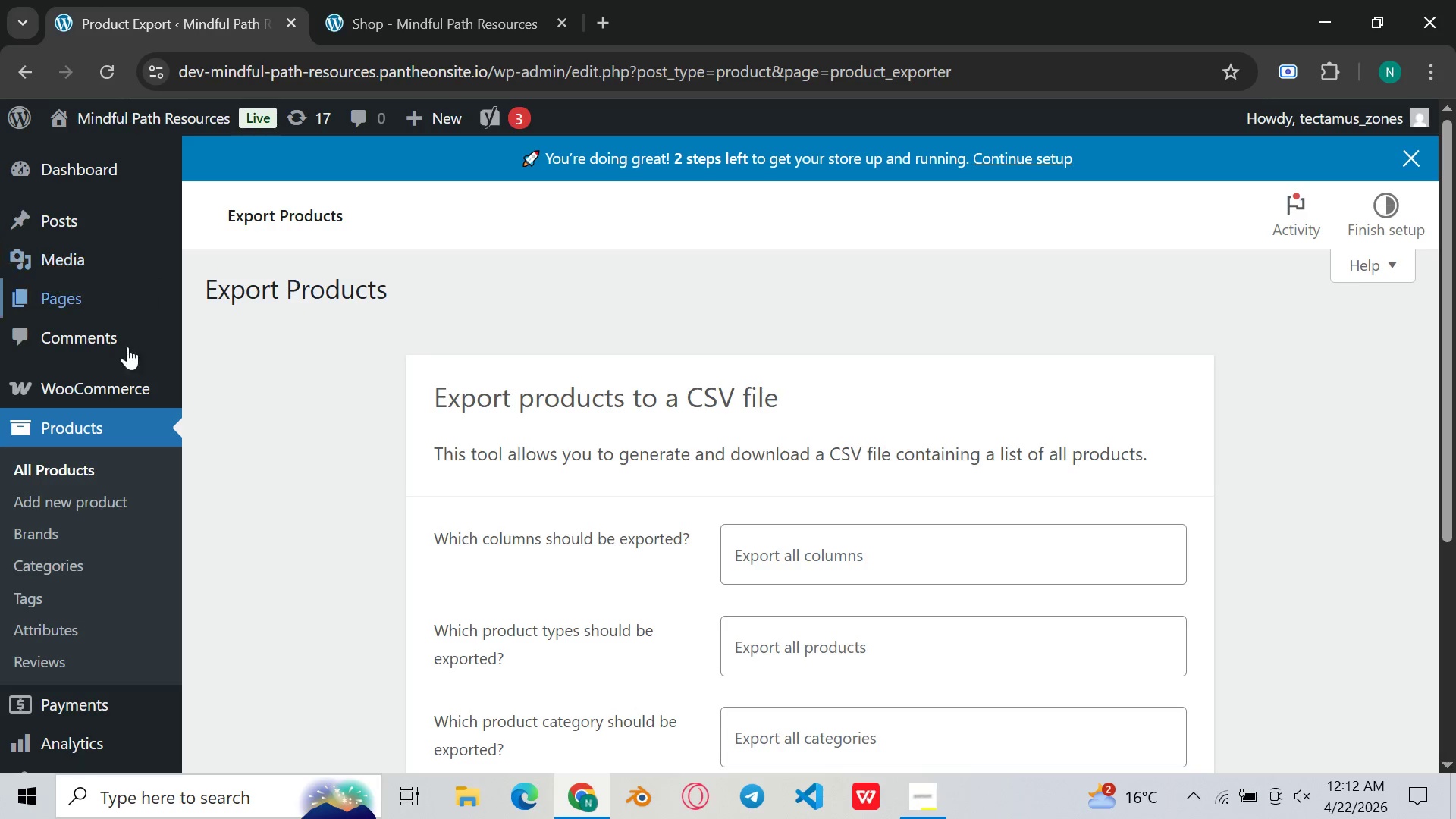 
scroll: coordinate [560, 422], scroll_direction: up, amount: 2.0
 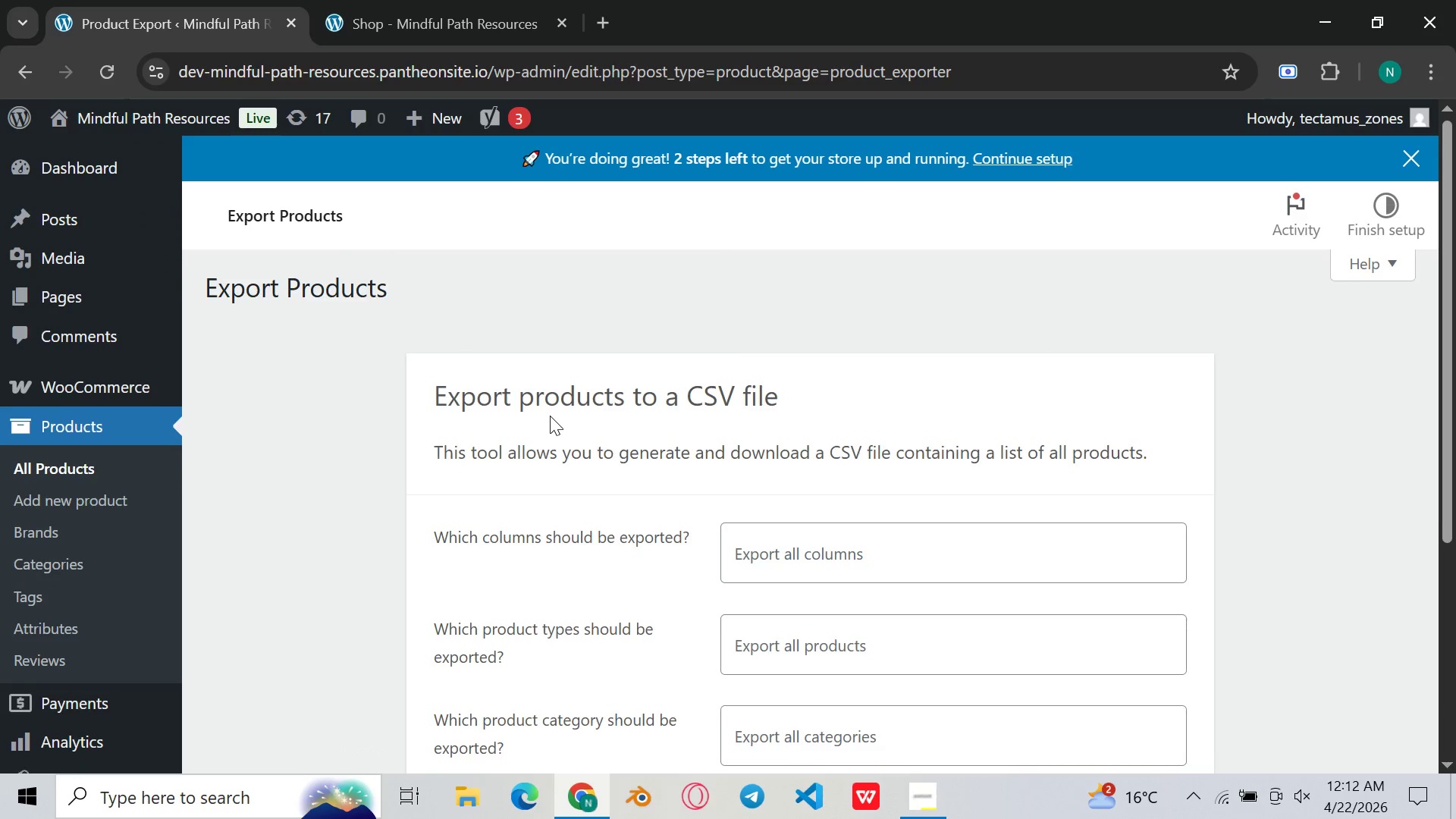 
scroll: coordinate [550, 415], scroll_direction: down, amount: 4.0
 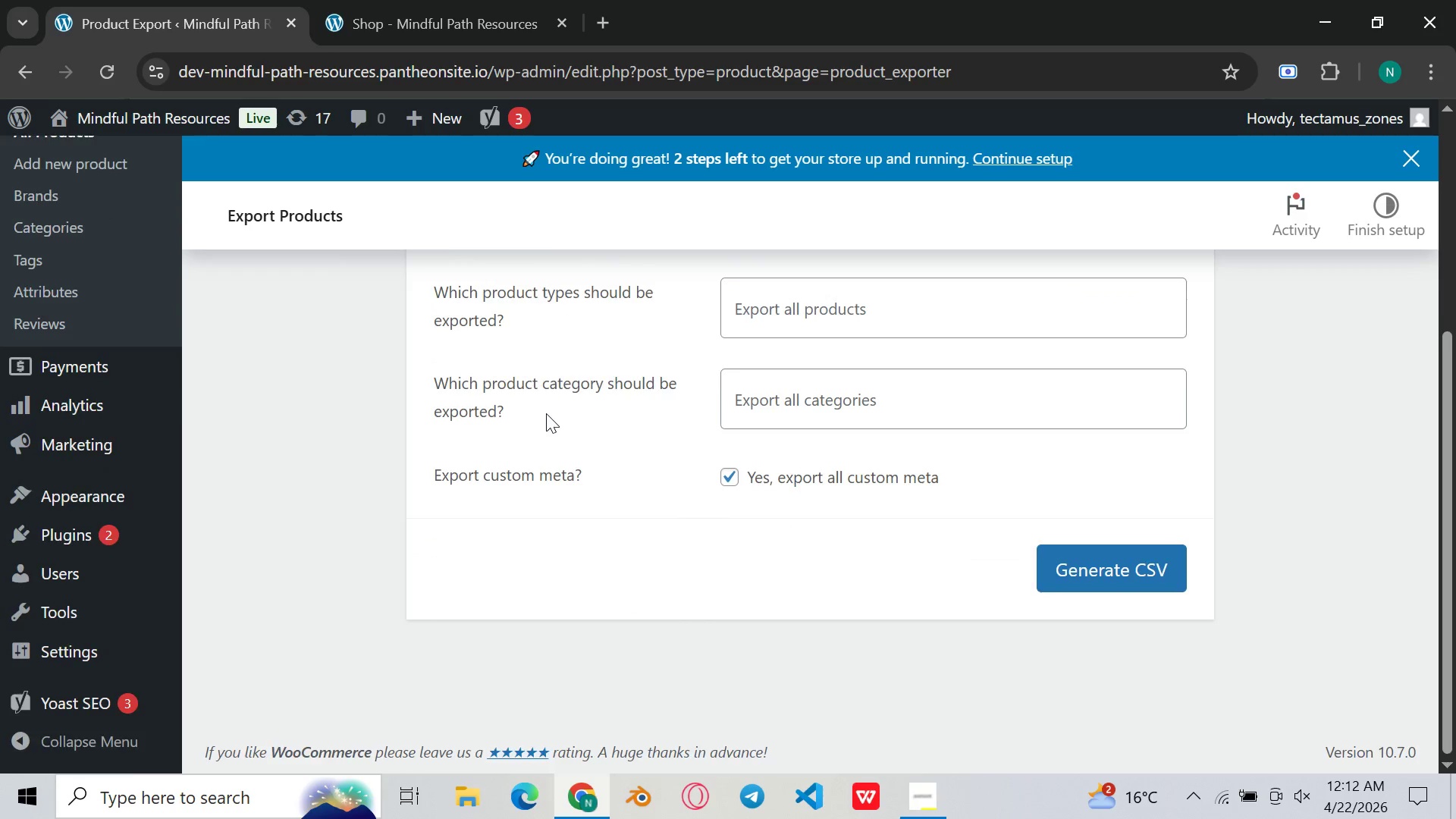 
scroll: coordinate [545, 412], scroll_direction: up, amount: 5.0
 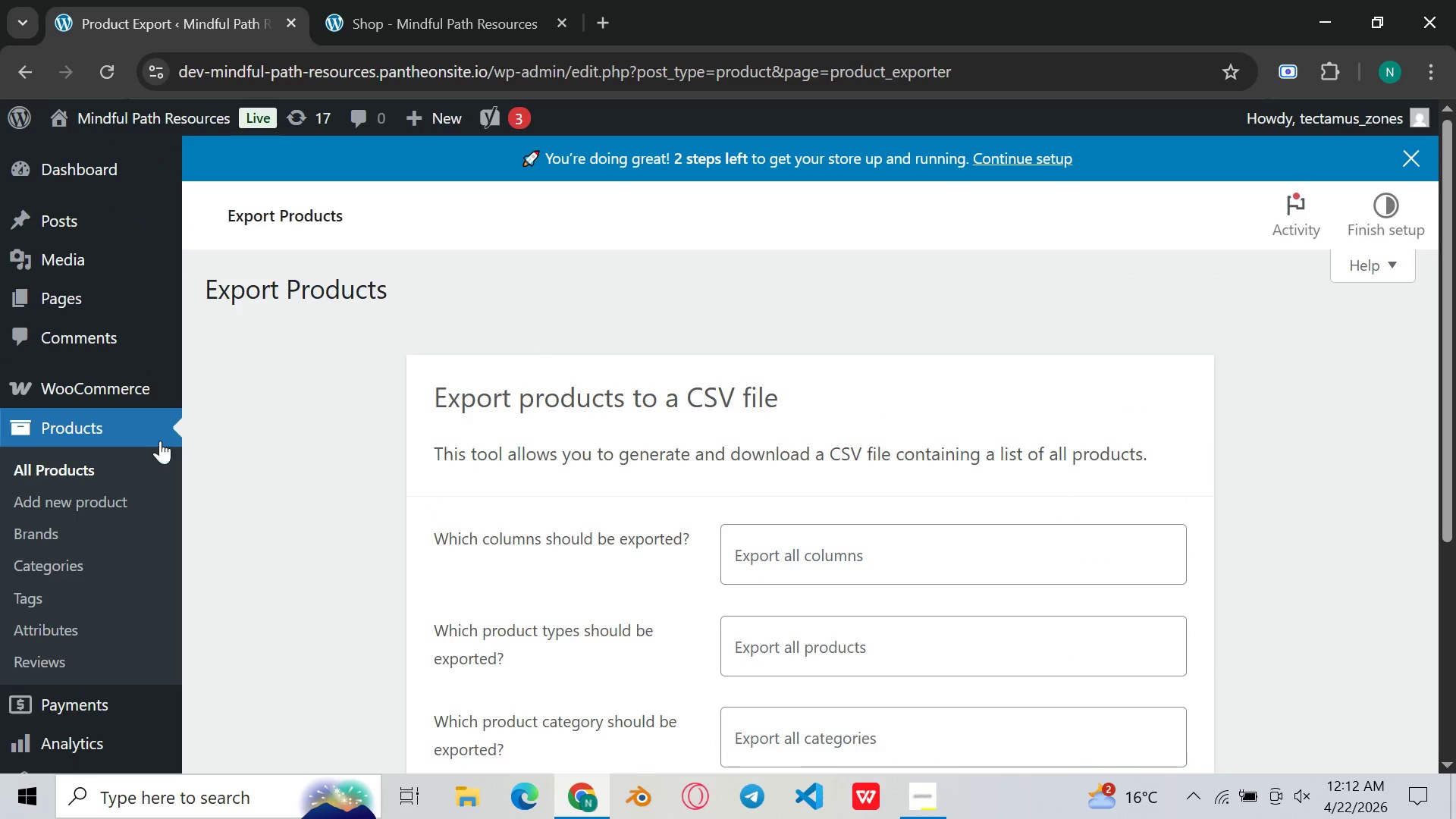 
left_click([121, 458])
 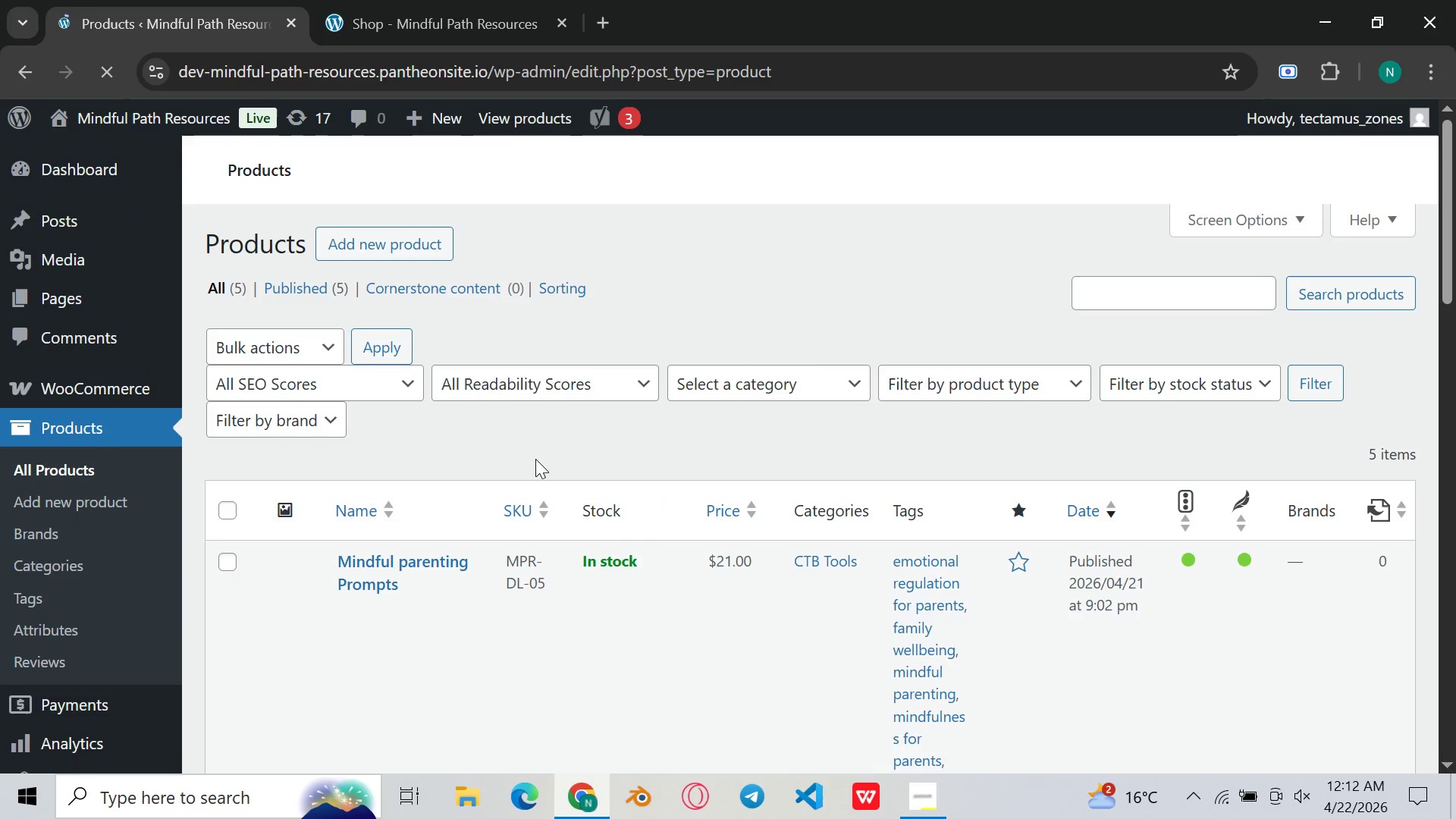 
scroll: coordinate [535, 459], scroll_direction: down, amount: 1.0
 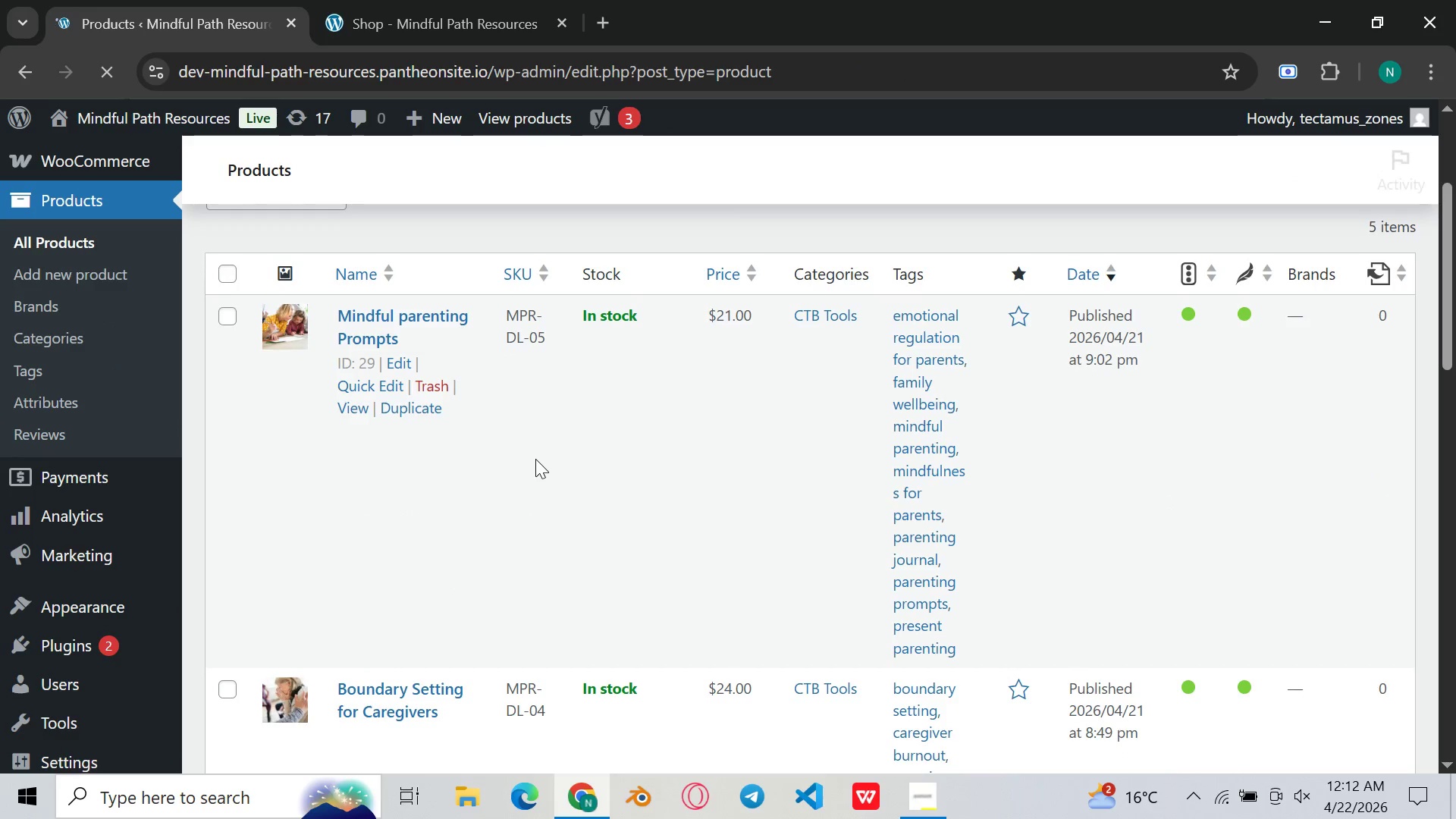 
scroll: coordinate [535, 459], scroll_direction: up, amount: 2.0
 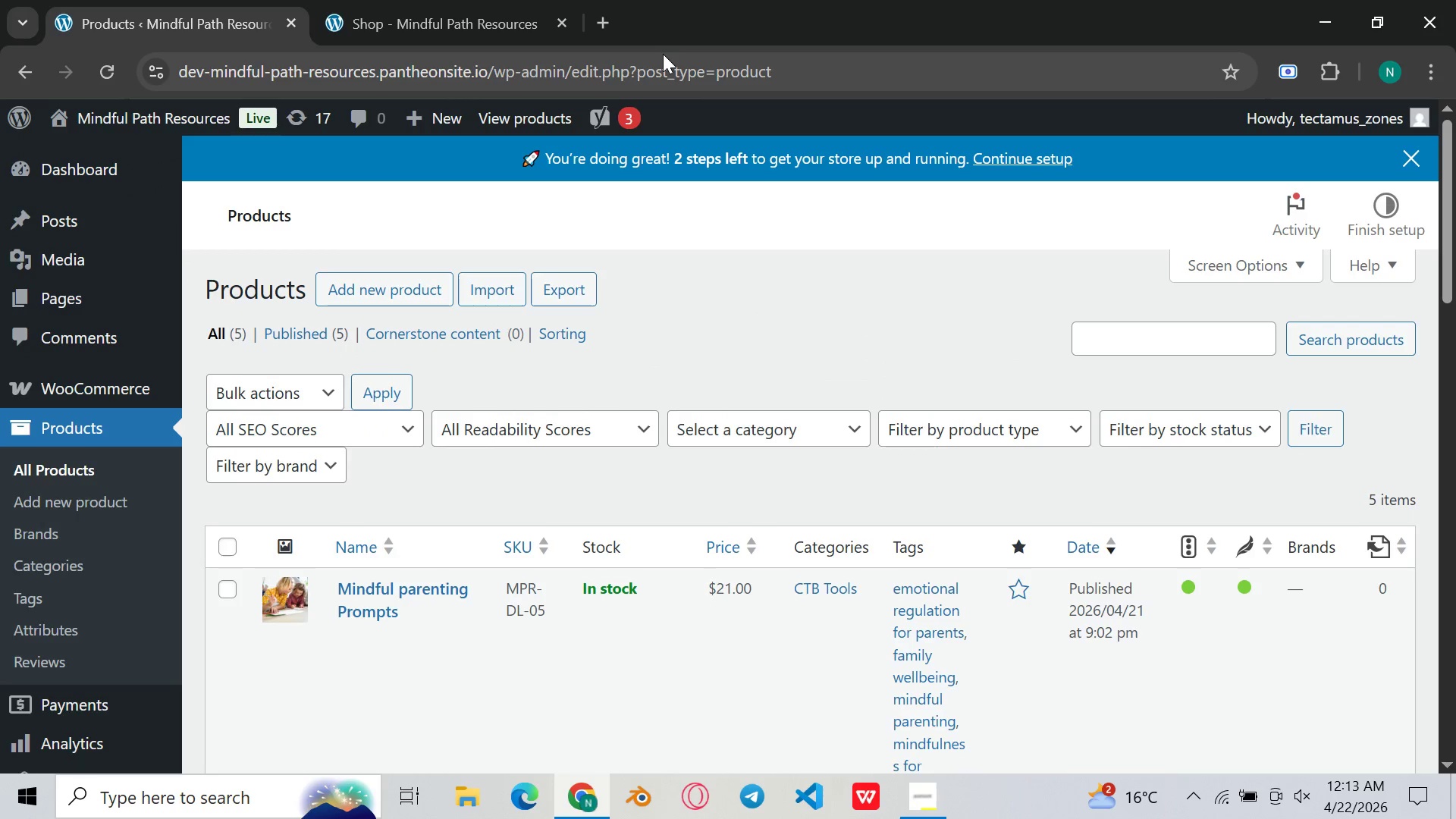 
wait(5.28)
 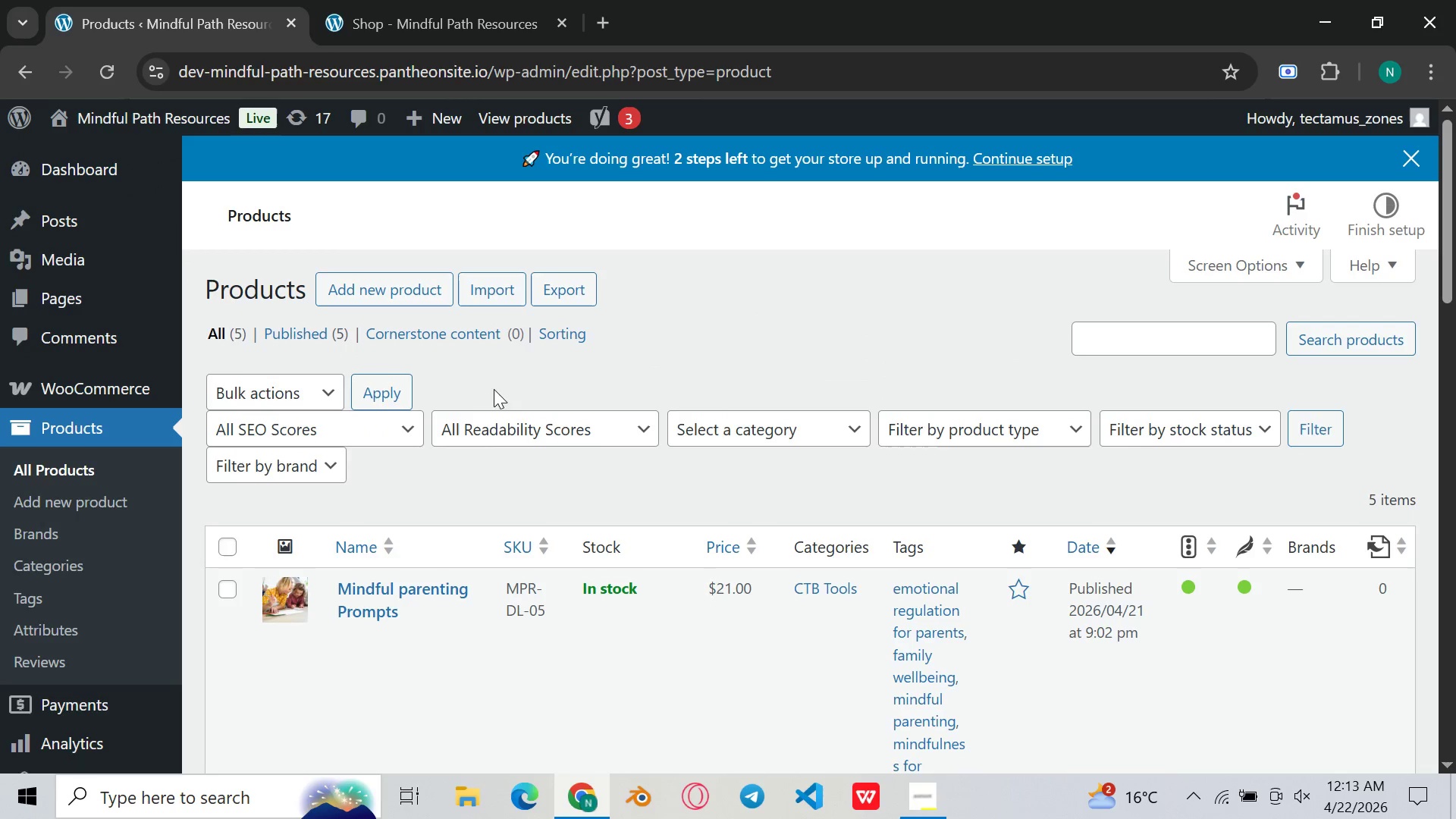 
left_click([642, 71])
 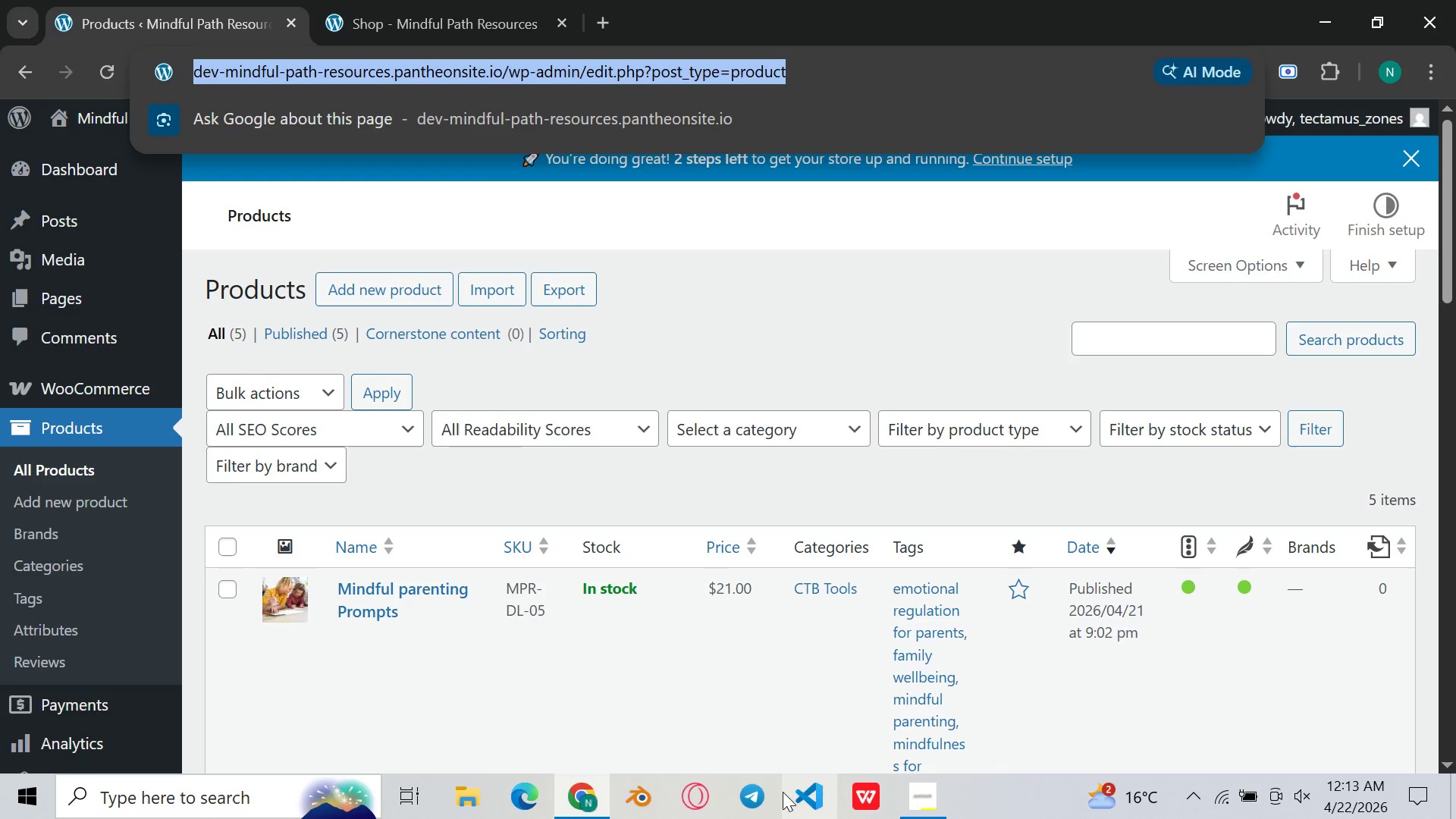 
double_click([770, 799])
 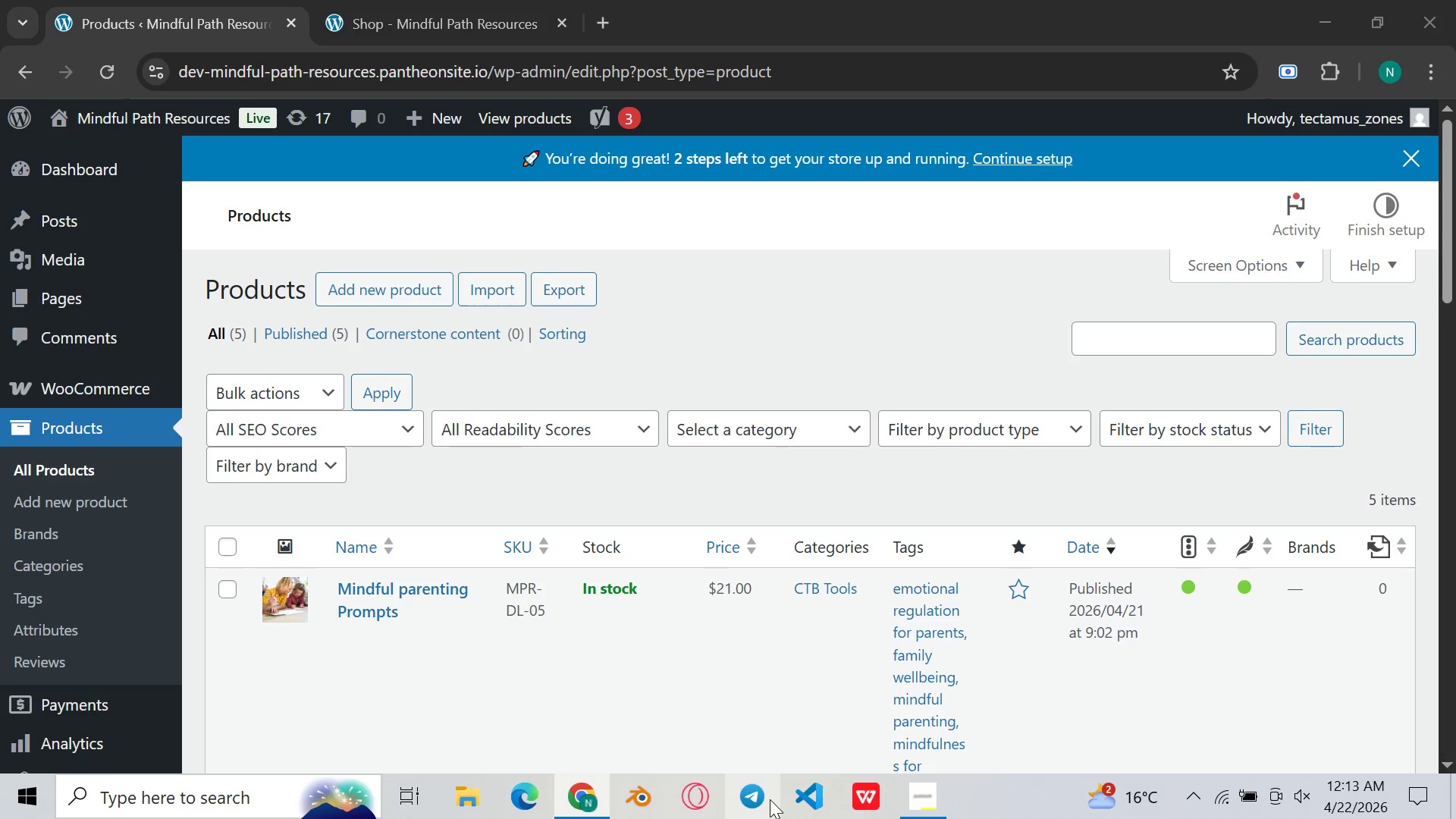 
wait(9.44)
 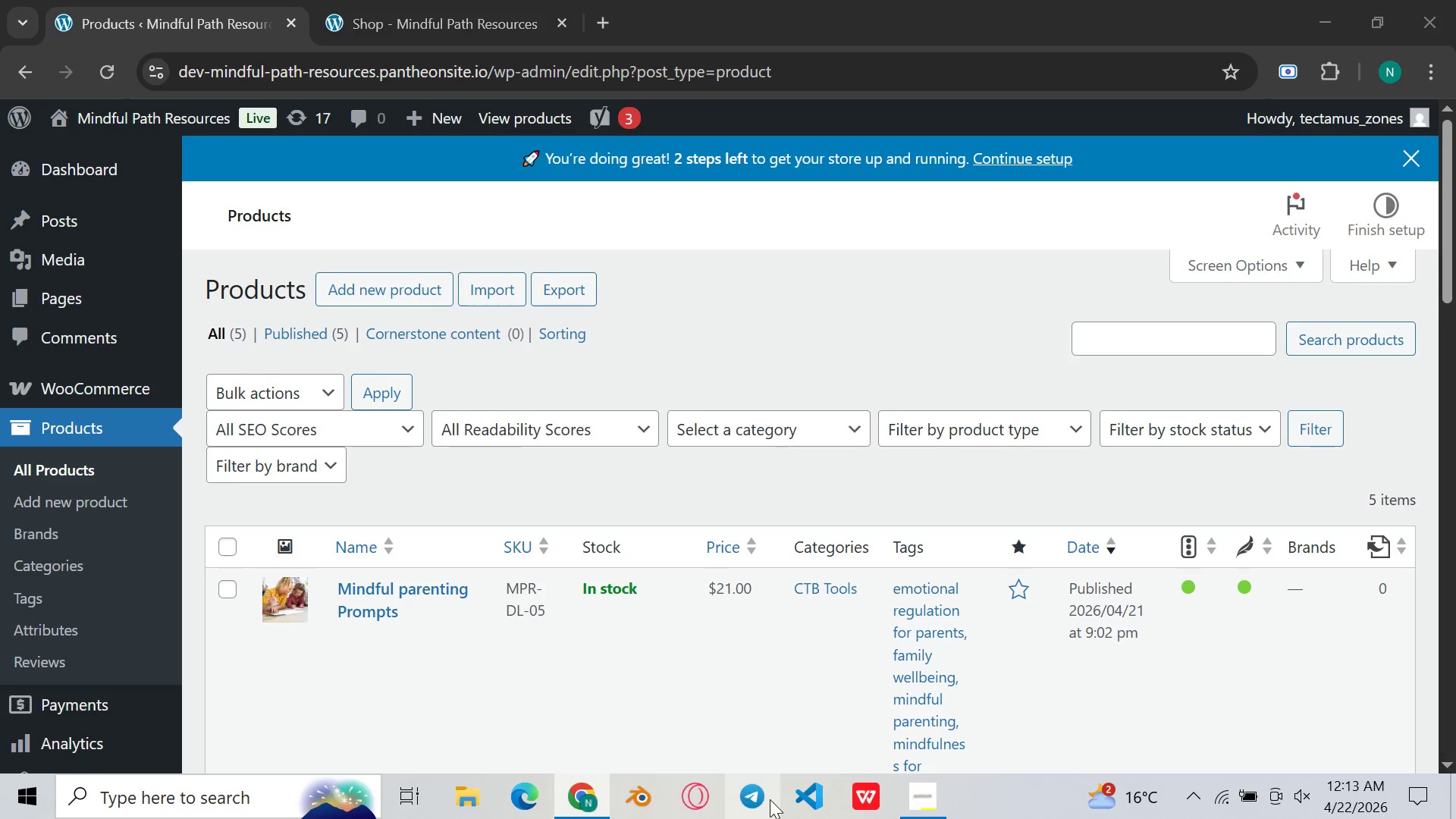 
left_click([221, 53])
 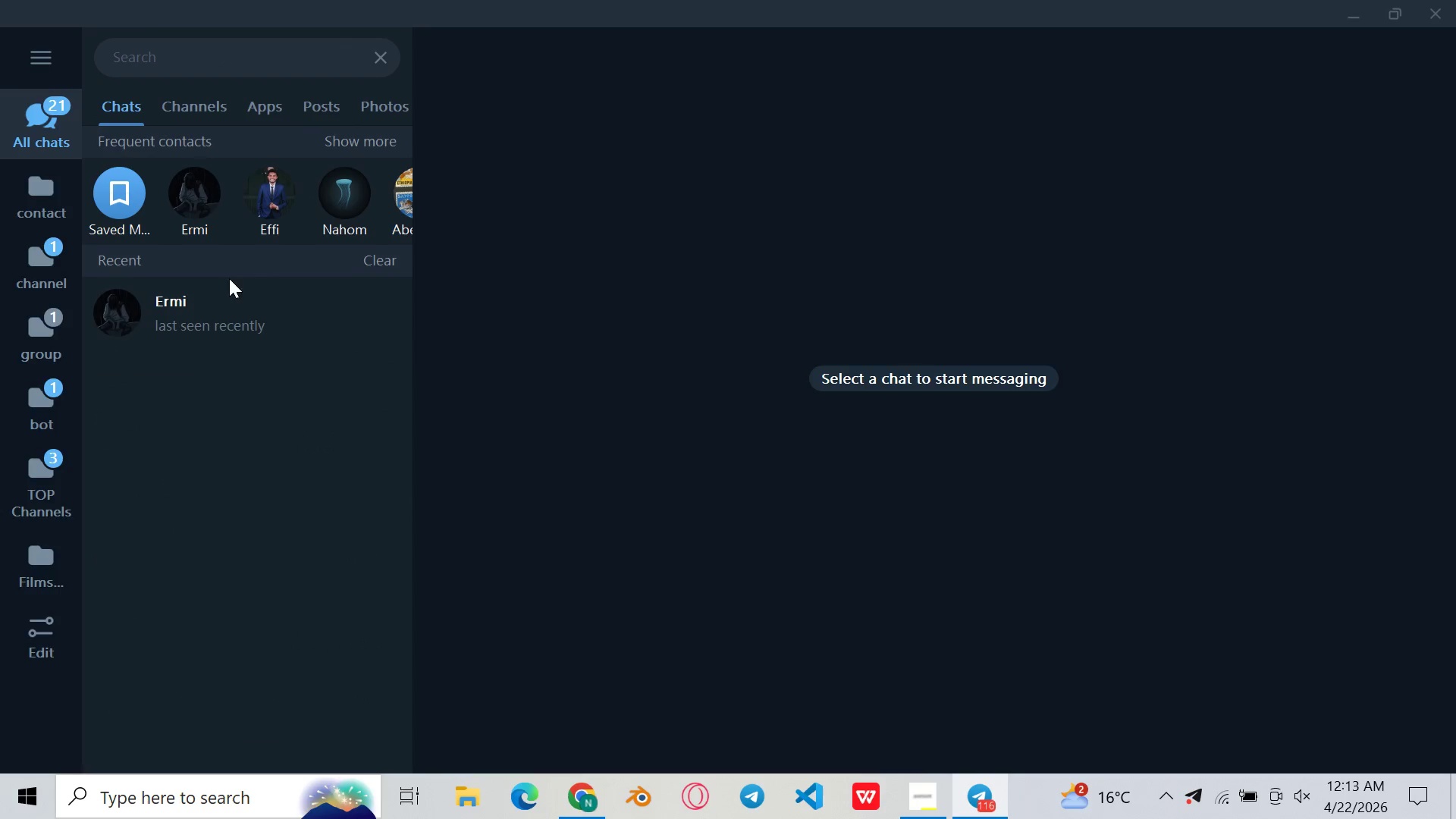 
left_click([252, 314])
 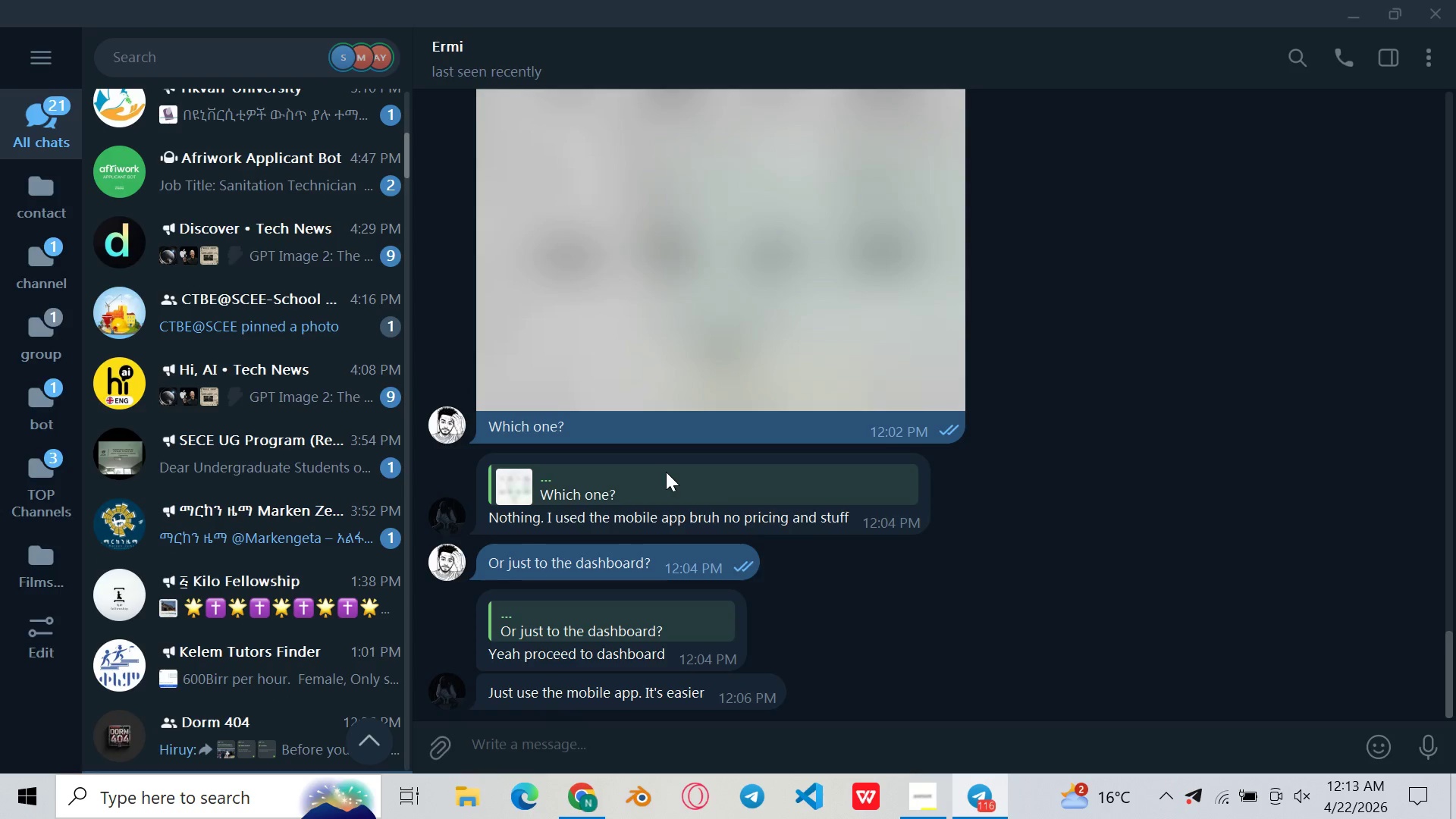 
scroll: coordinate [739, 551], scroll_direction: up, amount: 3.0
 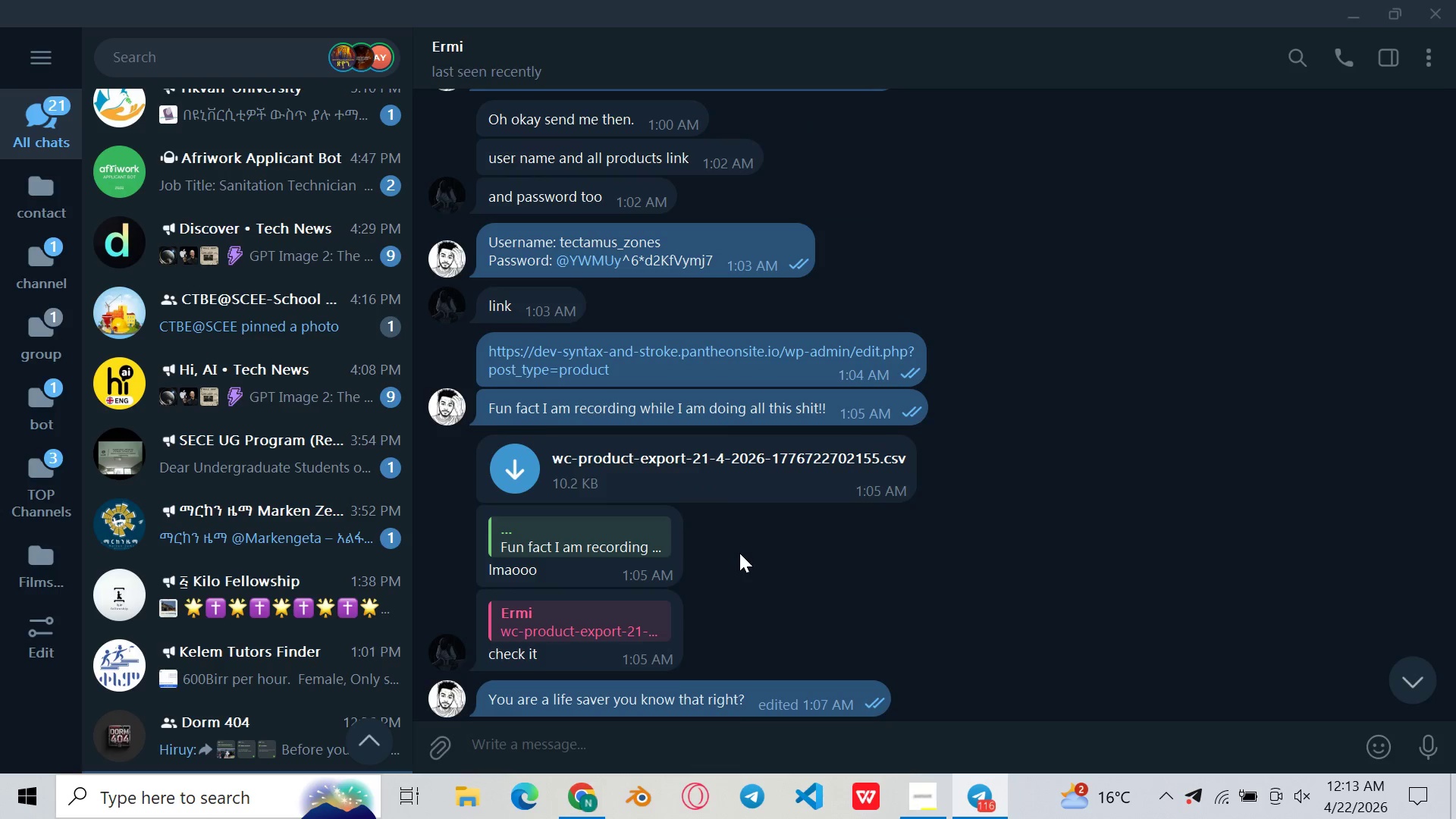 
wait(5.91)
 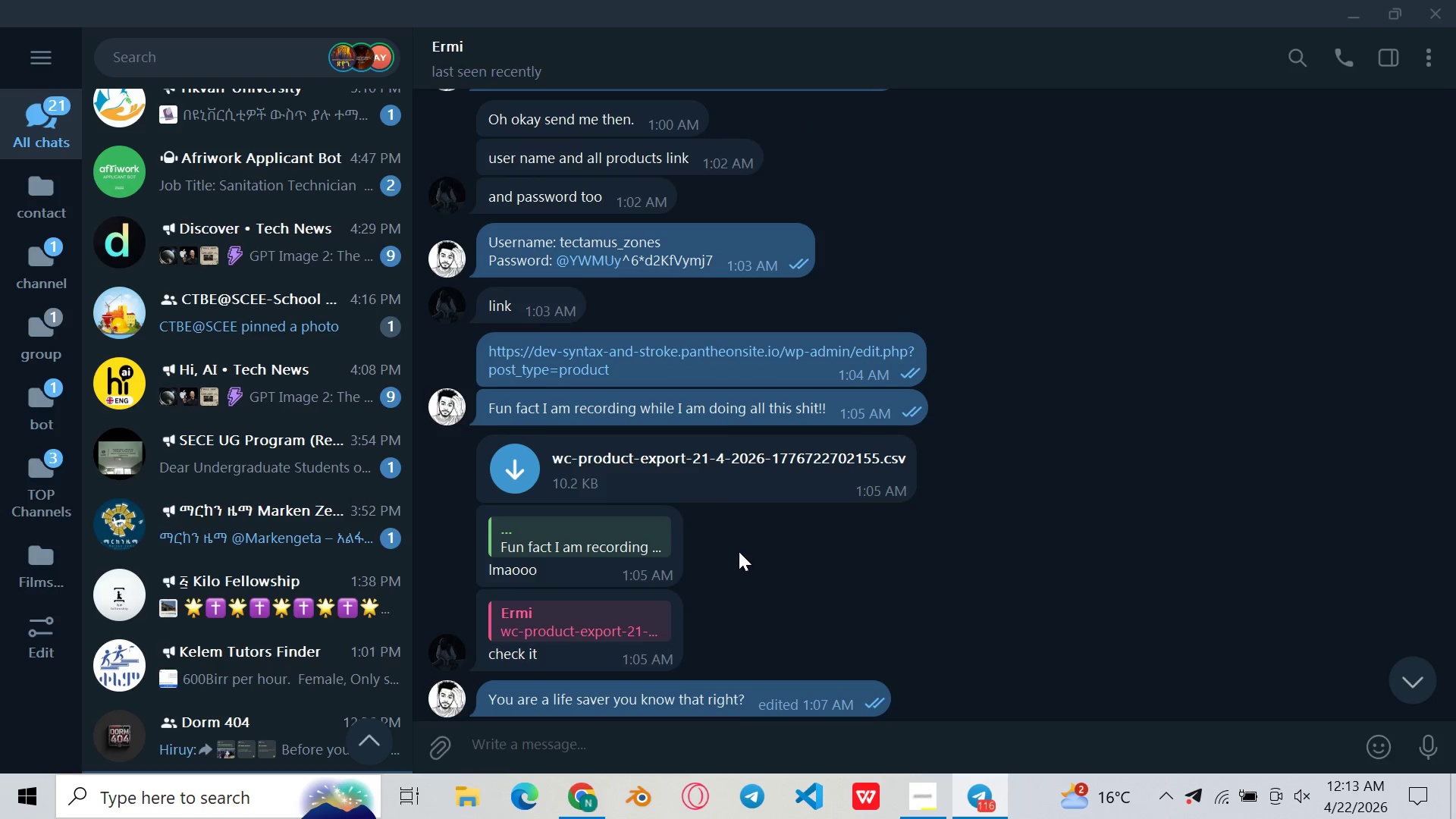 
key(Control+ControlLeft)
 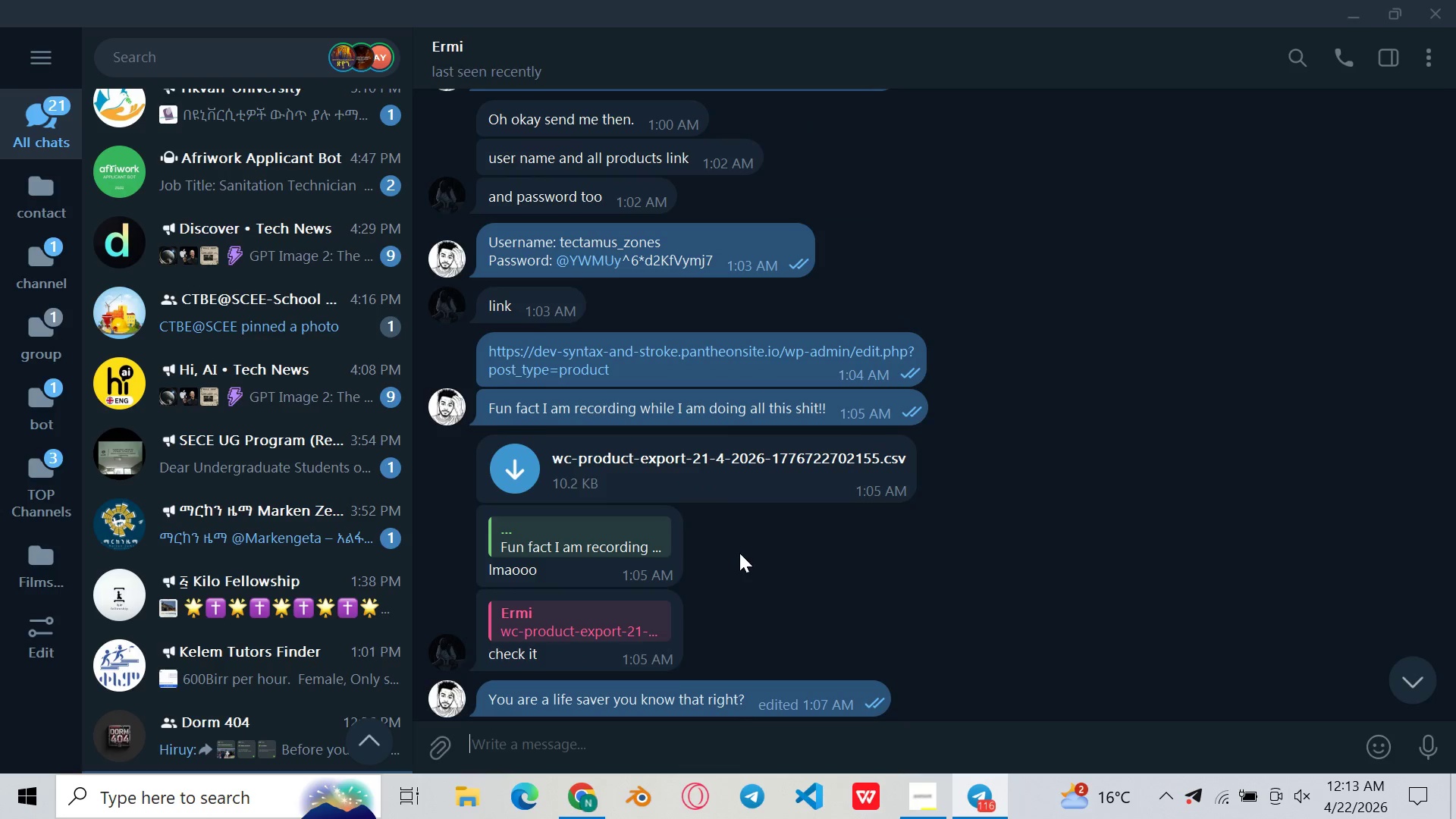 
key(Control+V)
 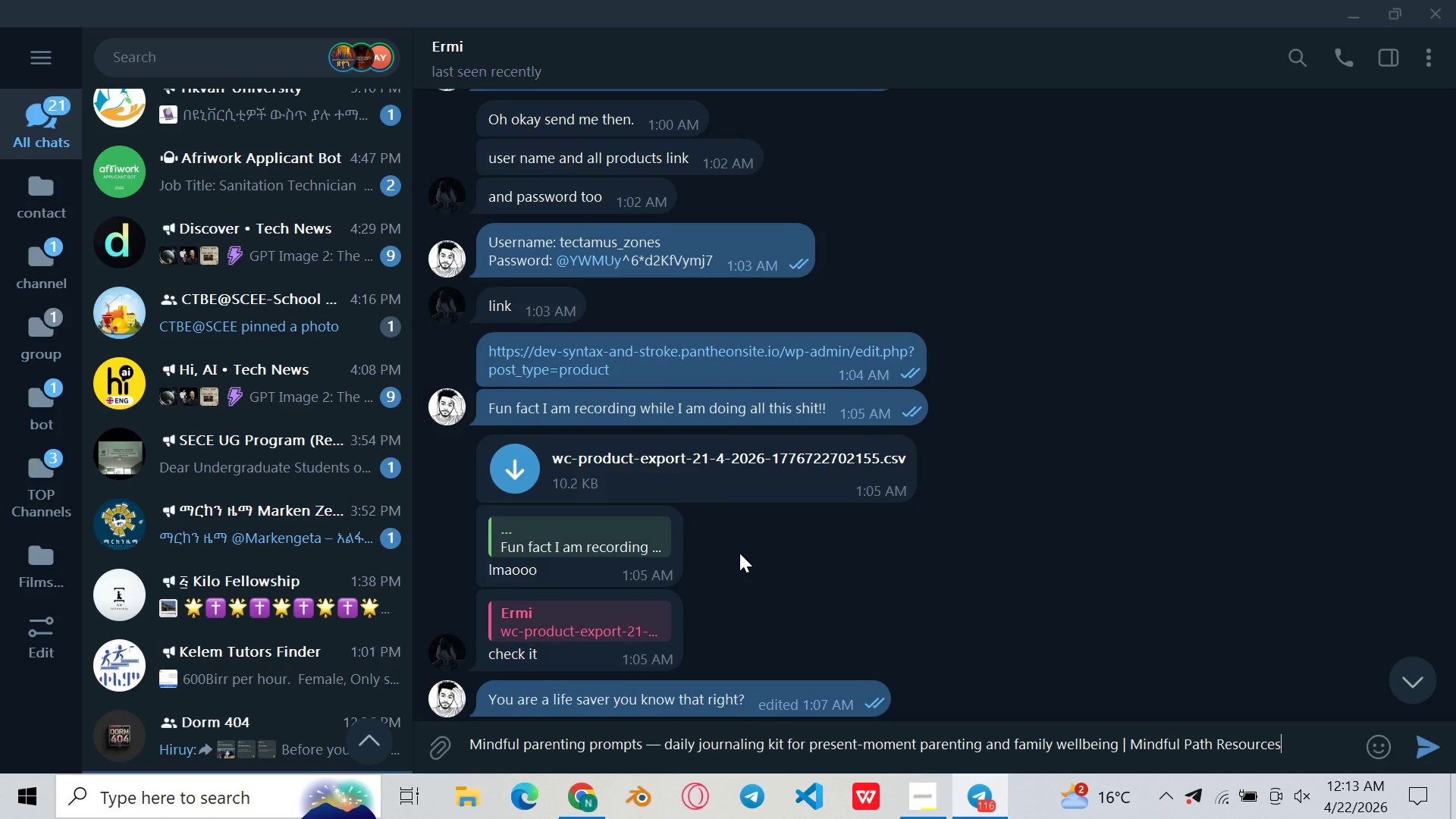 
key(Control+A)
 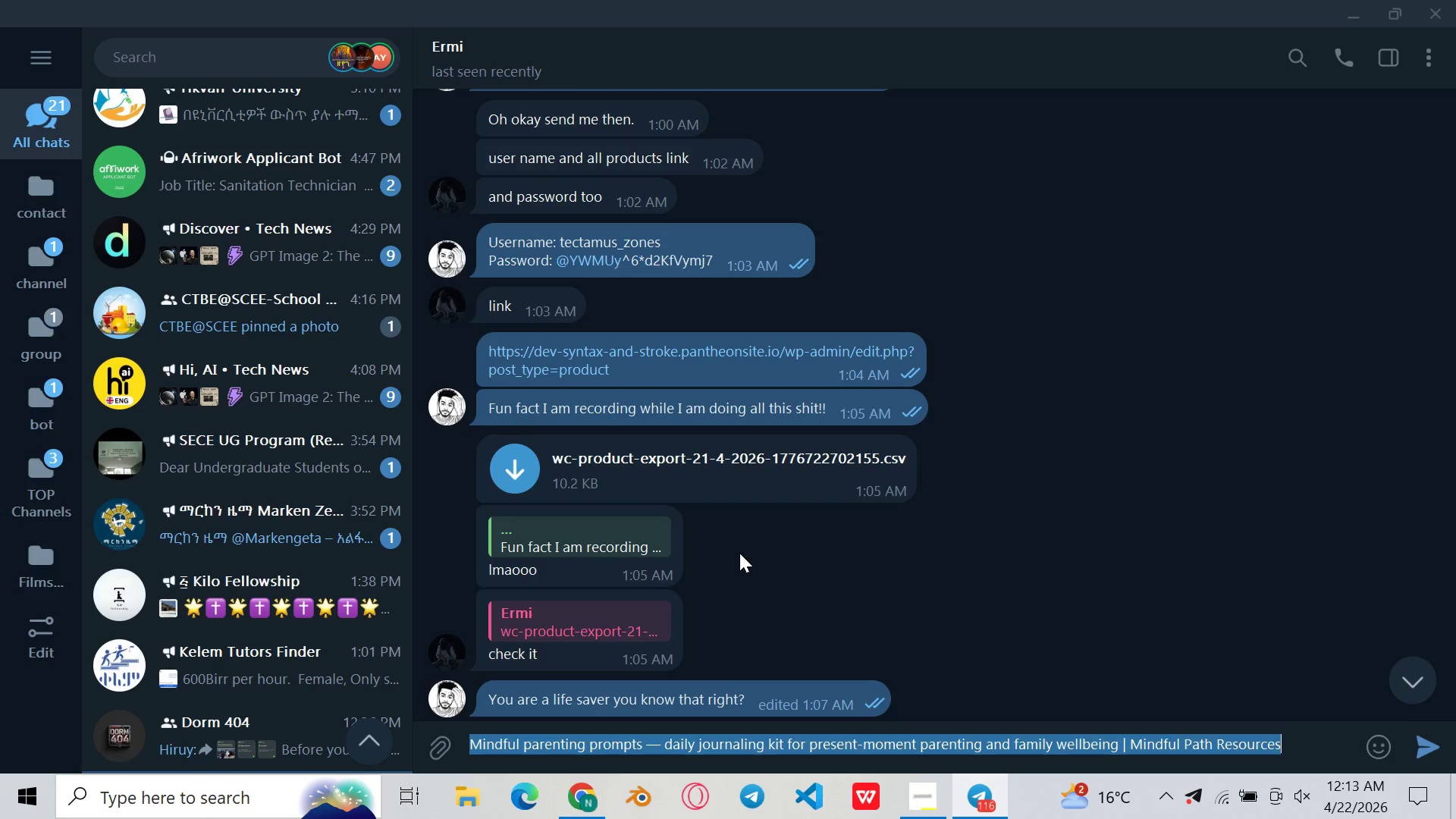 
key(Backspace)
 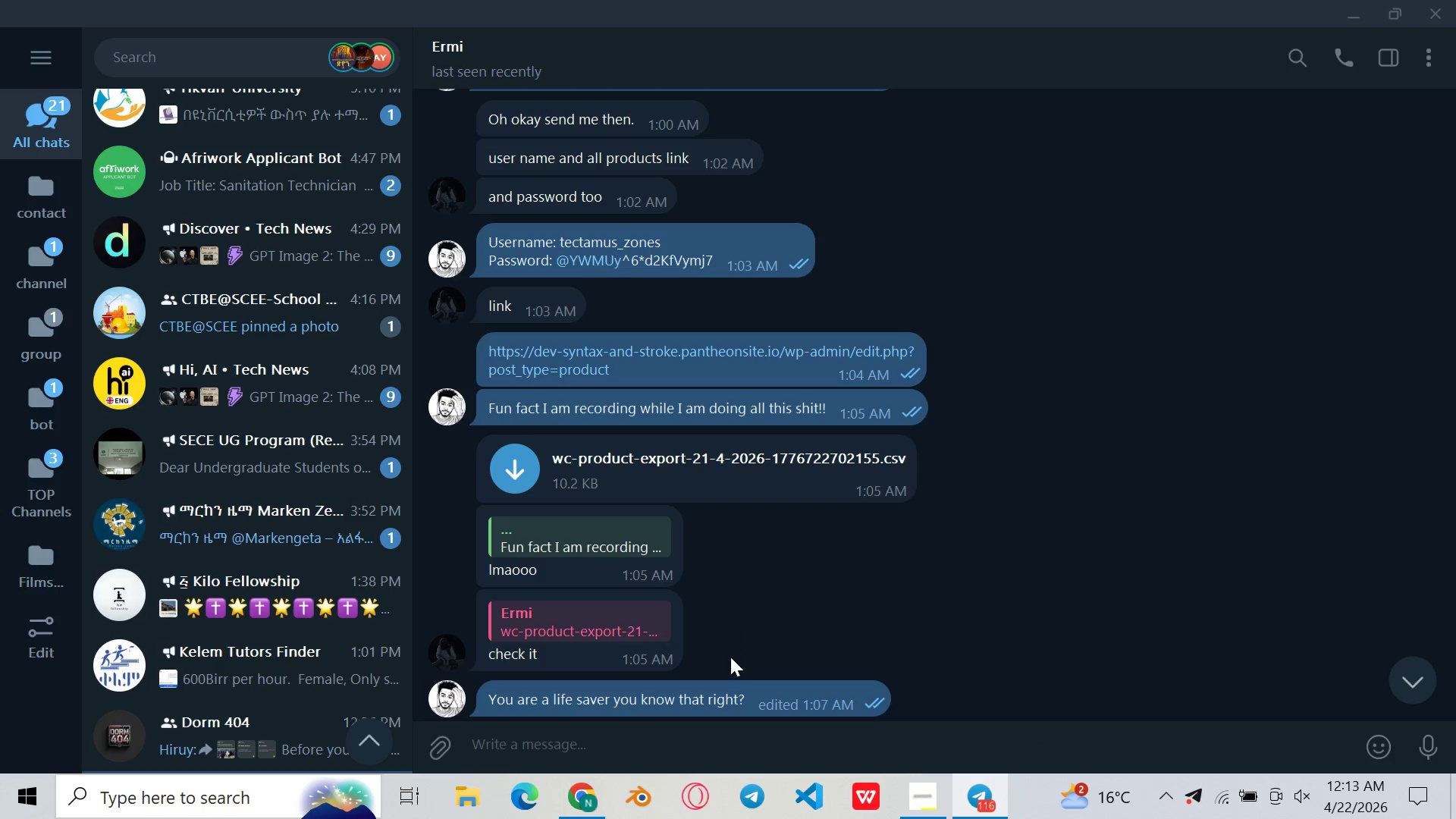 
scroll: coordinate [731, 660], scroll_direction: up, amount: 1.0
 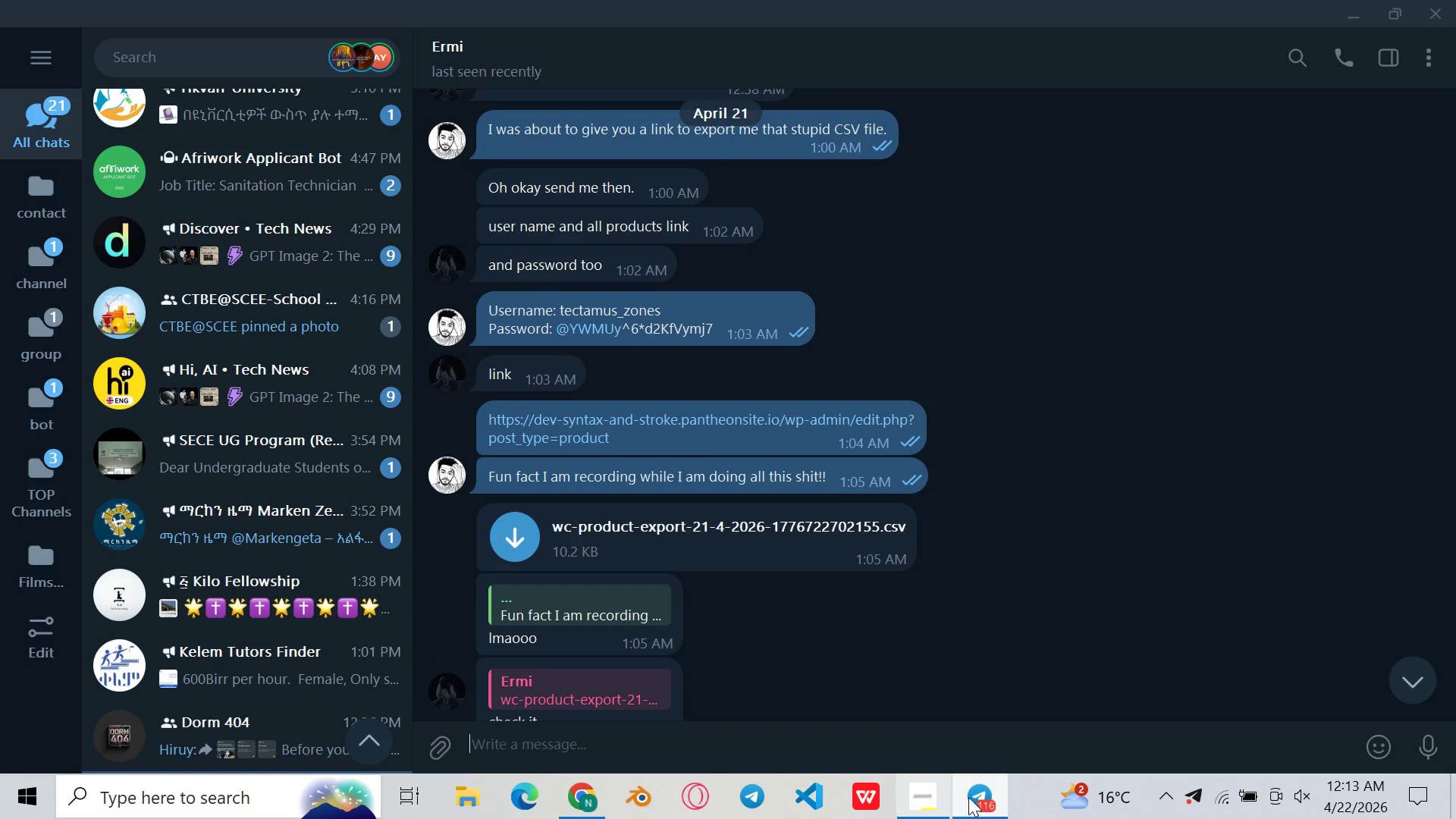 
left_click([989, 794])
 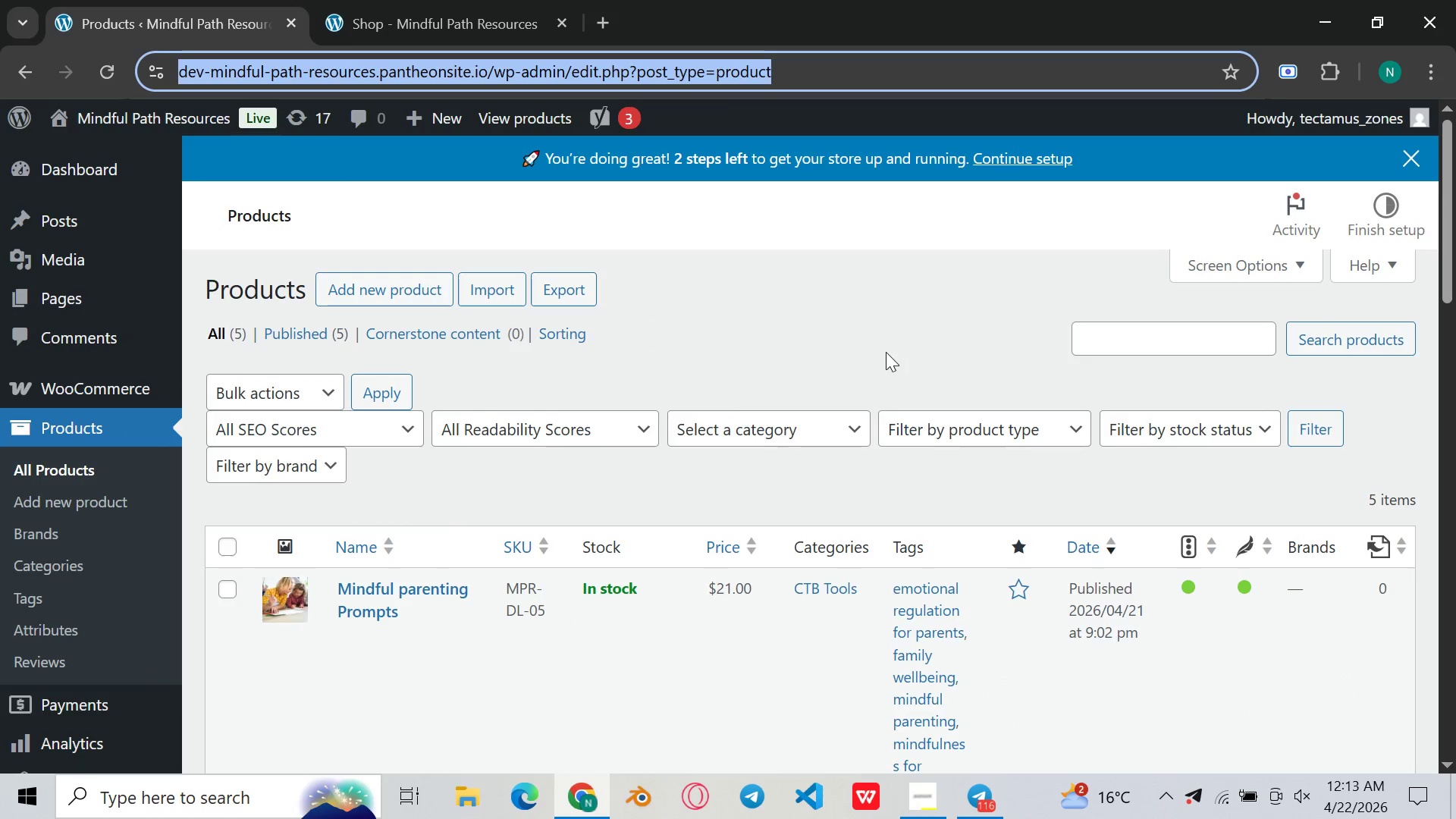 
wait(5.38)
 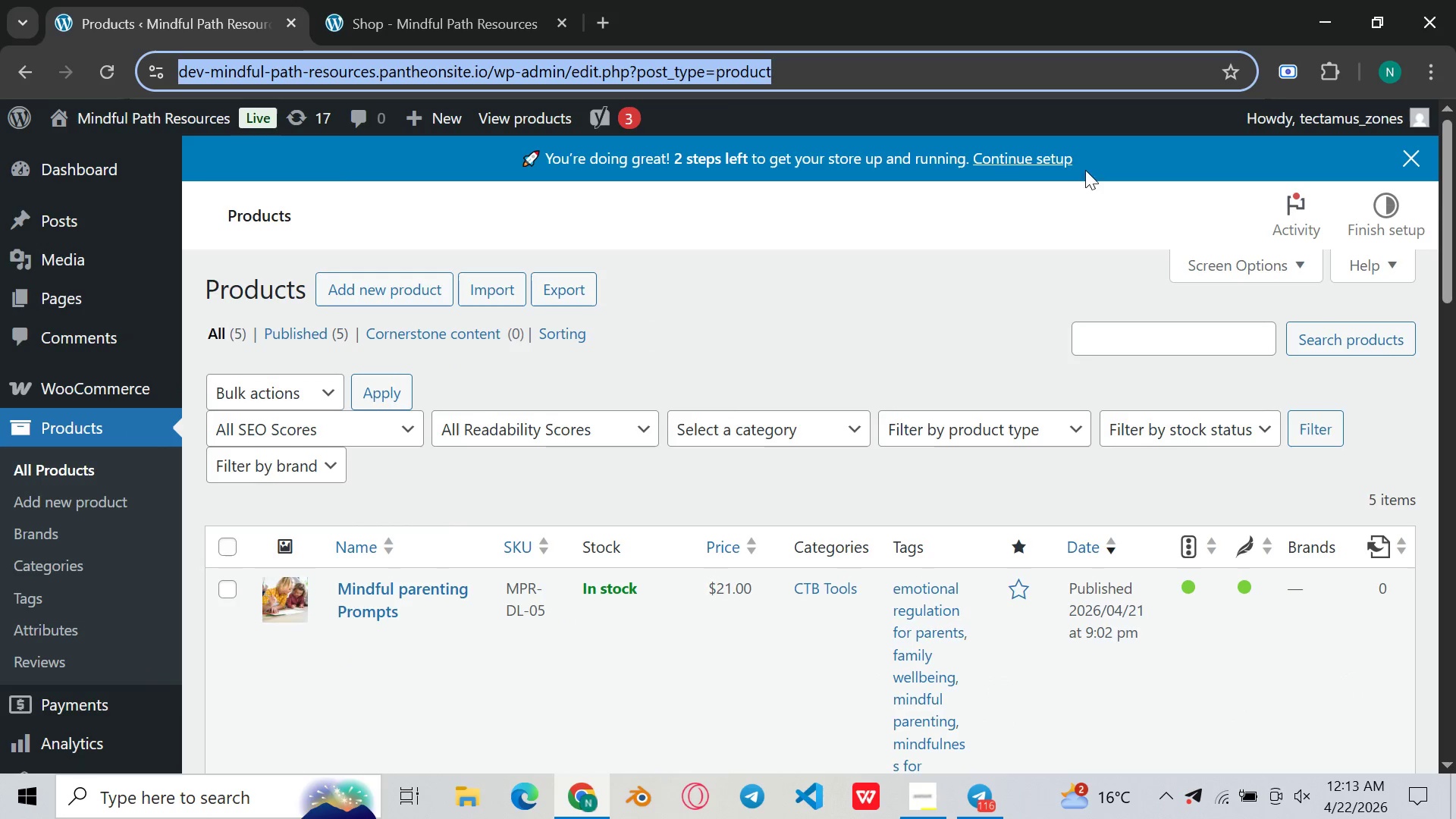 
right_click([703, 69])
 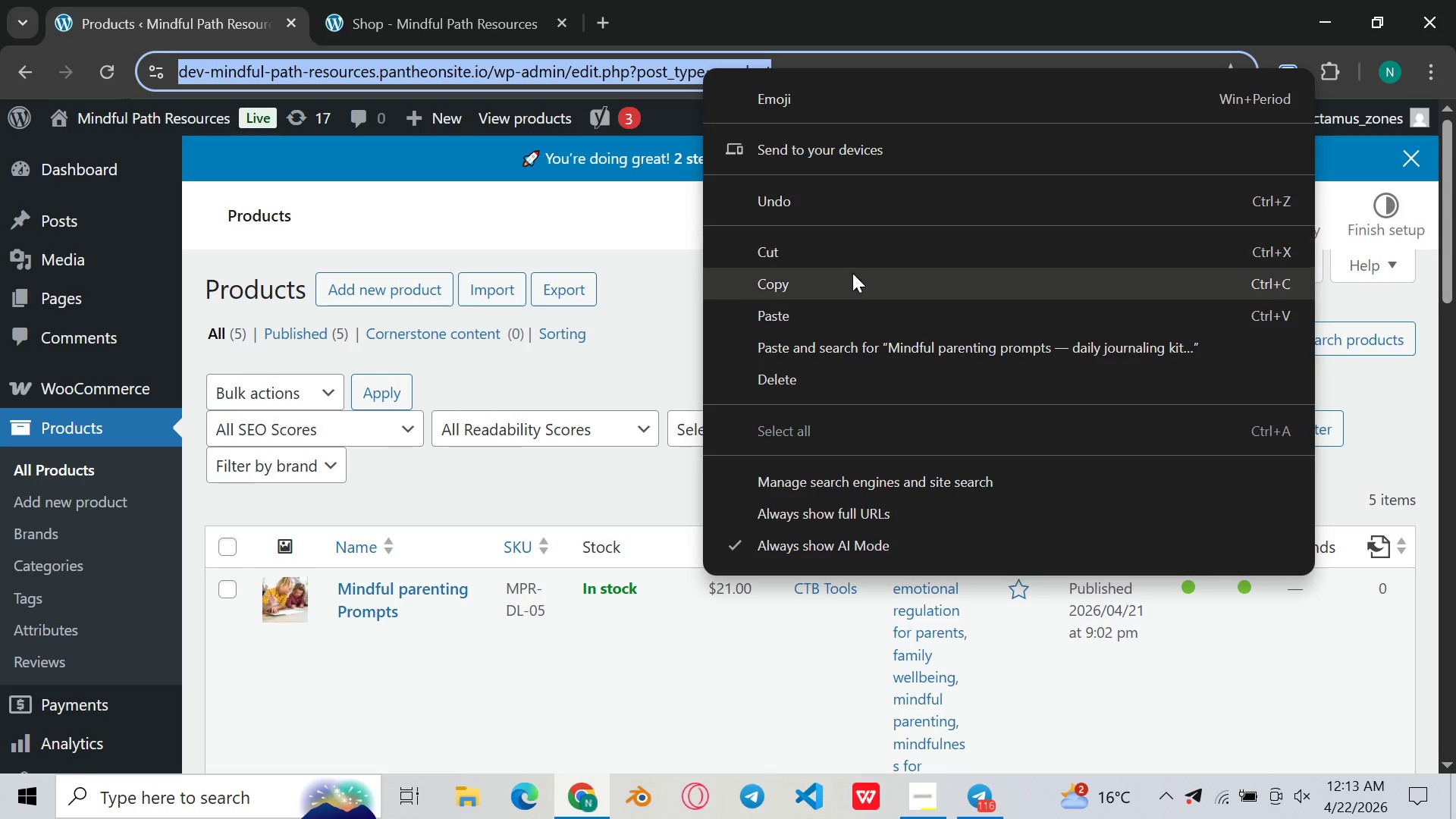 
left_click([864, 290])
 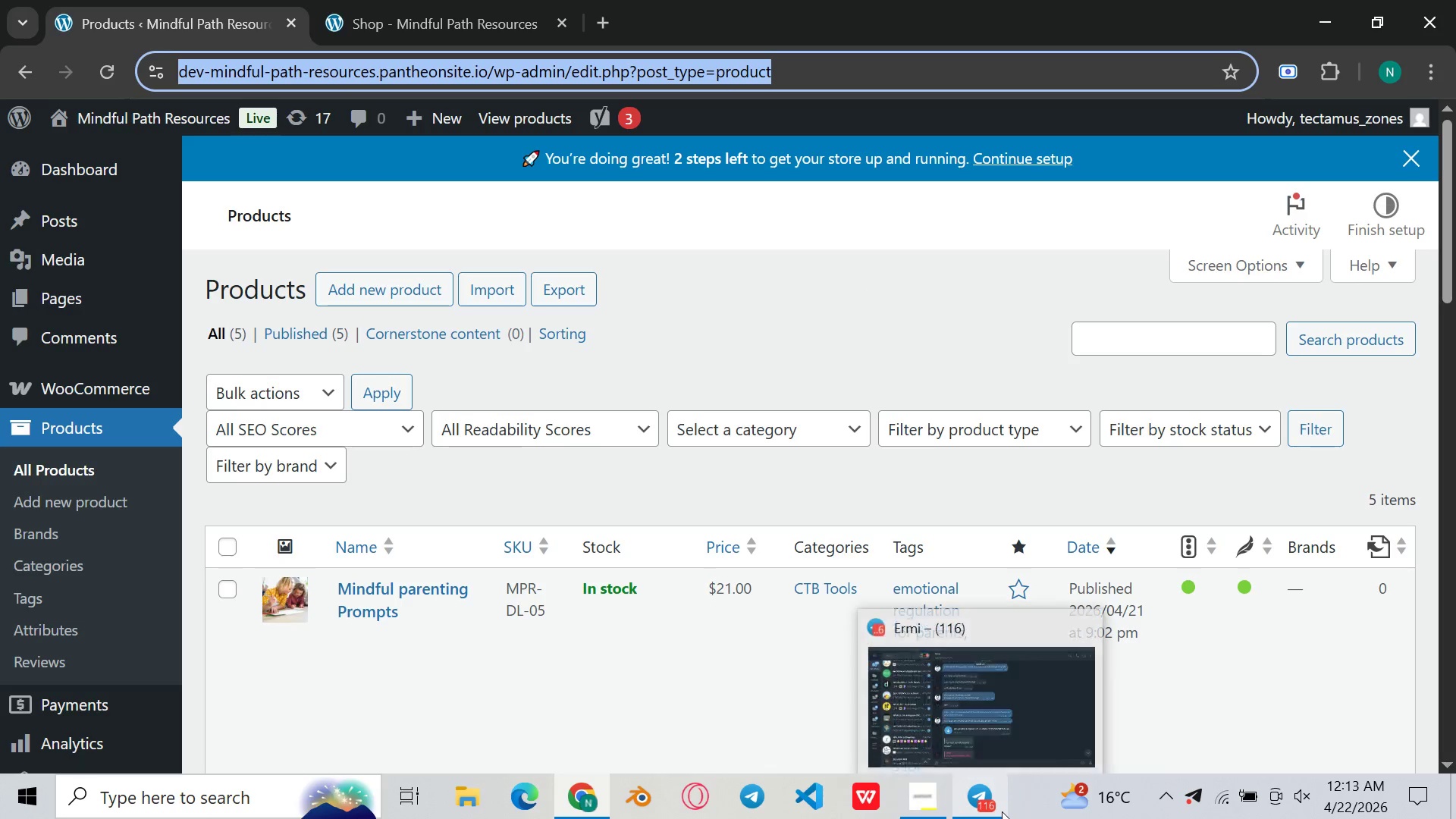 
left_click([1002, 811])
 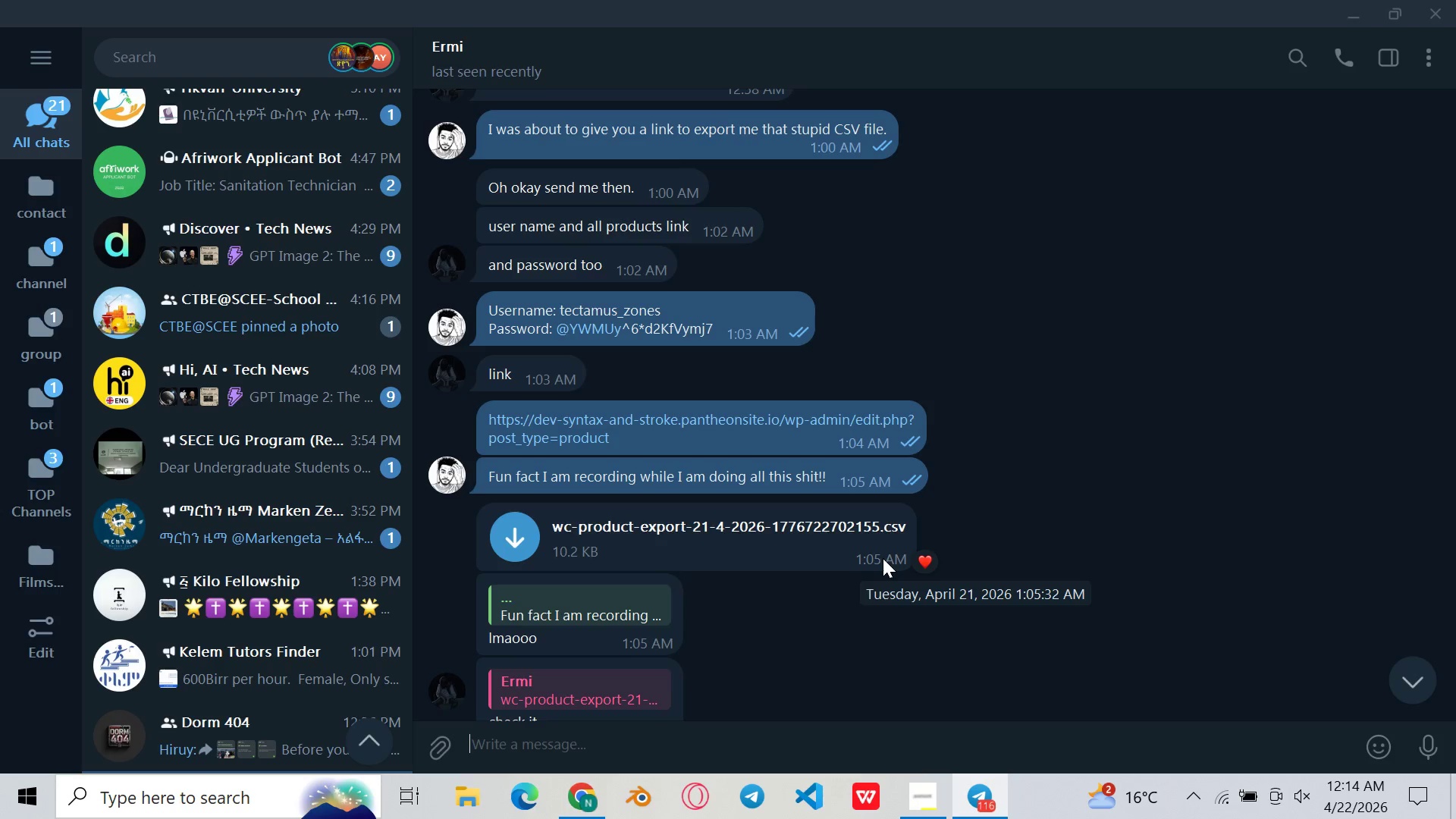 
wait(8.33)
 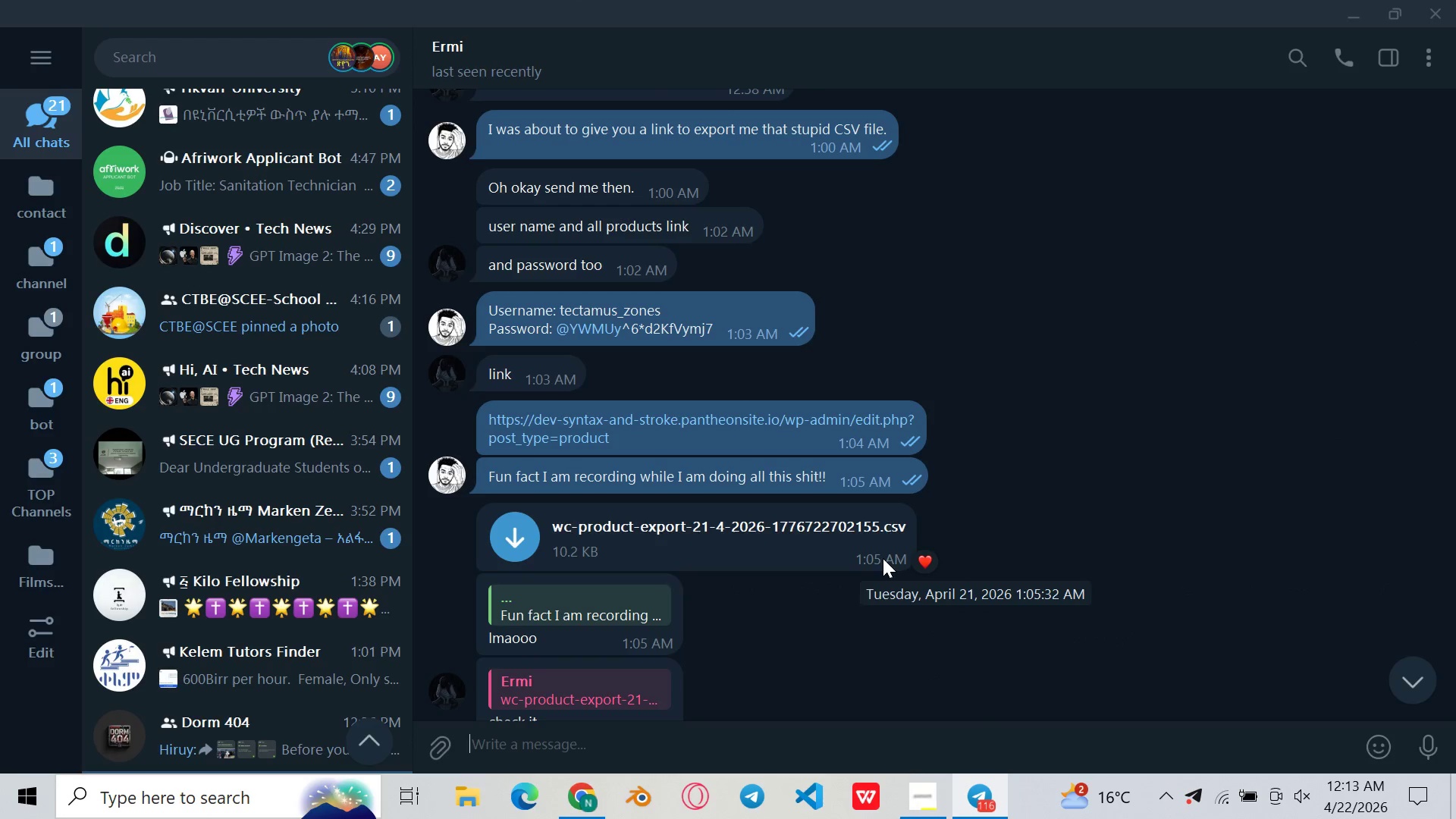 
key(Control+V)
 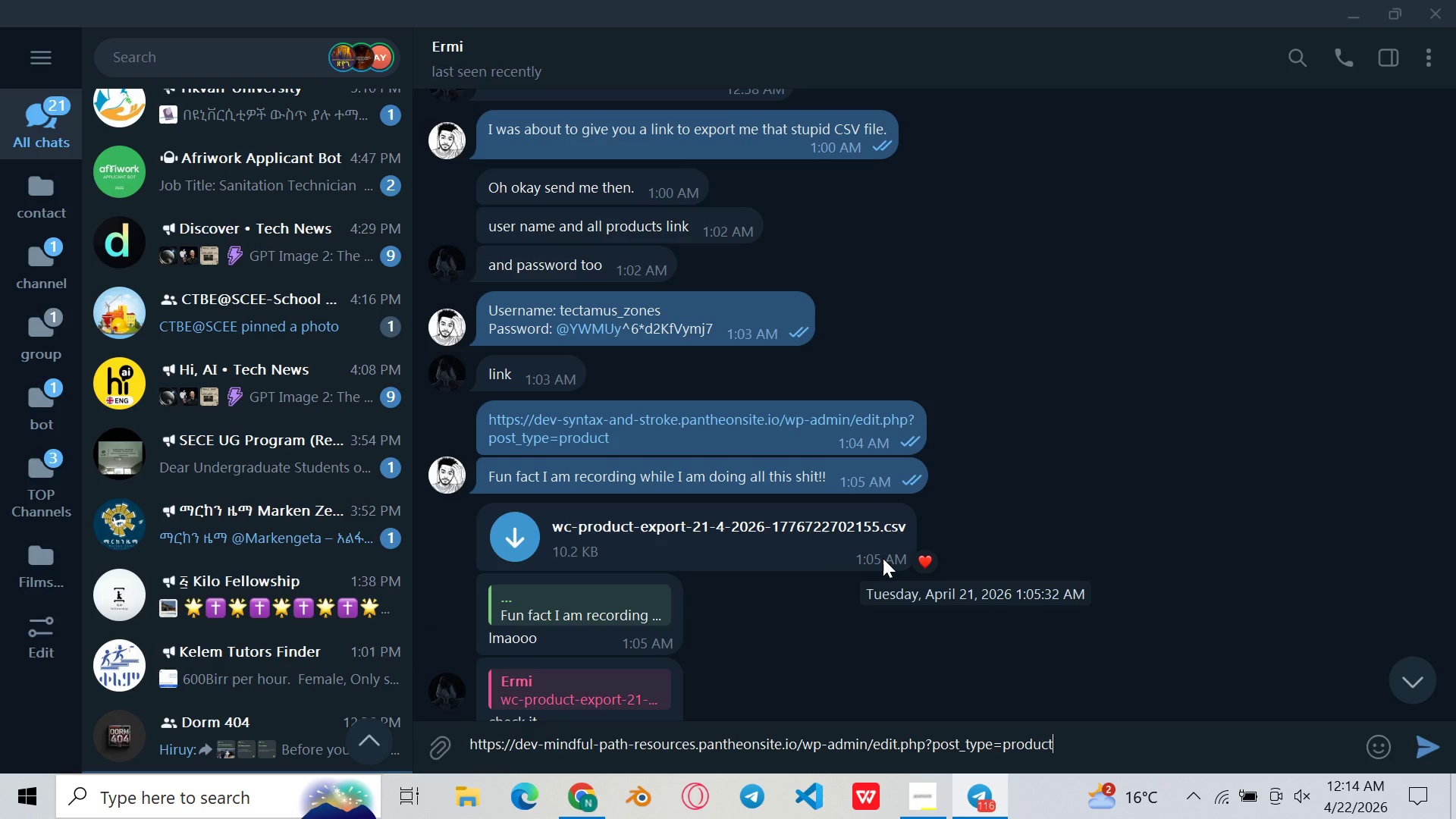 
key(Enter)
 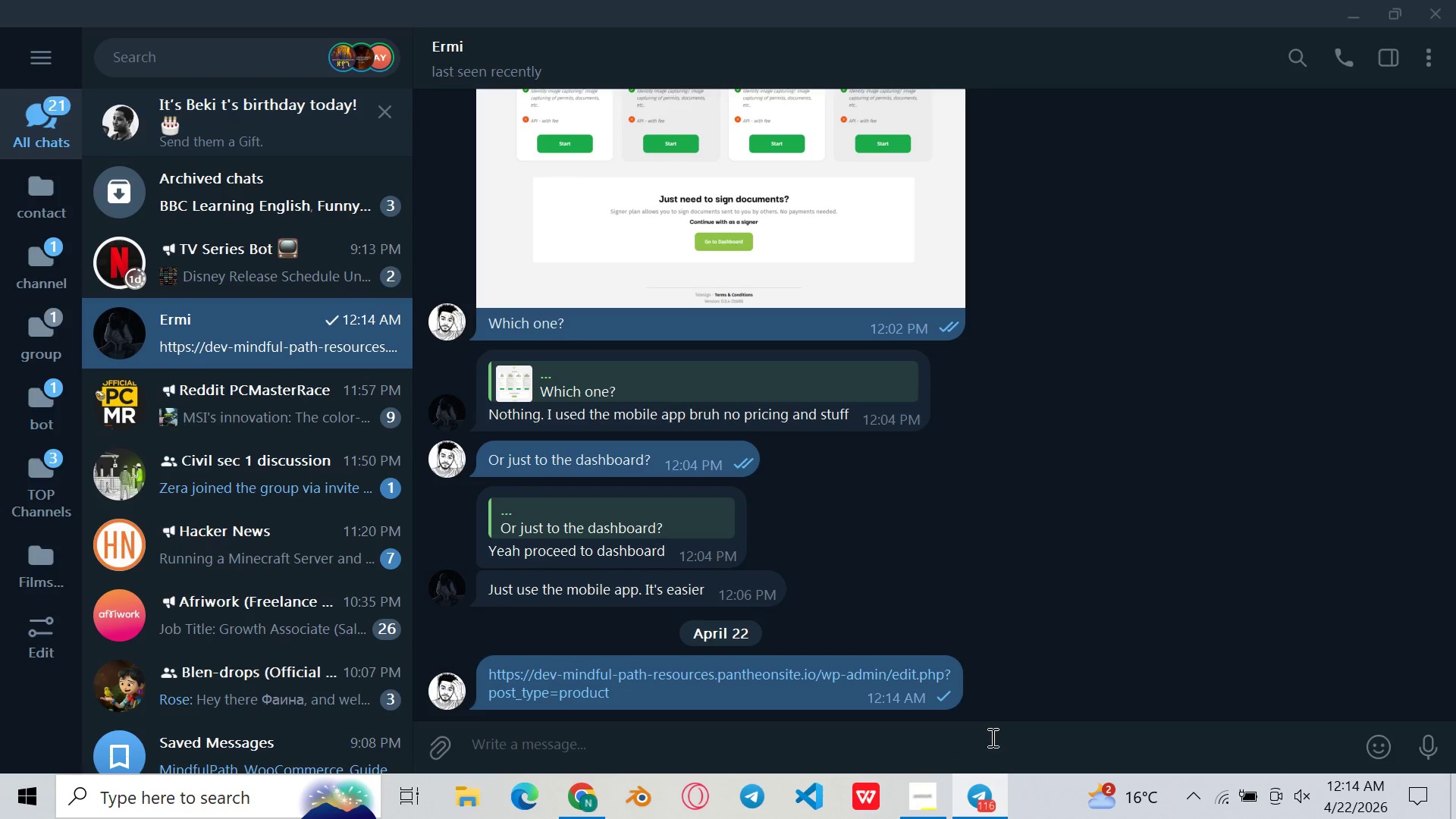 
wait(8.53)
 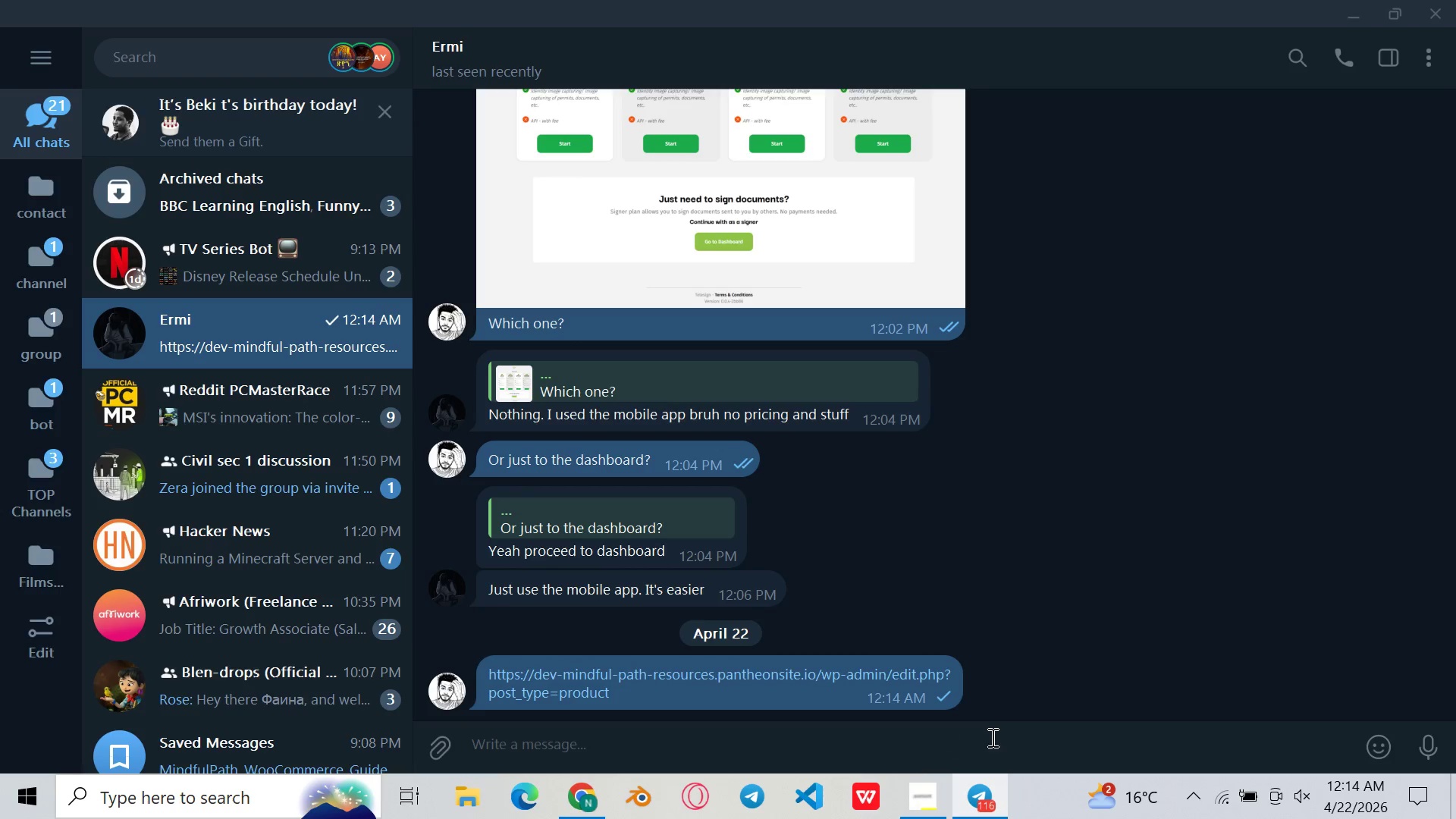 
left_click([1003, 802])
 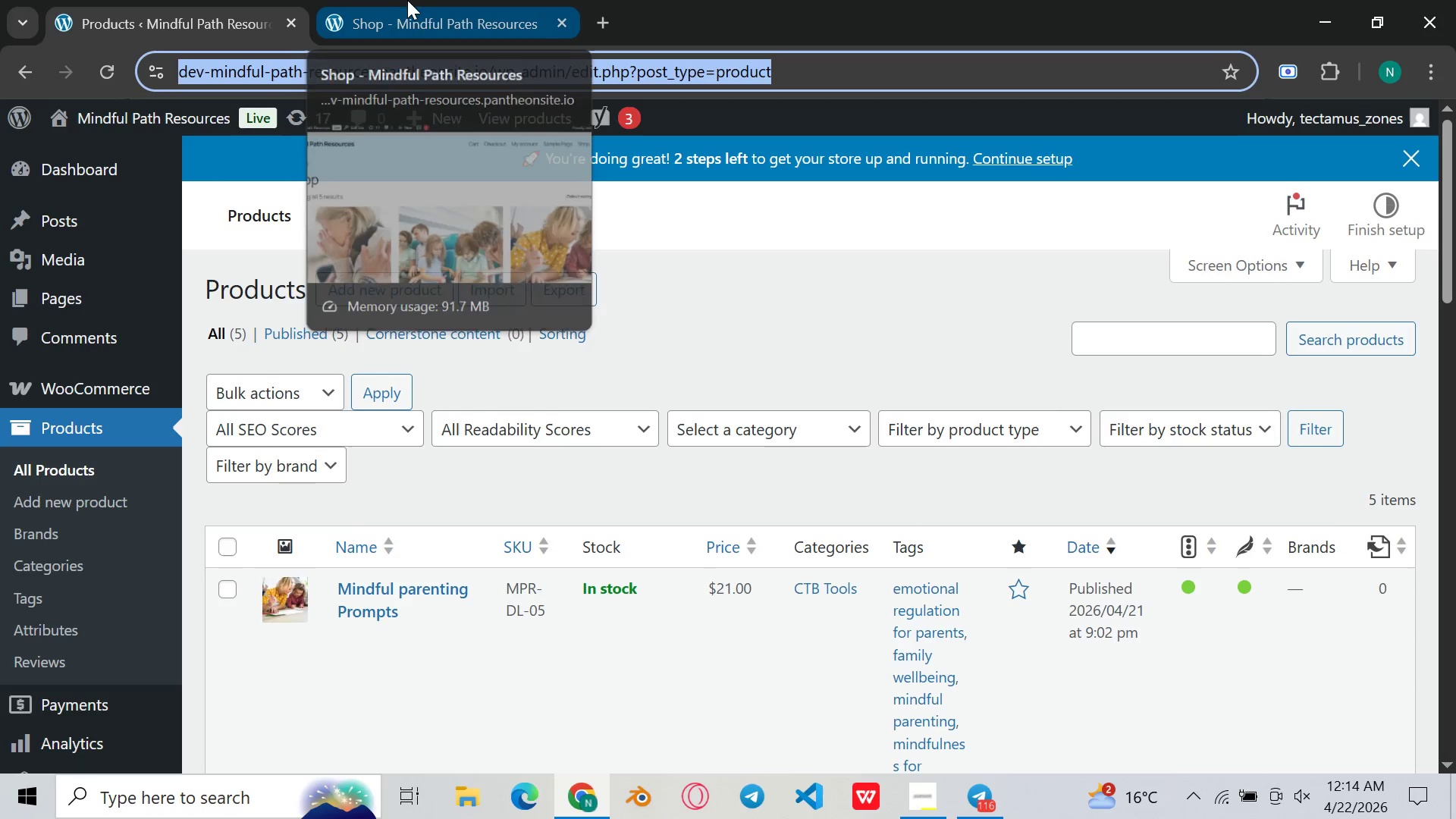 
wait(5.55)
 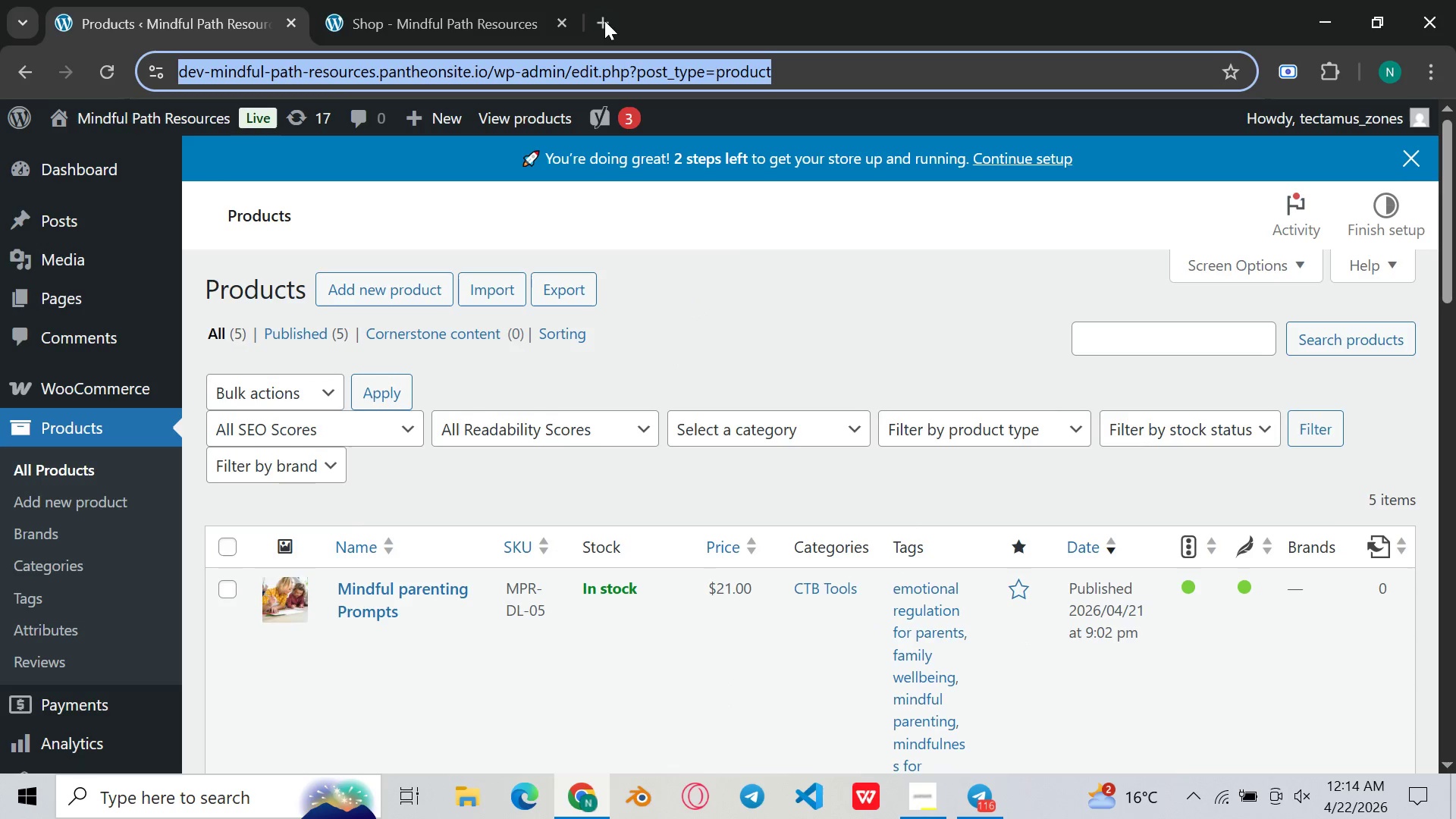 
left_click([999, 818])
 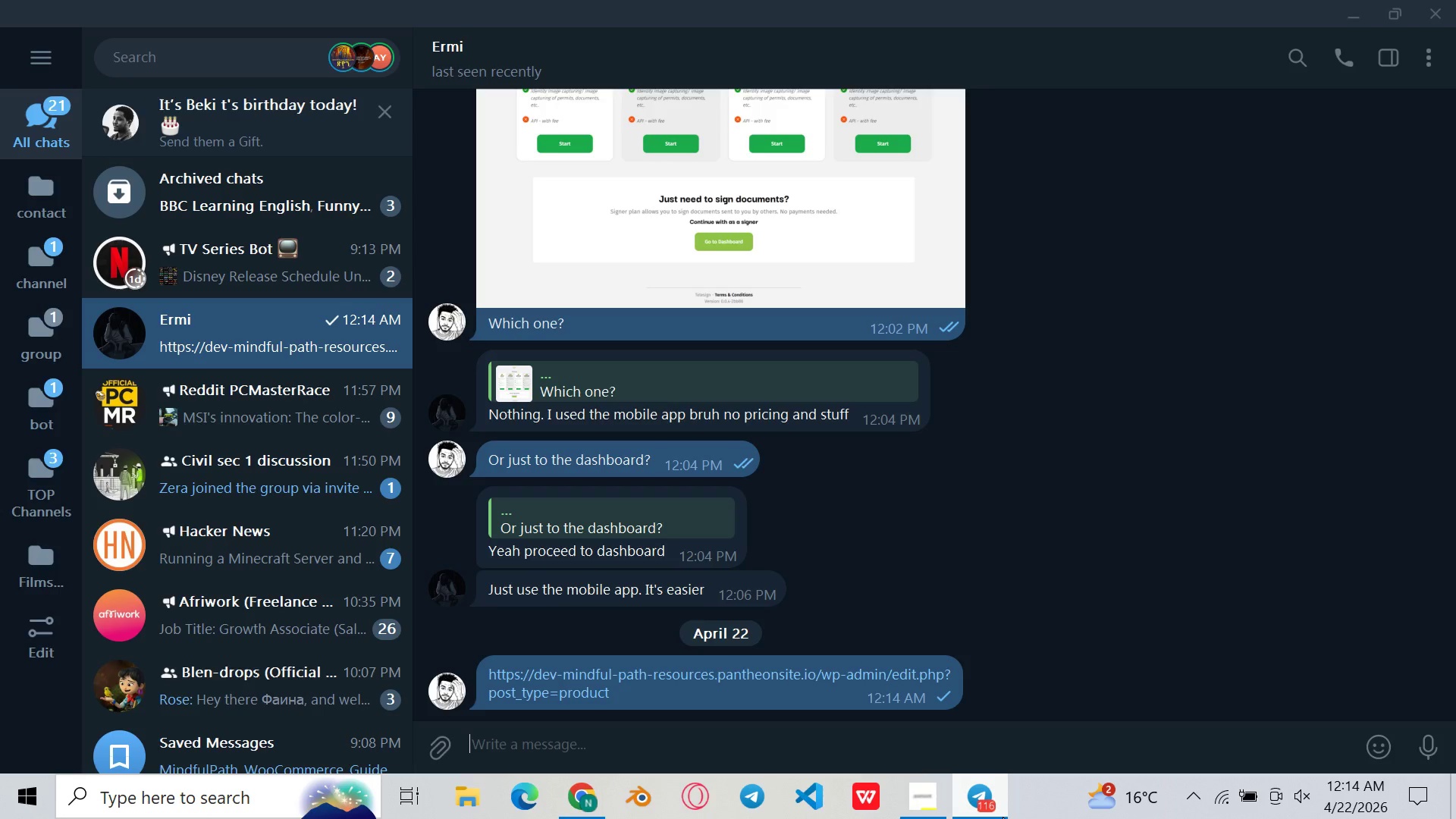 
left_click([1003, 817])
 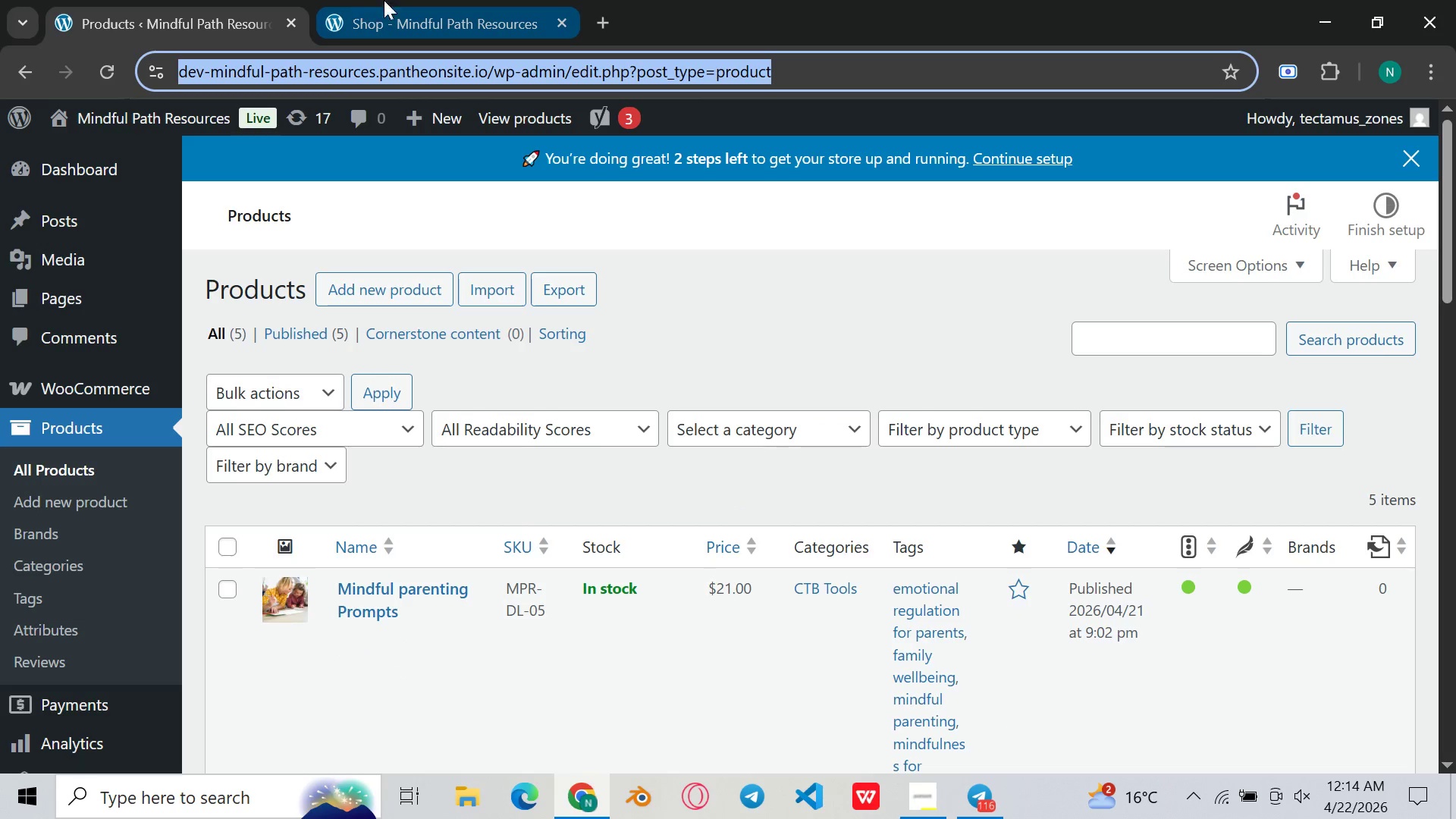 
left_click([439, 0])
 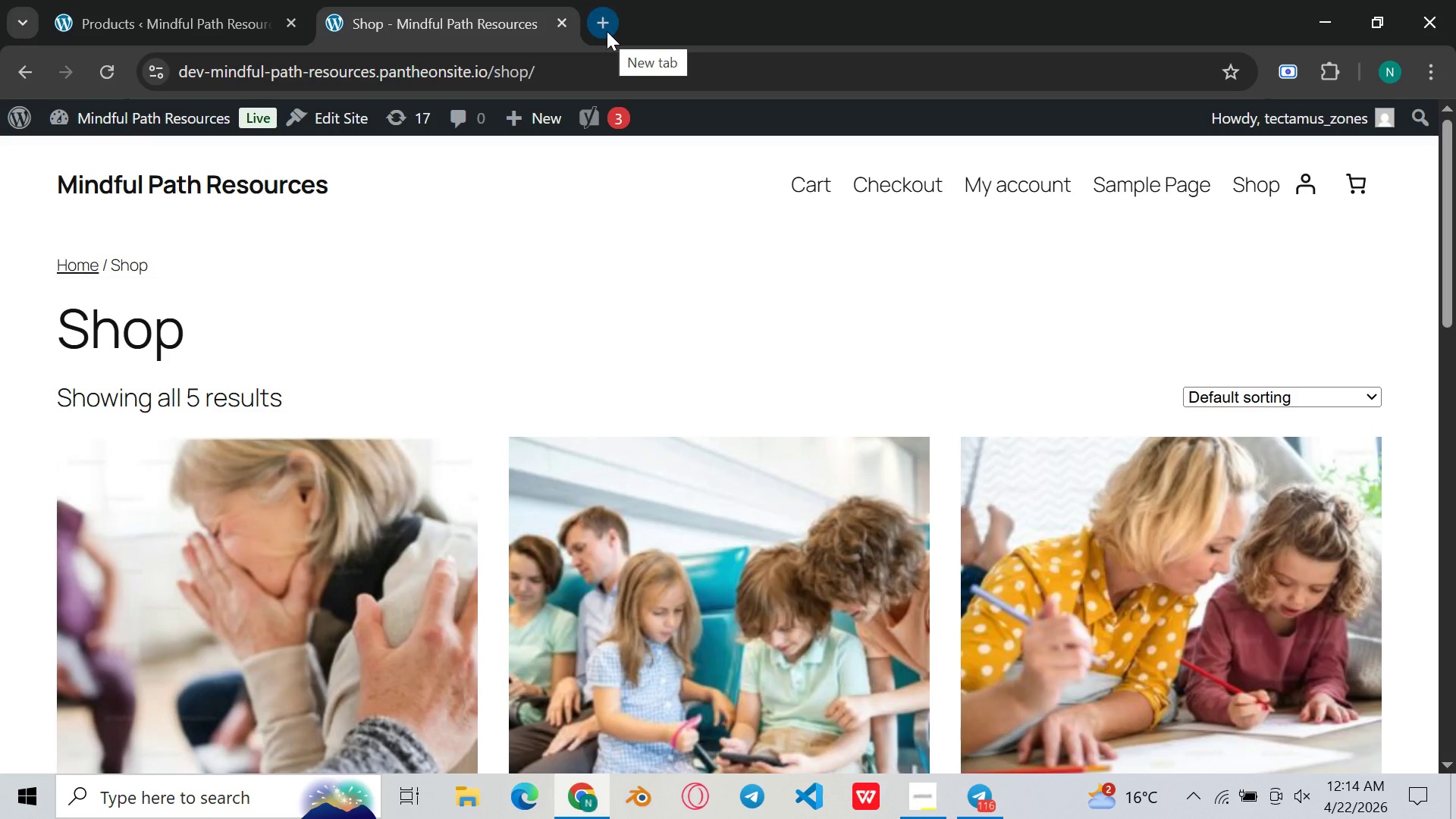 
left_click([607, 31])
 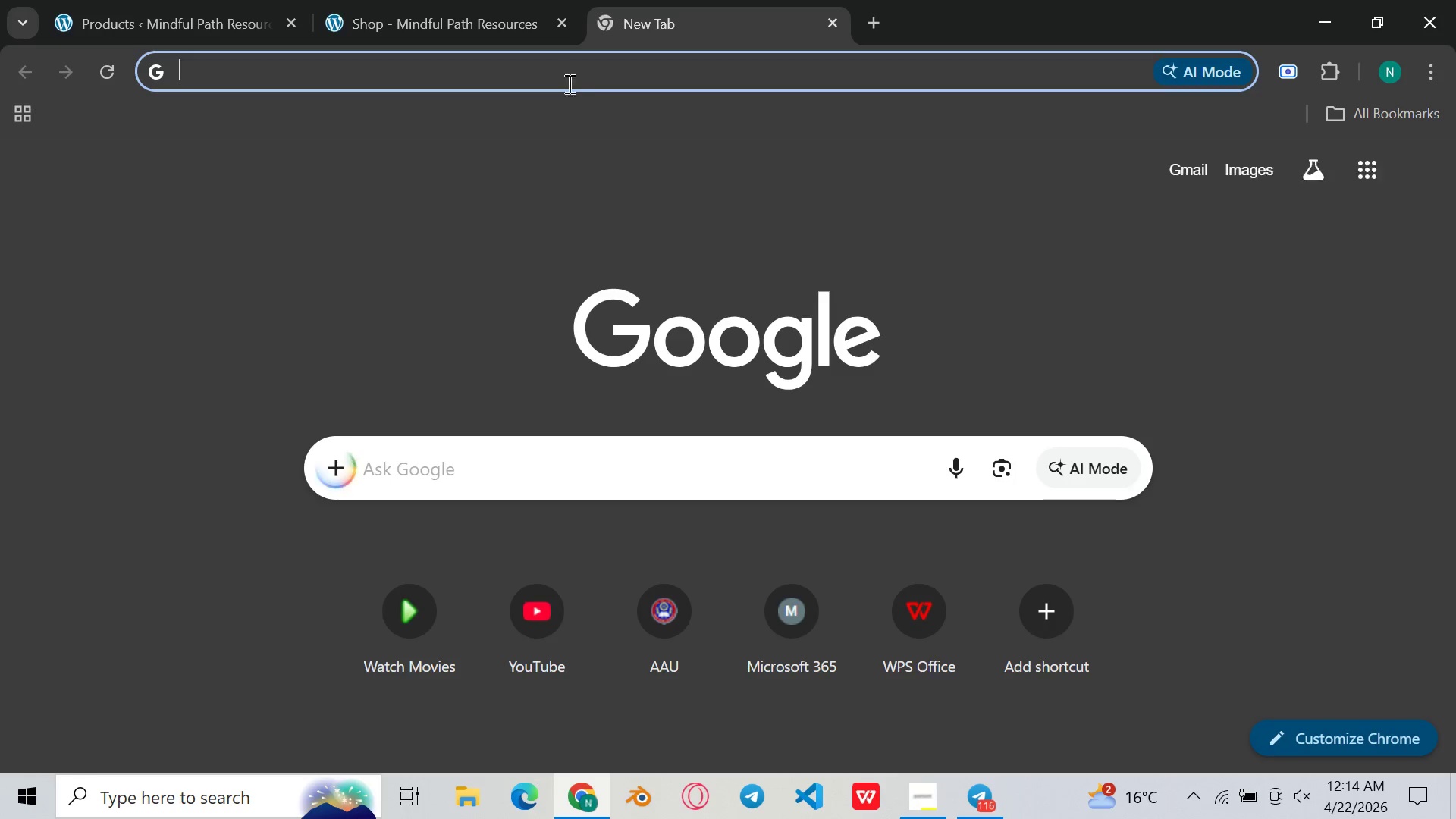 
left_click([566, 74])
 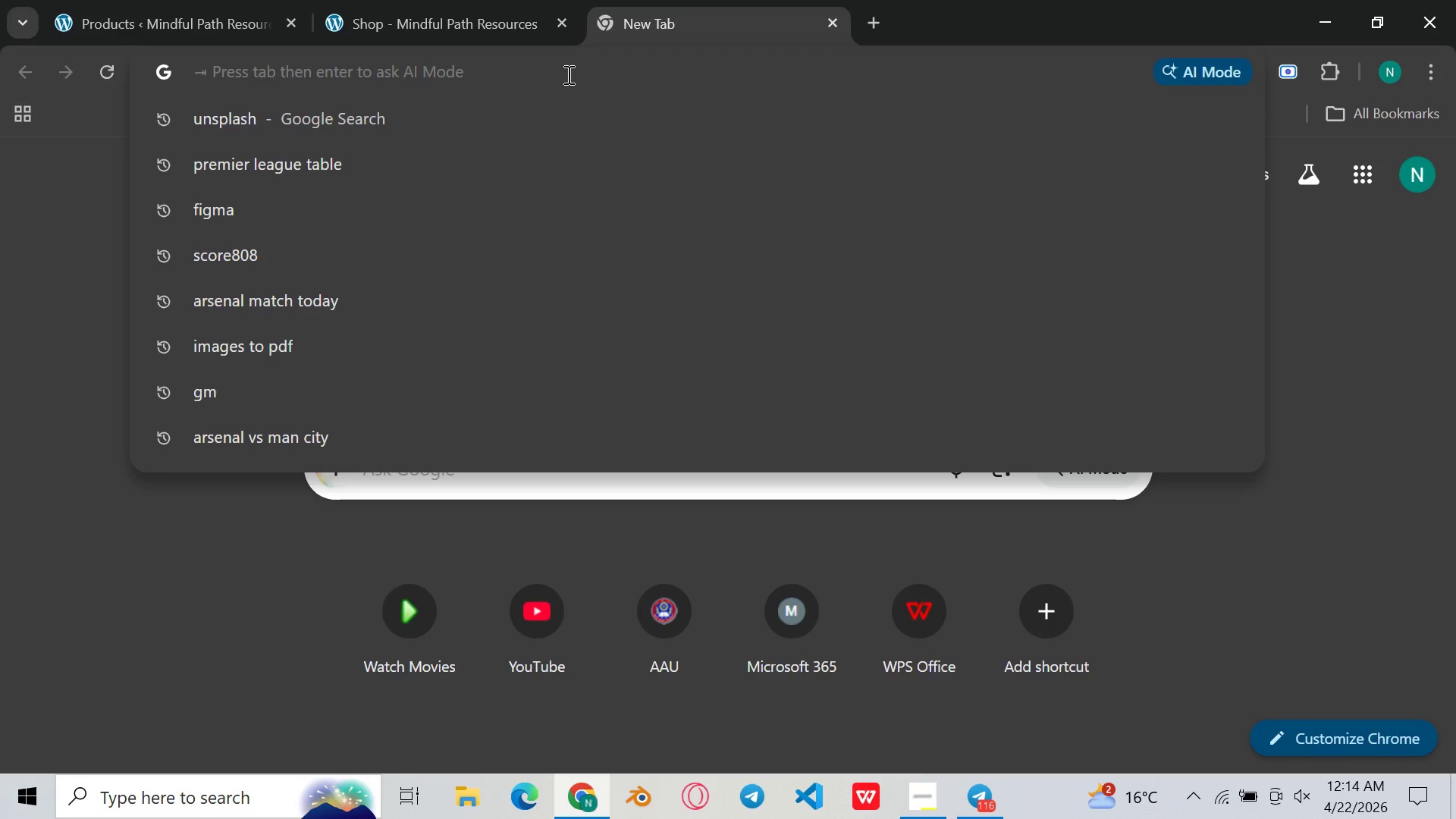 
left_click([567, 74])
 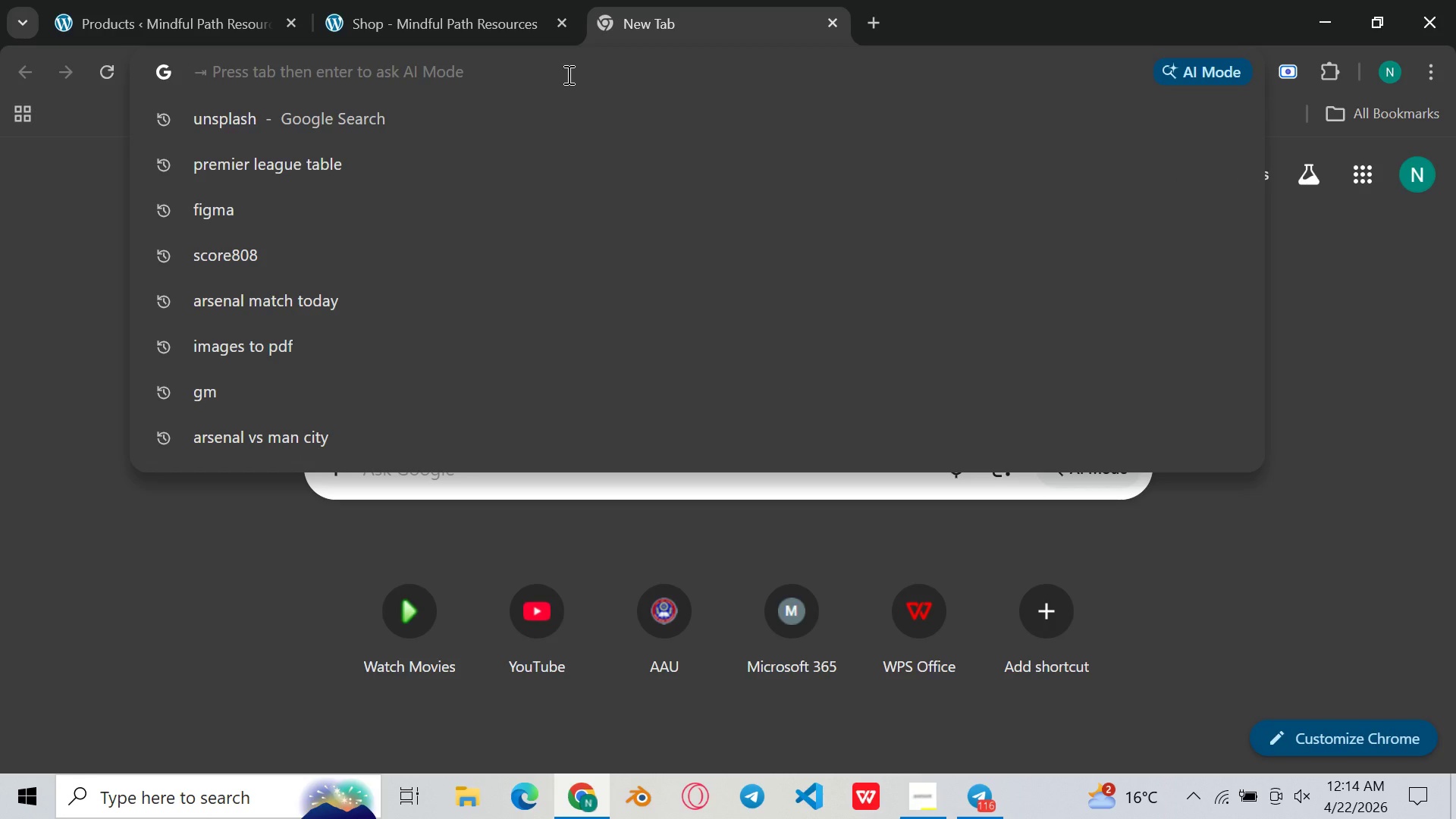 
type(pa)
 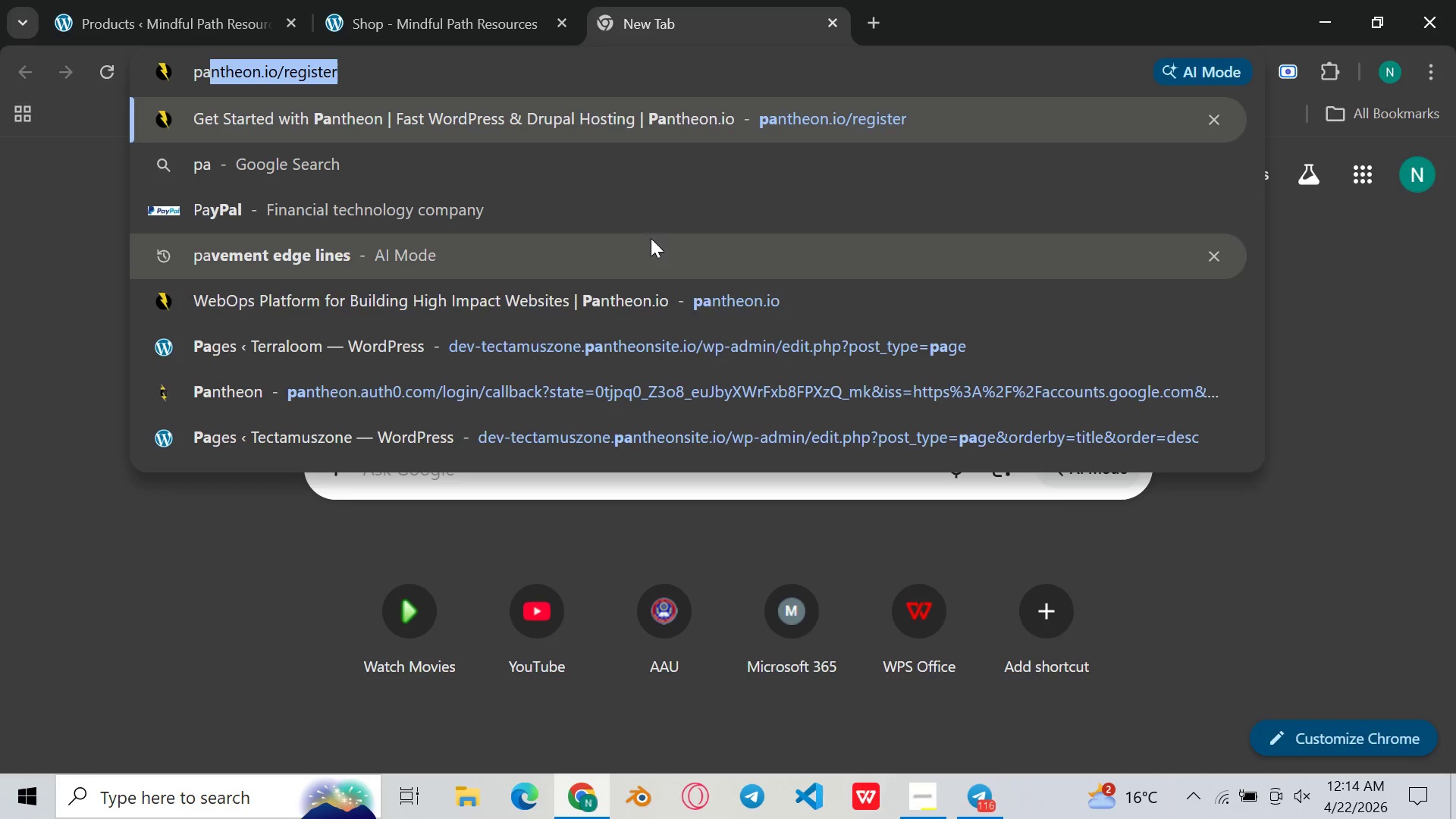 
wait(8.75)
 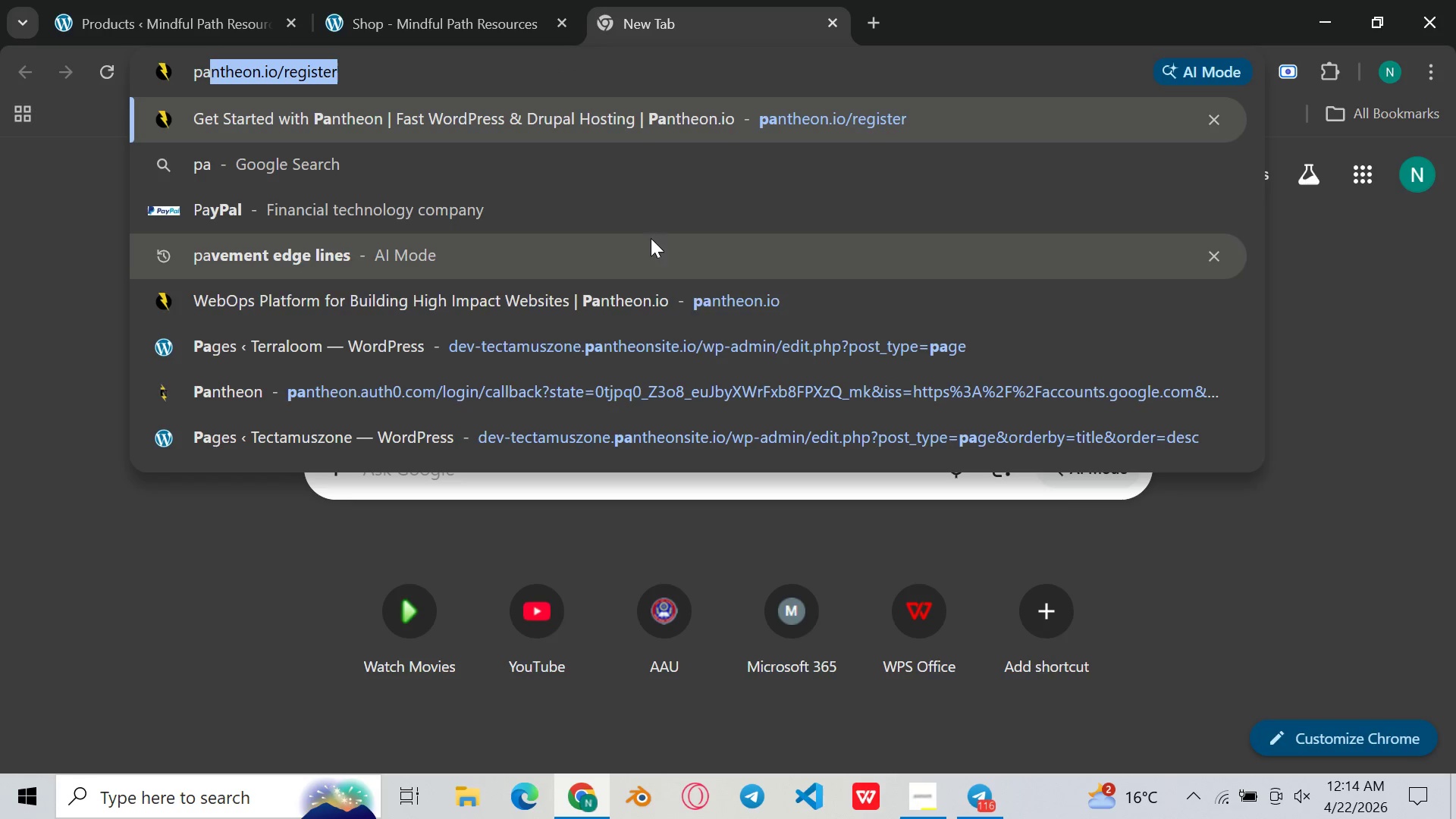 
left_click([575, 118])
 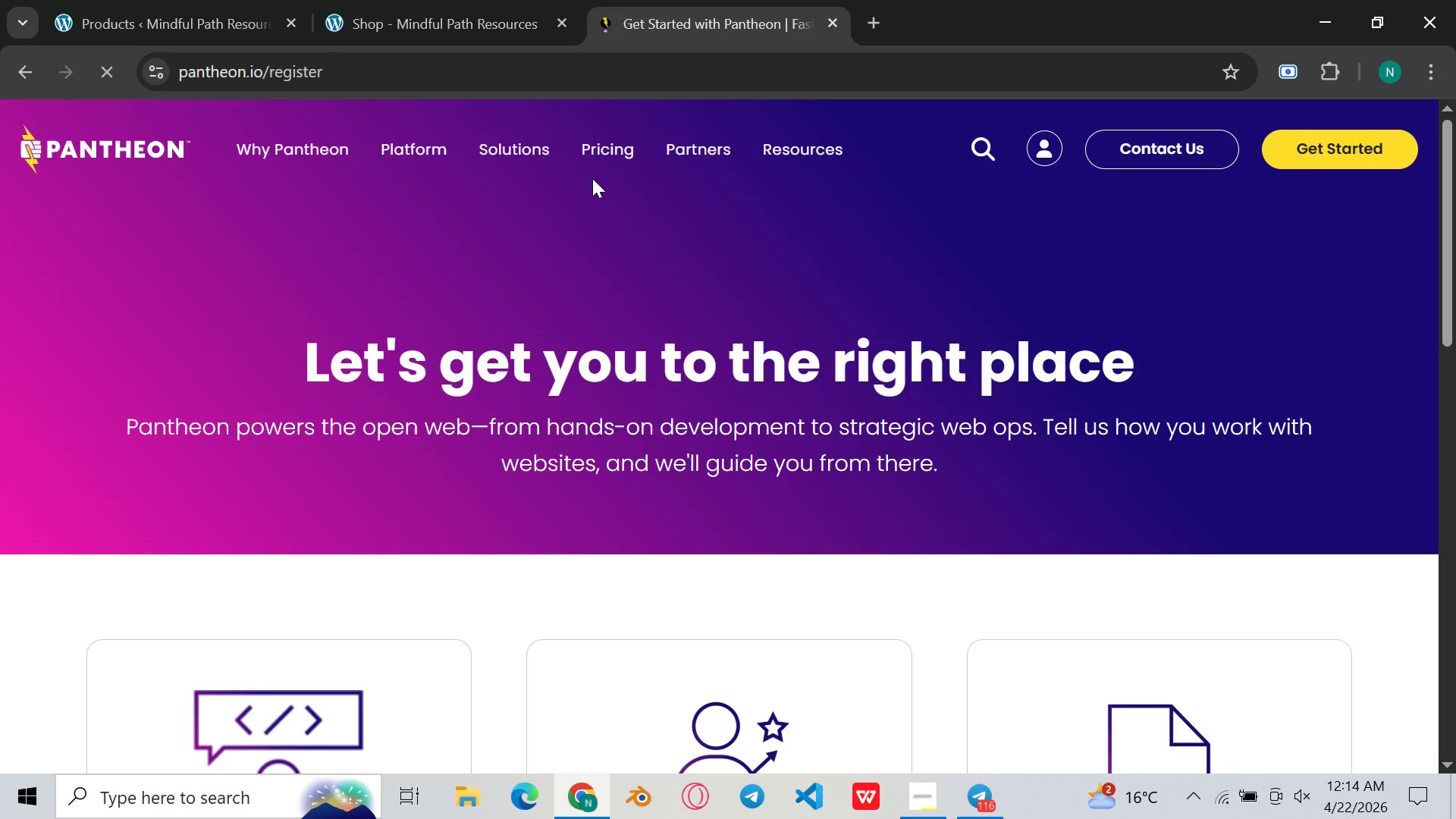 
scroll: coordinate [623, 253], scroll_direction: down, amount: 3.0
 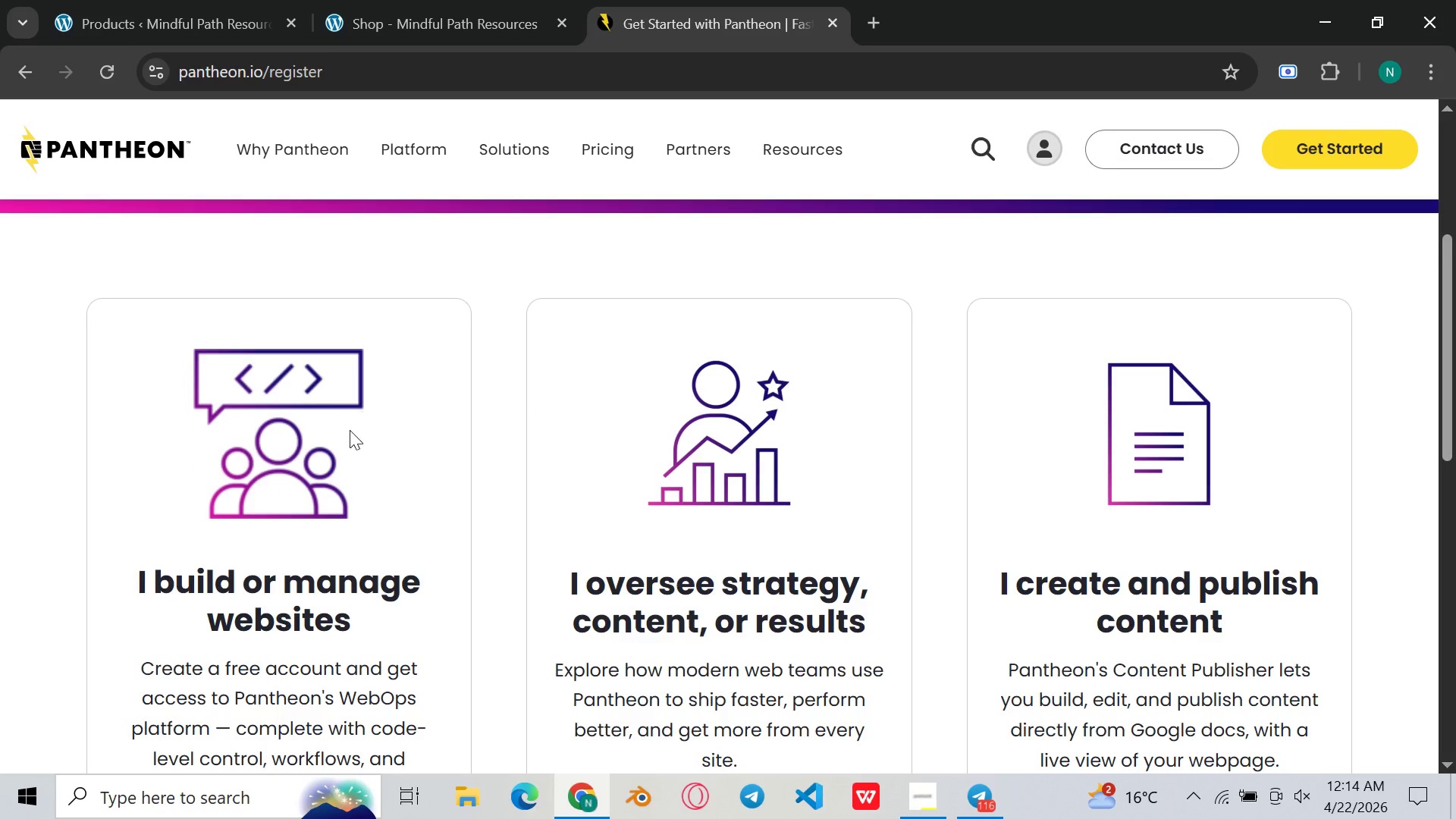 
left_click([350, 430])
 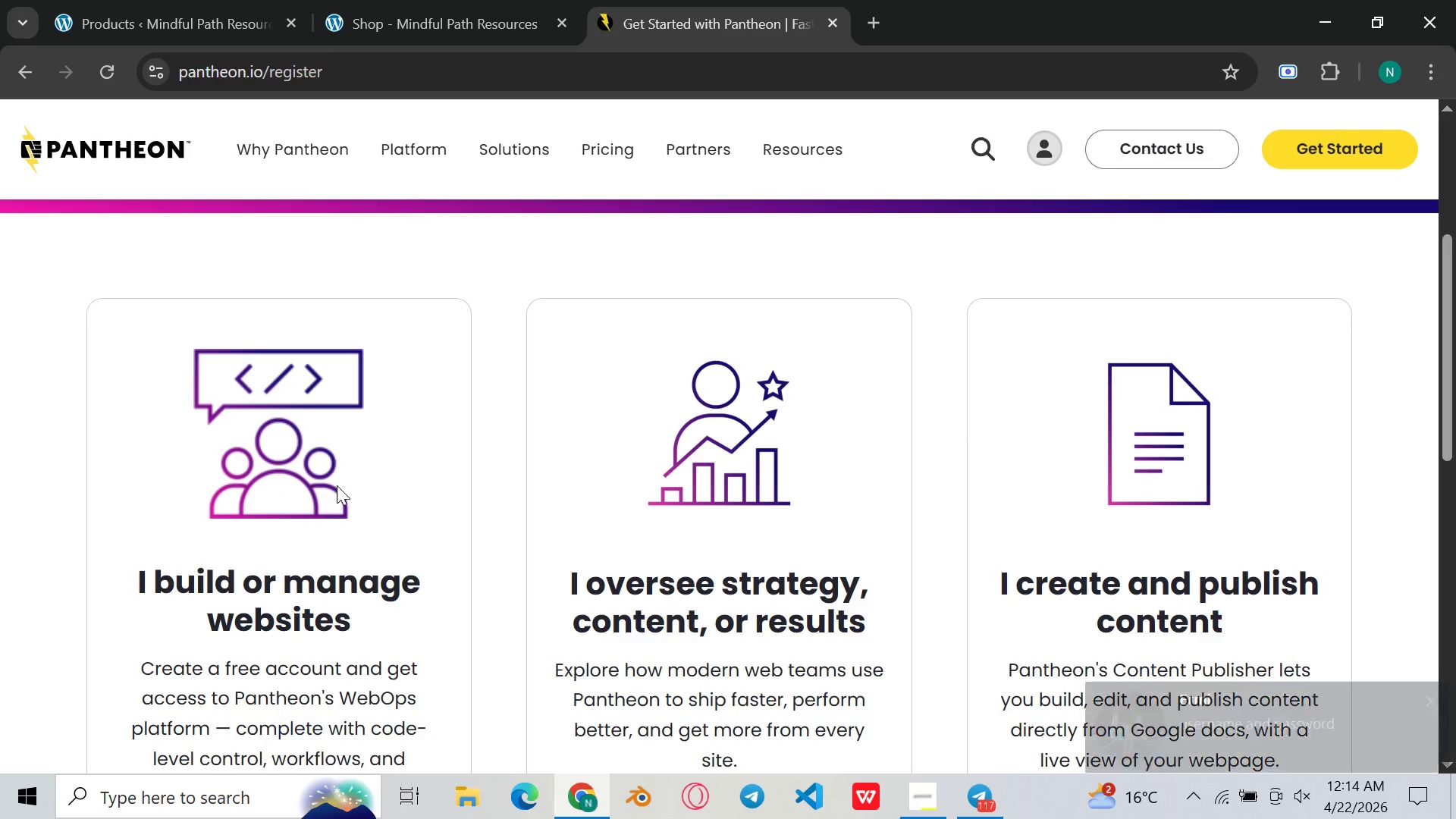 
scroll: coordinate [337, 485], scroll_direction: down, amount: 4.0
 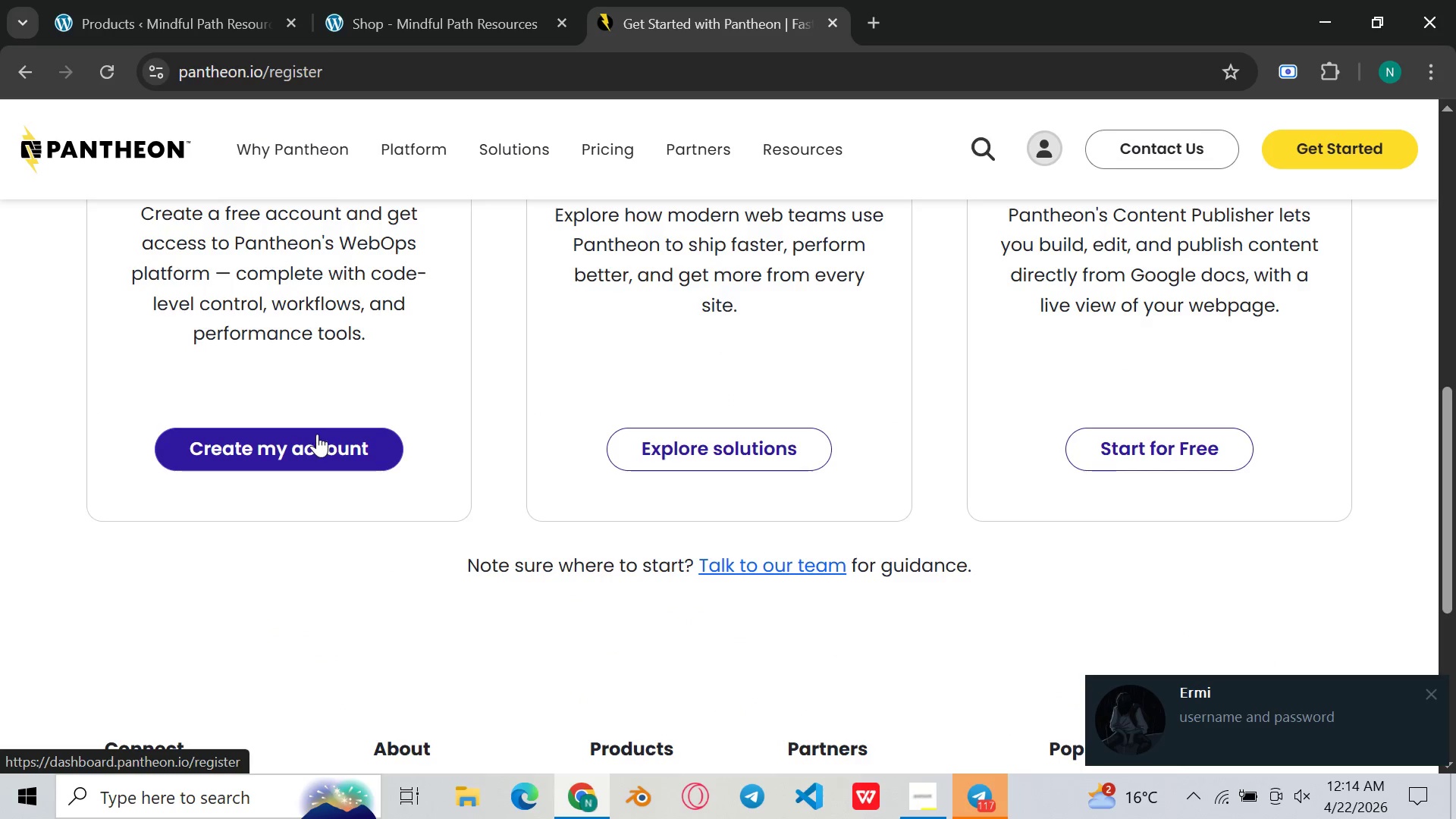 
left_click([325, 449])
 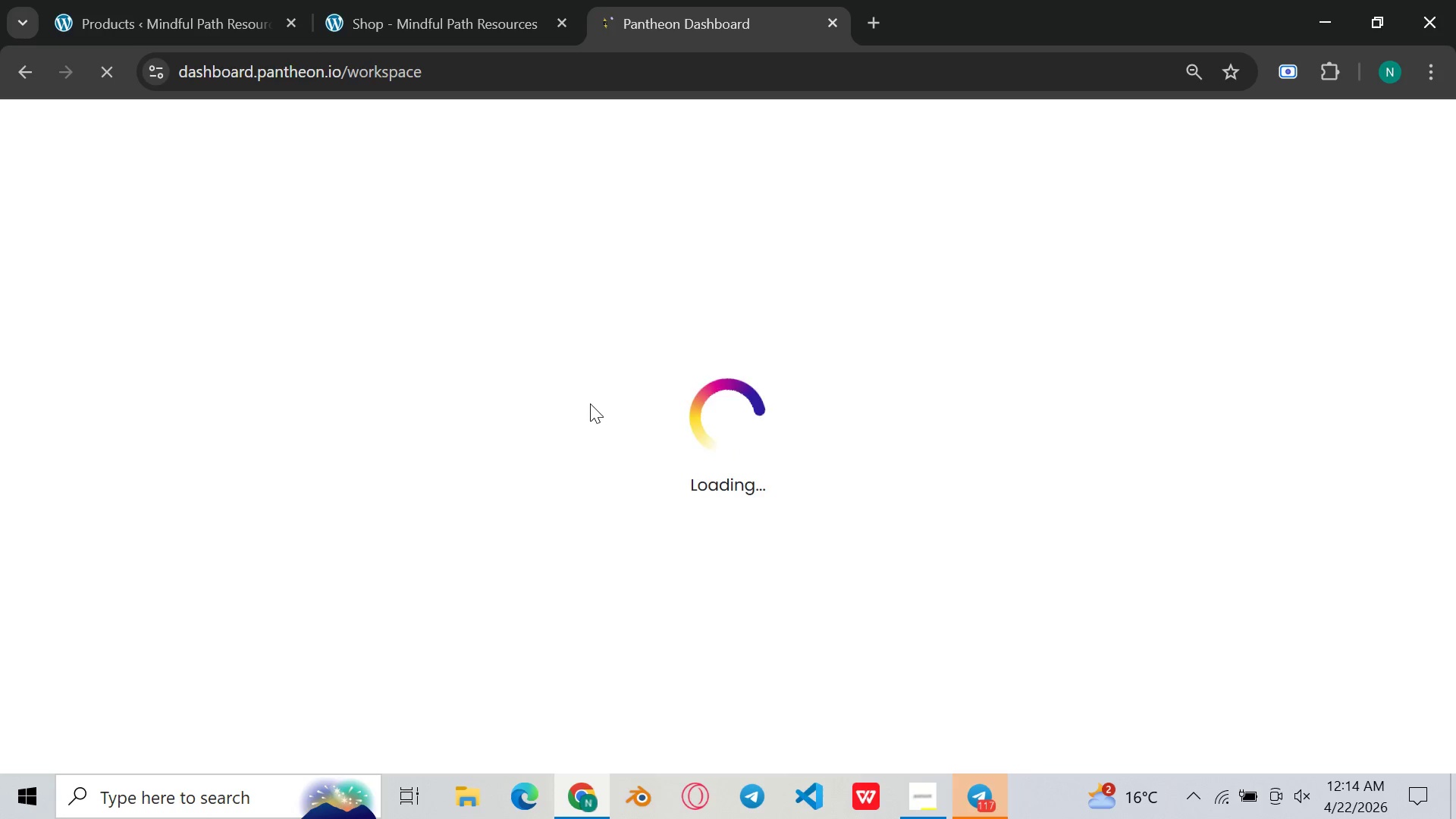 
wait(14.42)
 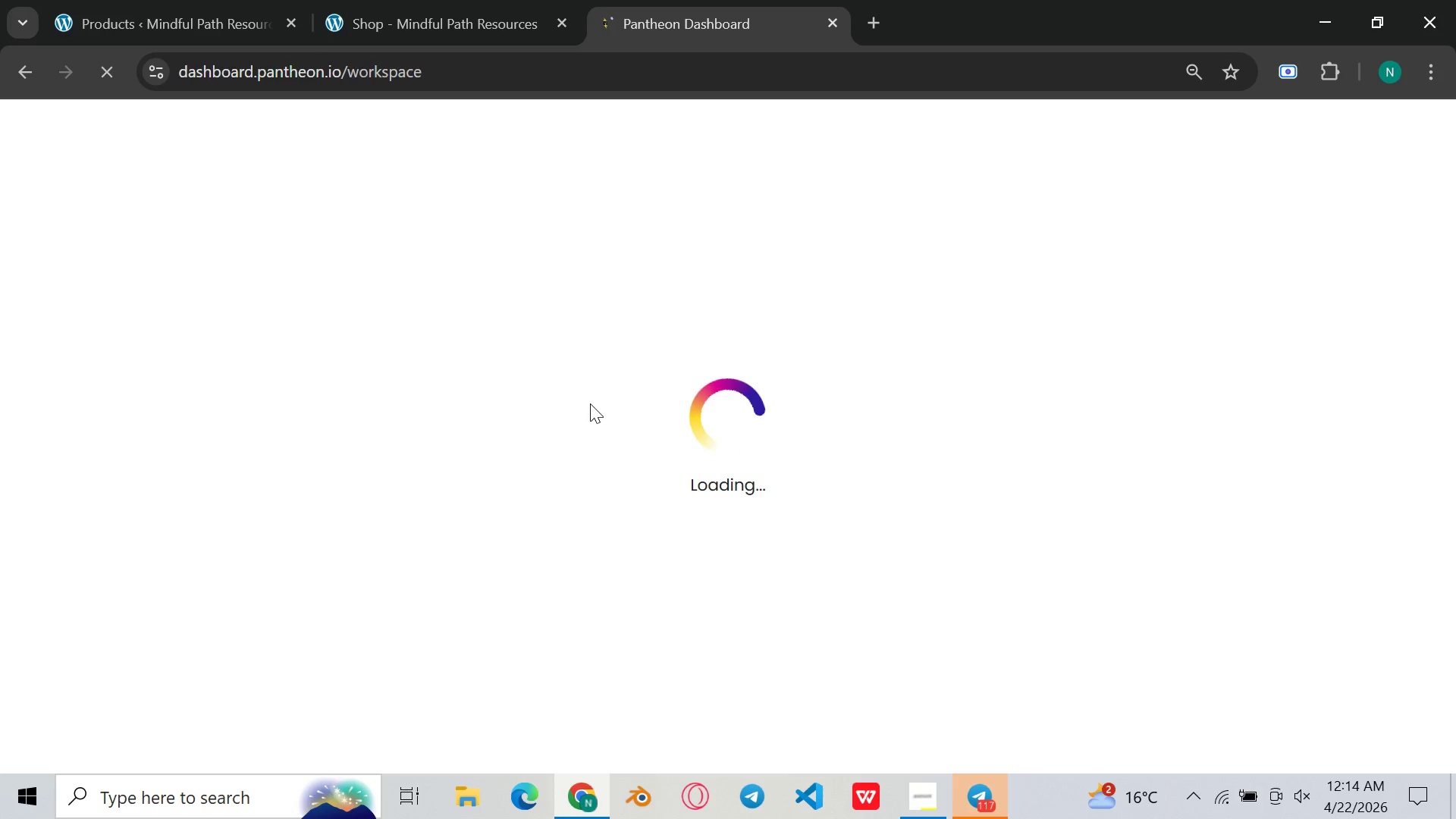 
left_click([614, 77])
 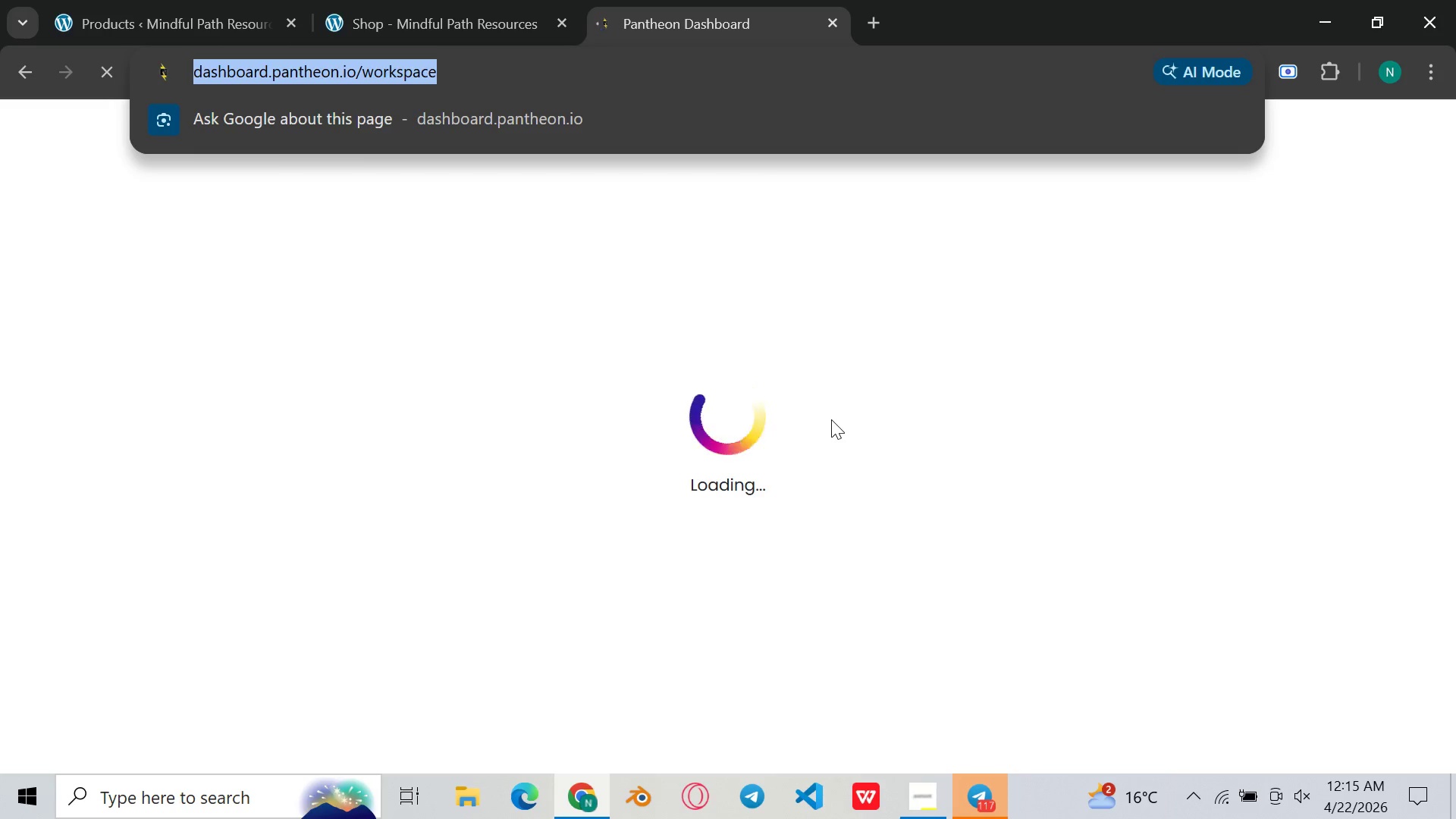 
type(mi)
key(Backspace)
key(Backspace)
type(pathe)
 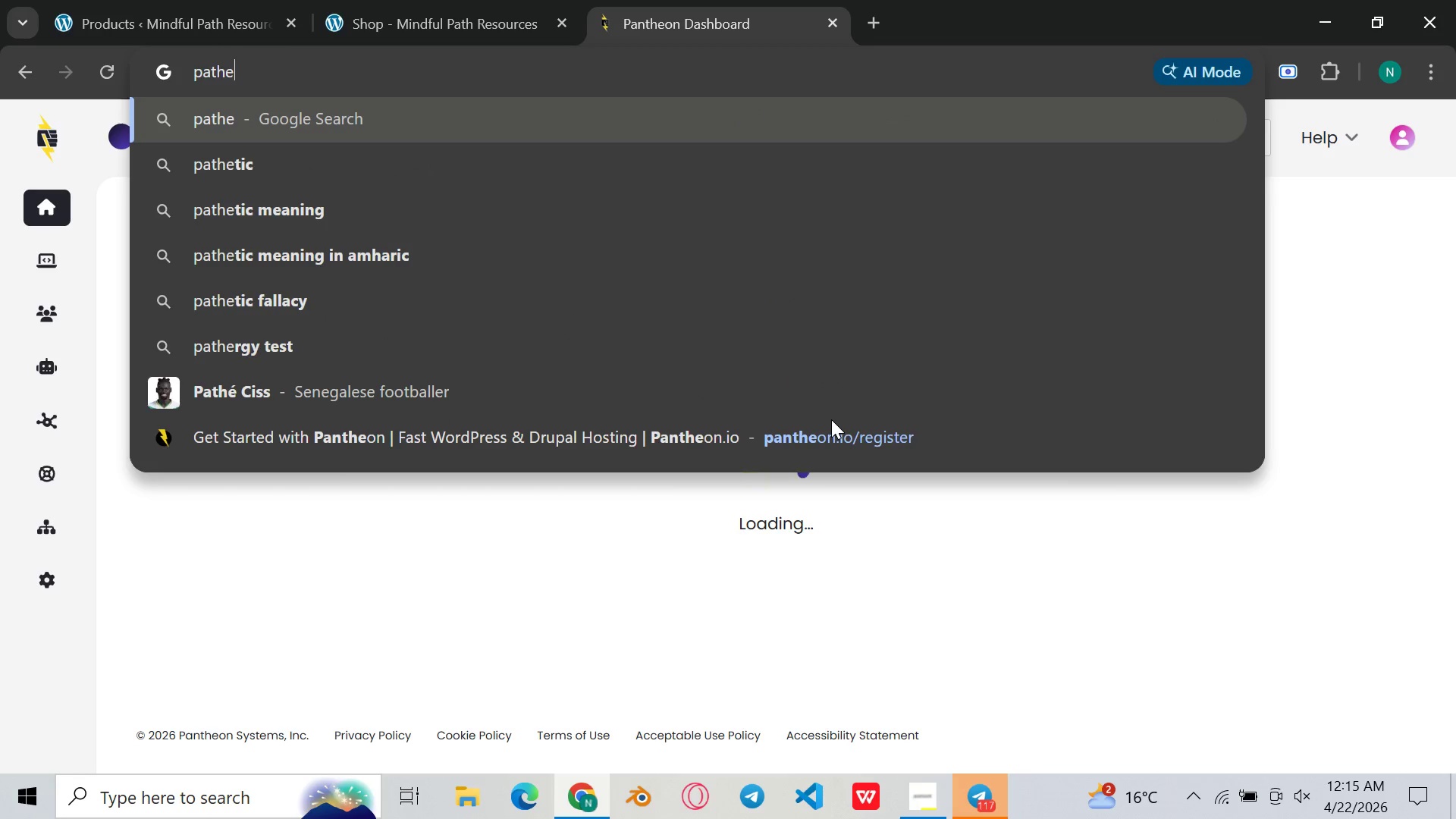 
type(on mind)
key(Backspace)
key(Backspace)
key(Backspace)
key(Backspace)
key(Backspace)
key(Backspace)
key(Backspace)
key(Backspace)
key(Backspace)
key(Backspace)
 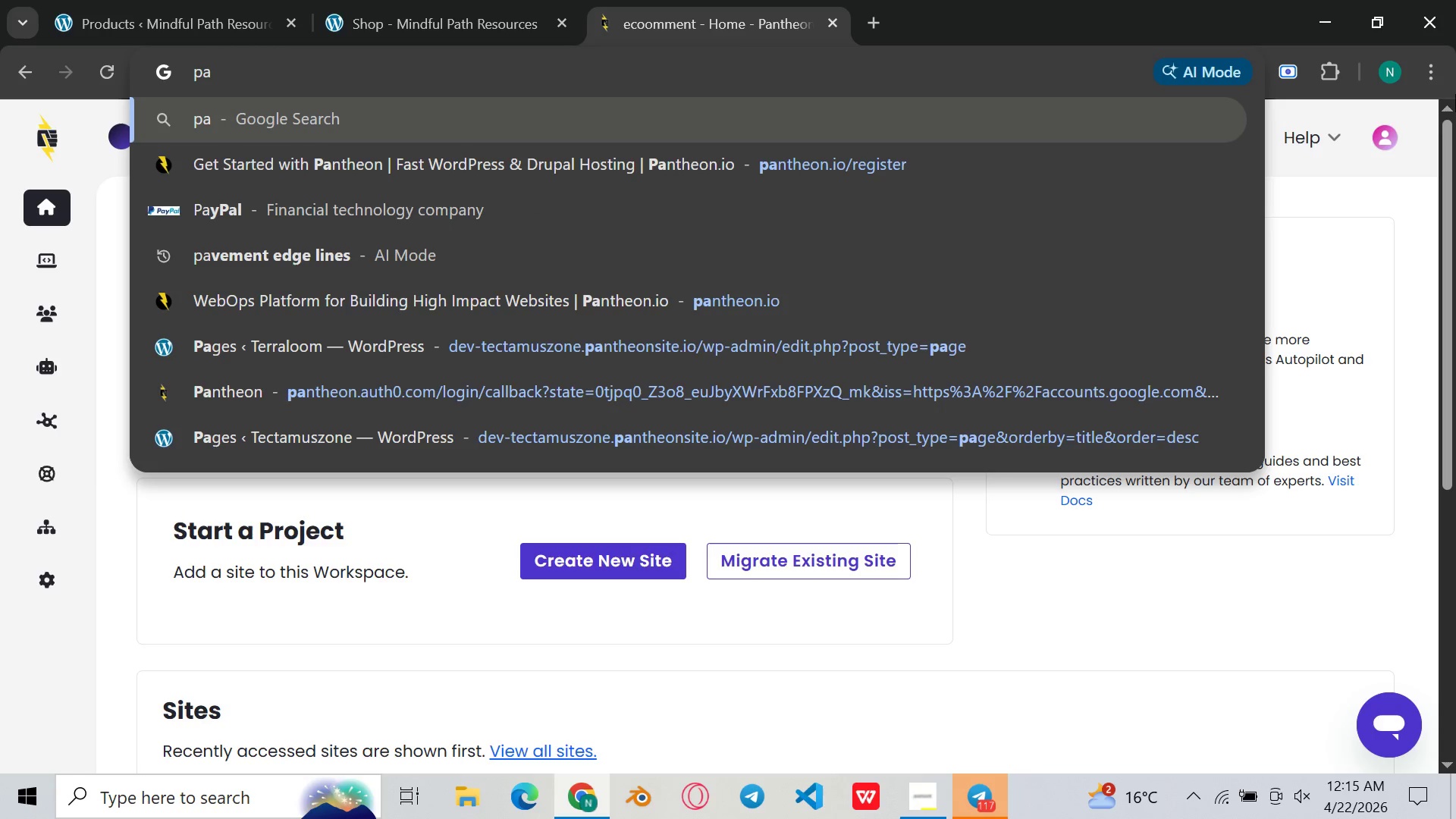 
left_click([1359, 206])
 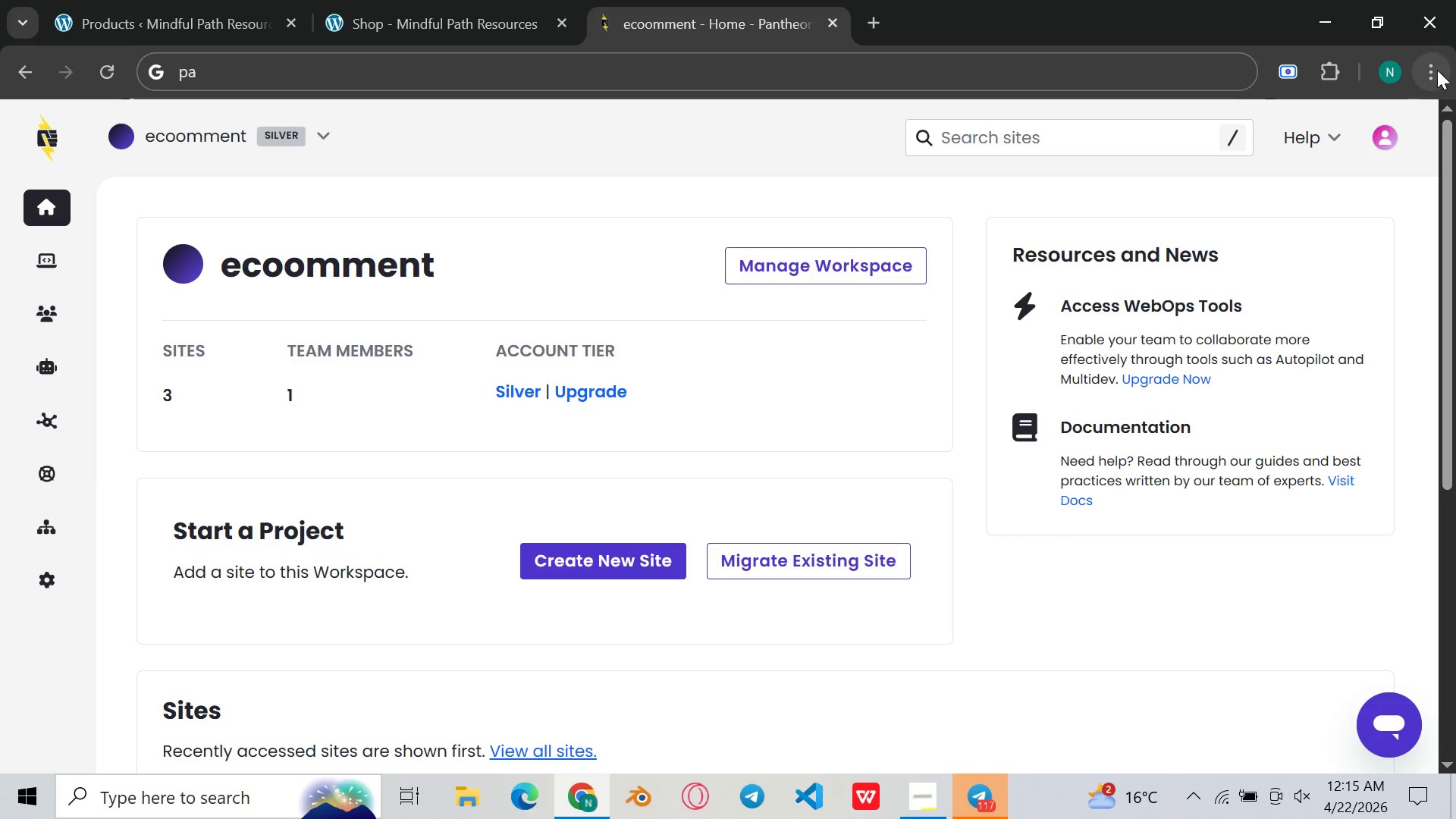 
left_click([1432, 70])
 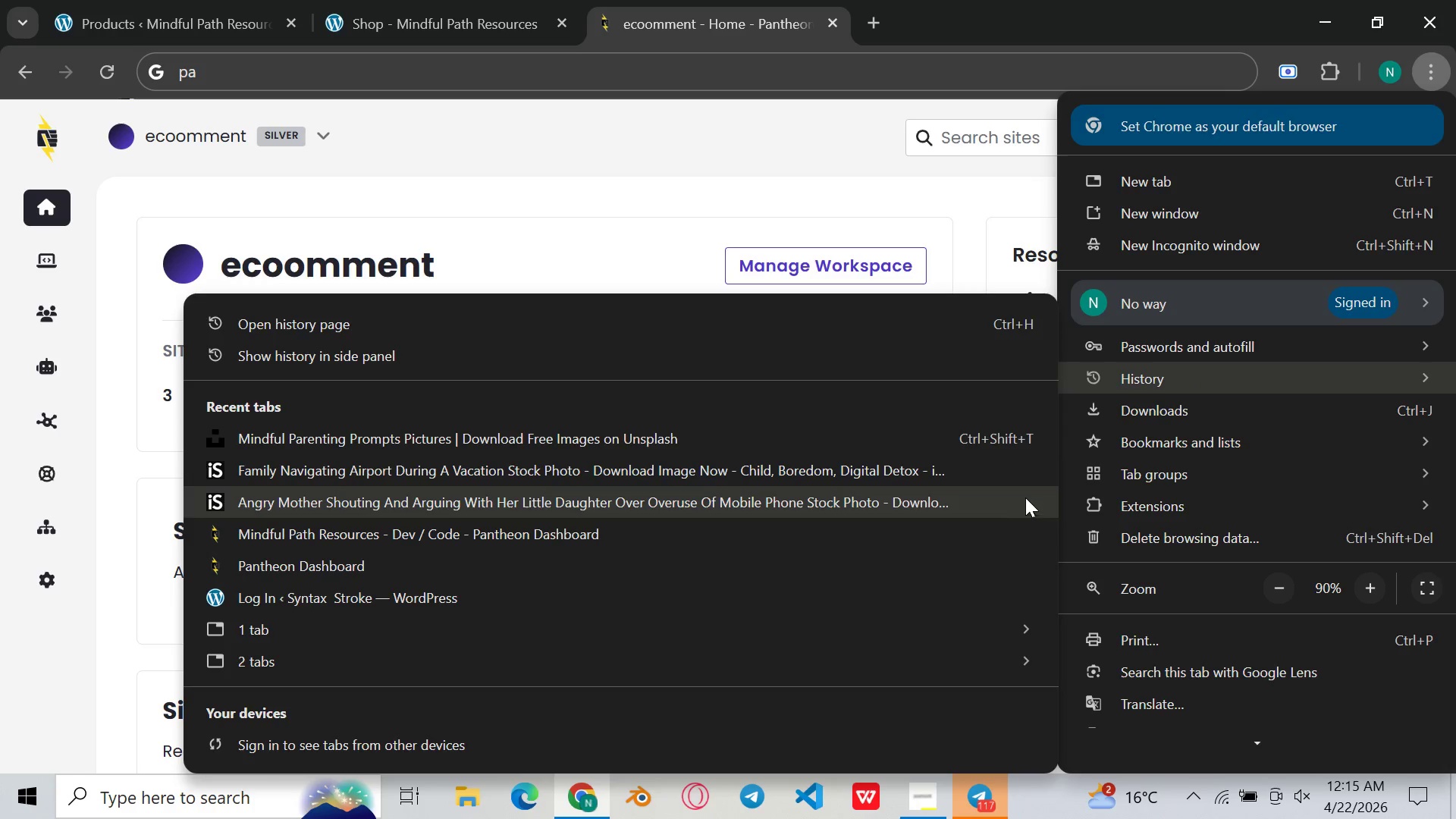 
left_click([919, 536])
 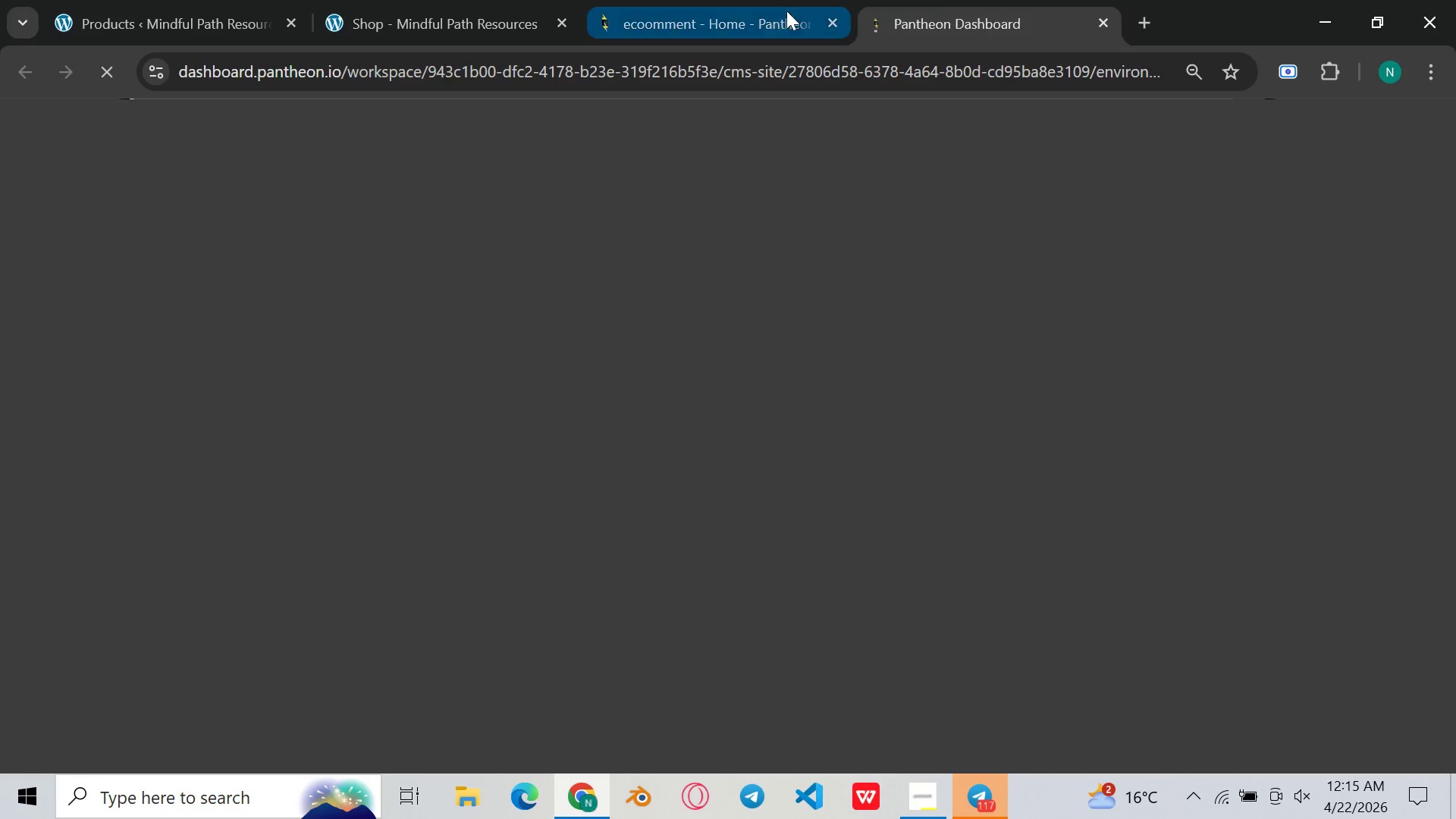 
mouse_move([809, 30])
 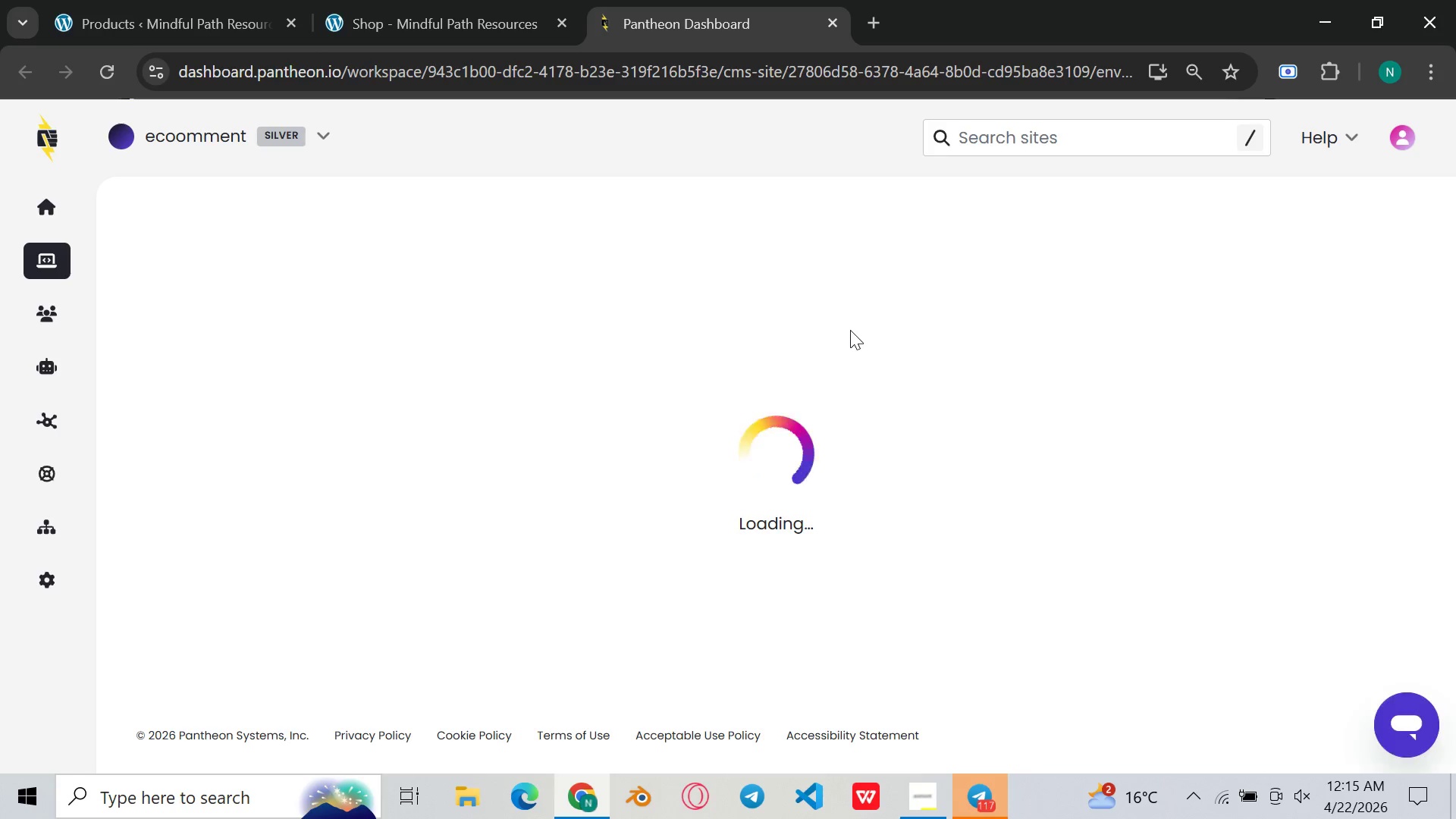 
wait(7.08)
 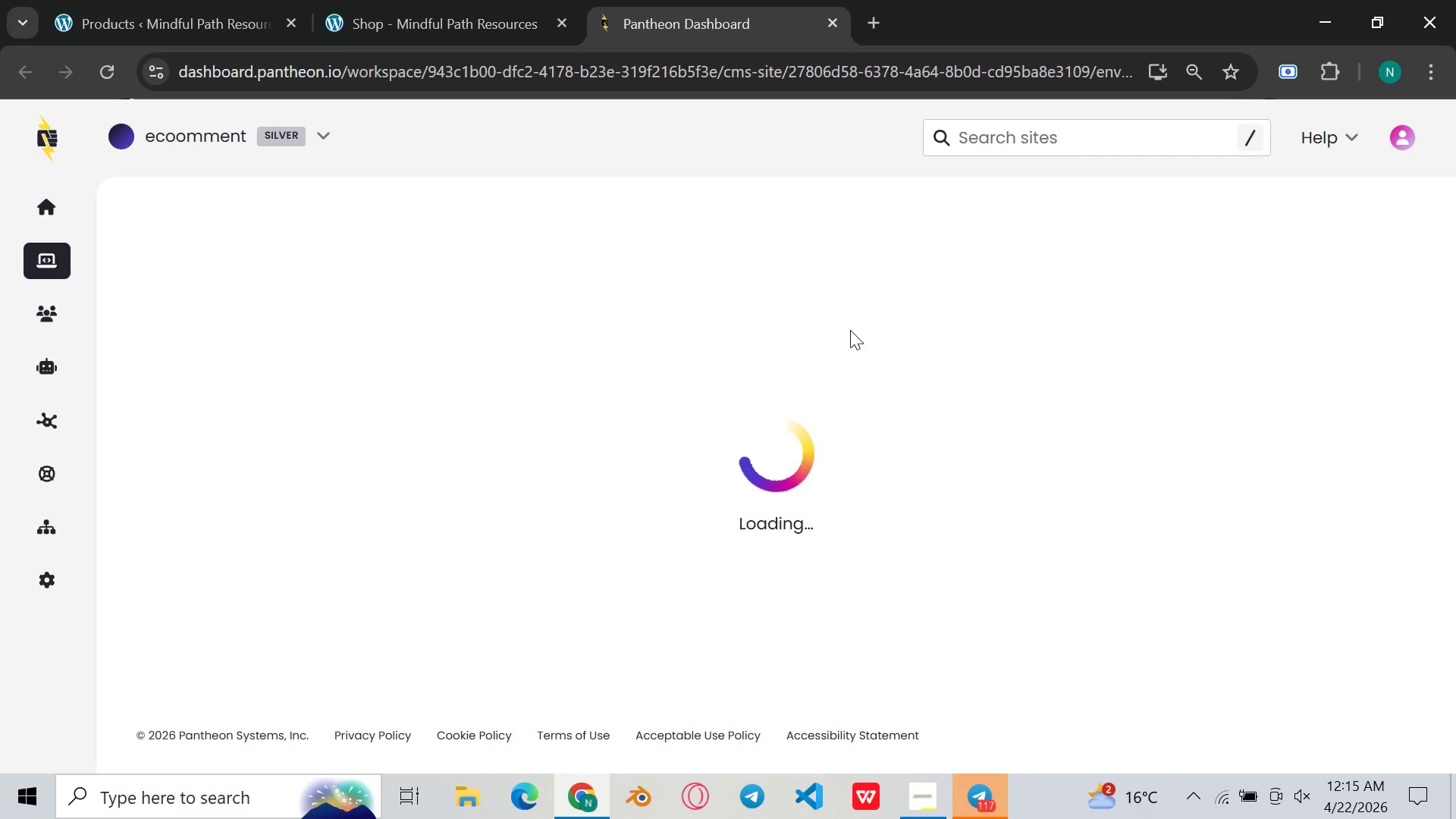 
scroll: coordinate [851, 333], scroll_direction: down, amount: 3.0
 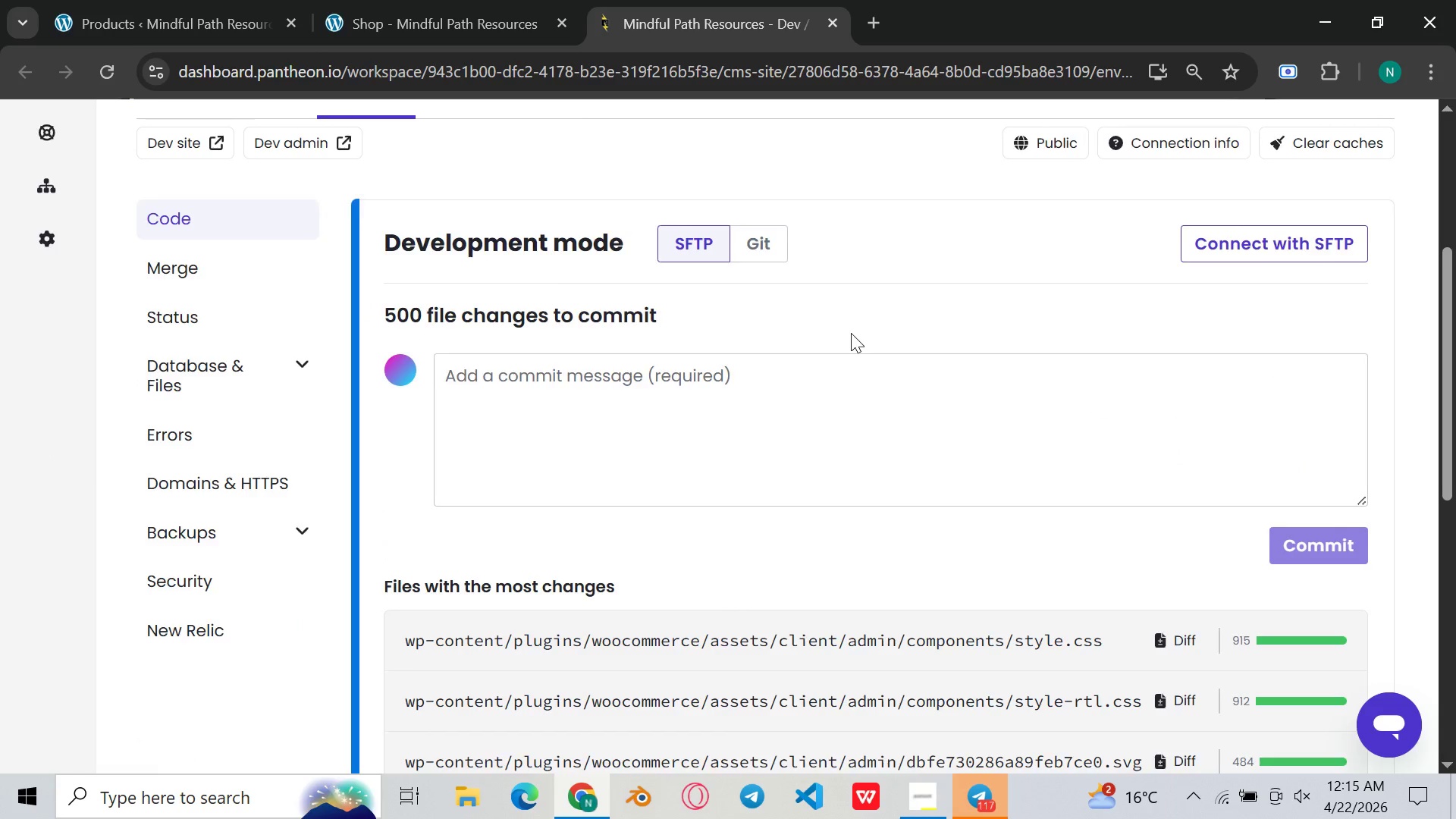 
scroll: coordinate [851, 333], scroll_direction: up, amount: 1.0
 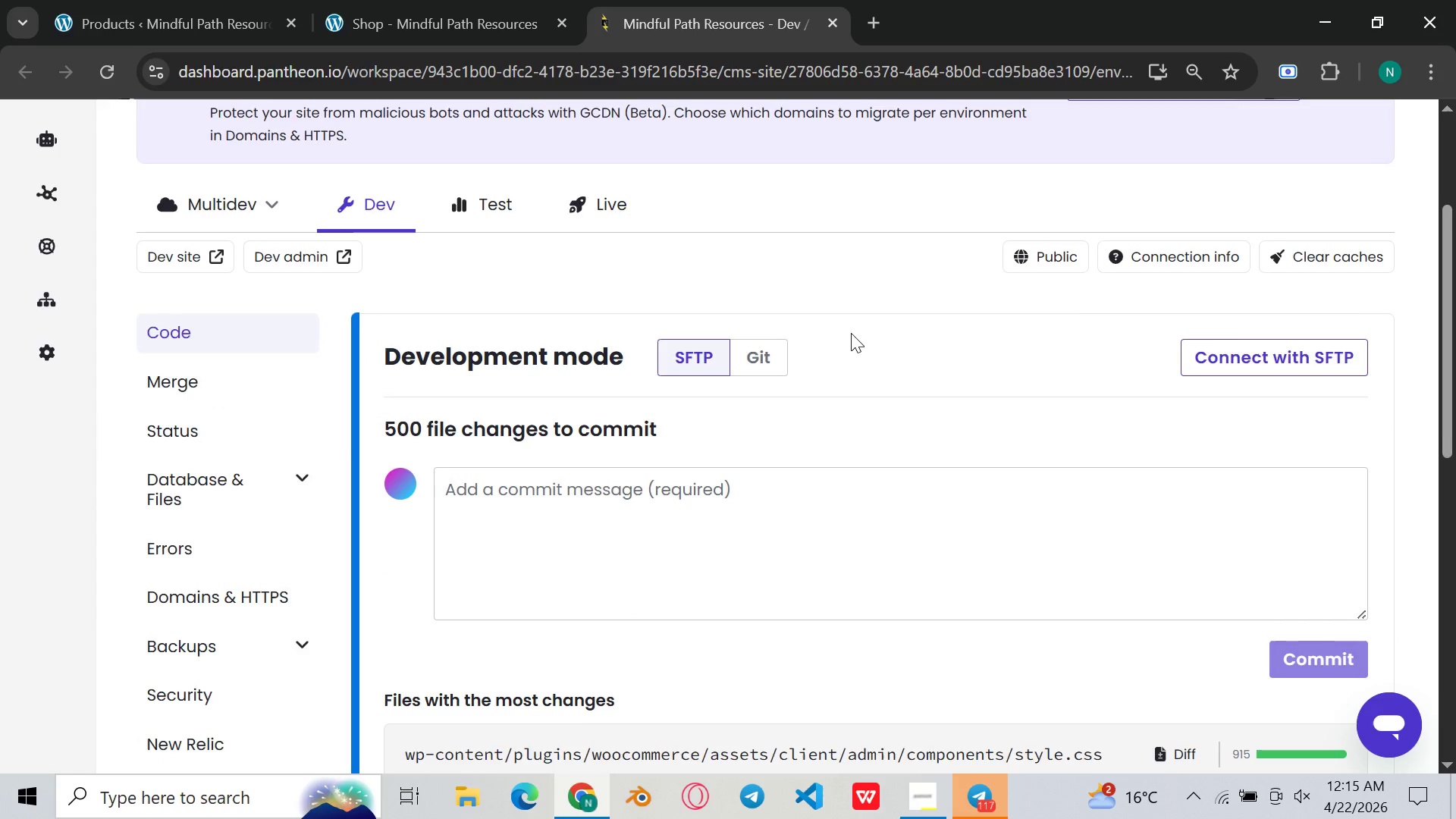 
scroll: coordinate [851, 333], scroll_direction: none, amount: 0.0
 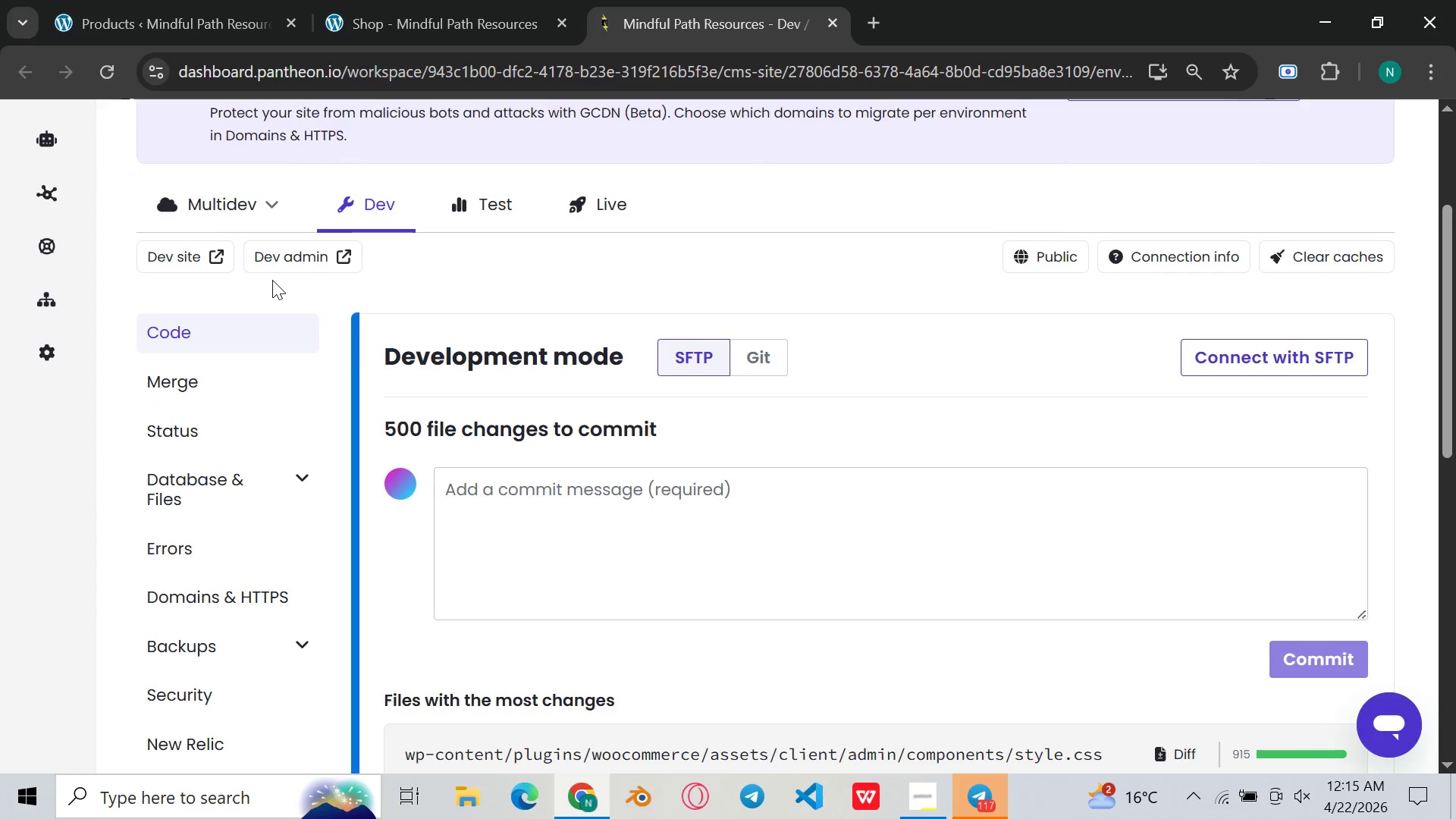 
left_click([286, 262])
 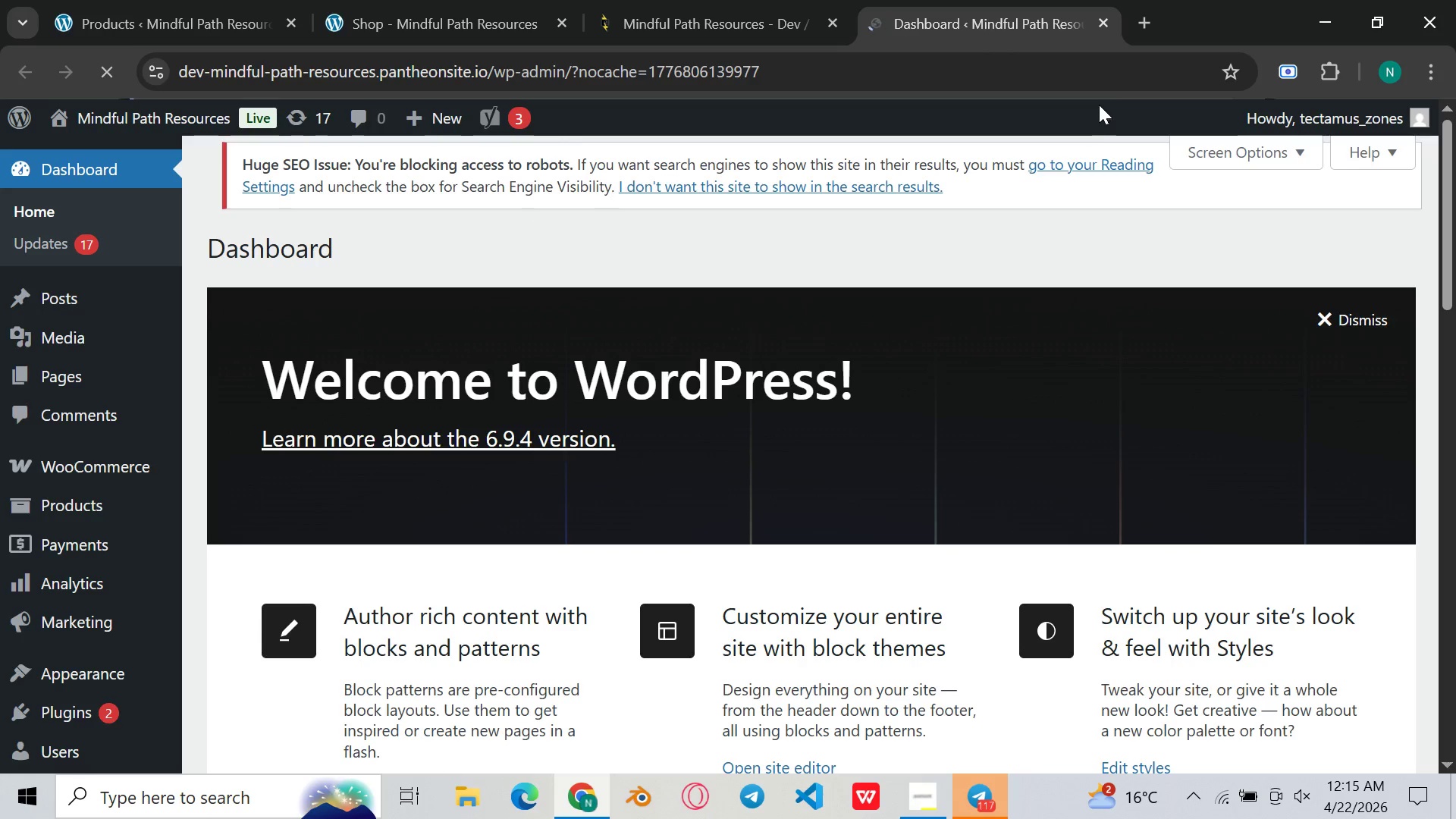 
wait(5.3)
 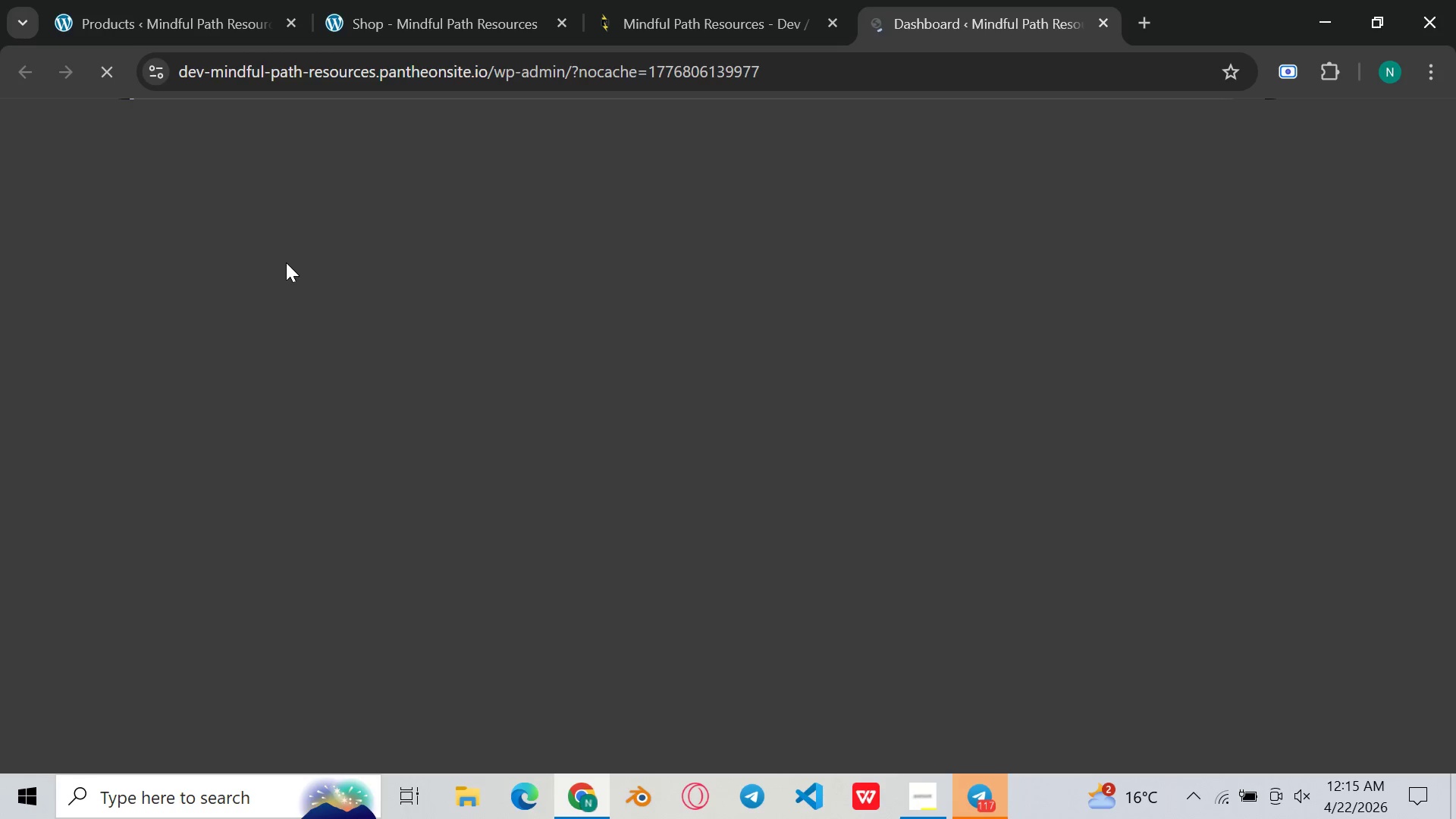 
scroll: coordinate [1154, 174], scroll_direction: down, amount: 1.0
 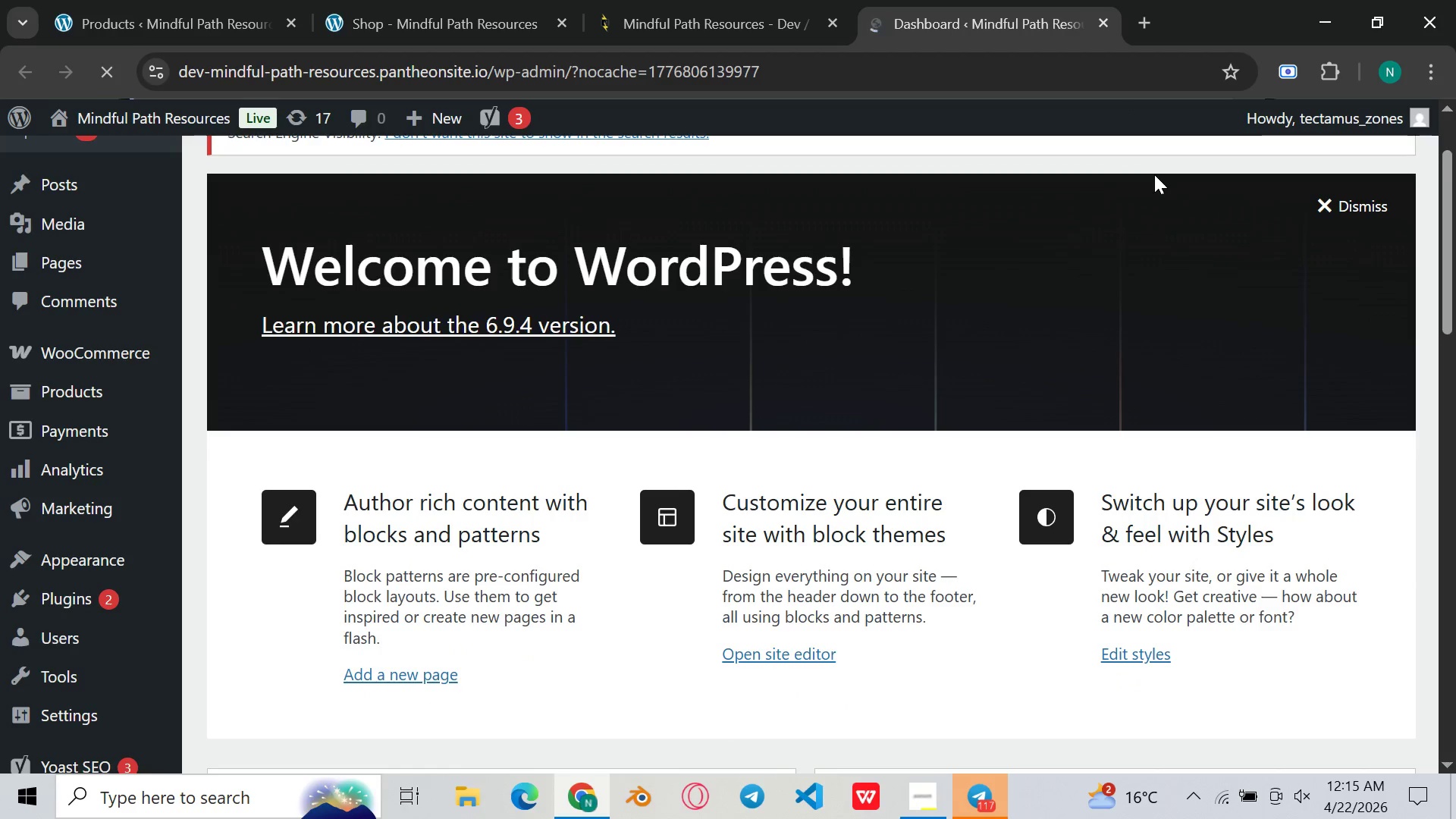 
scroll: coordinate [1154, 174], scroll_direction: up, amount: 1.0
 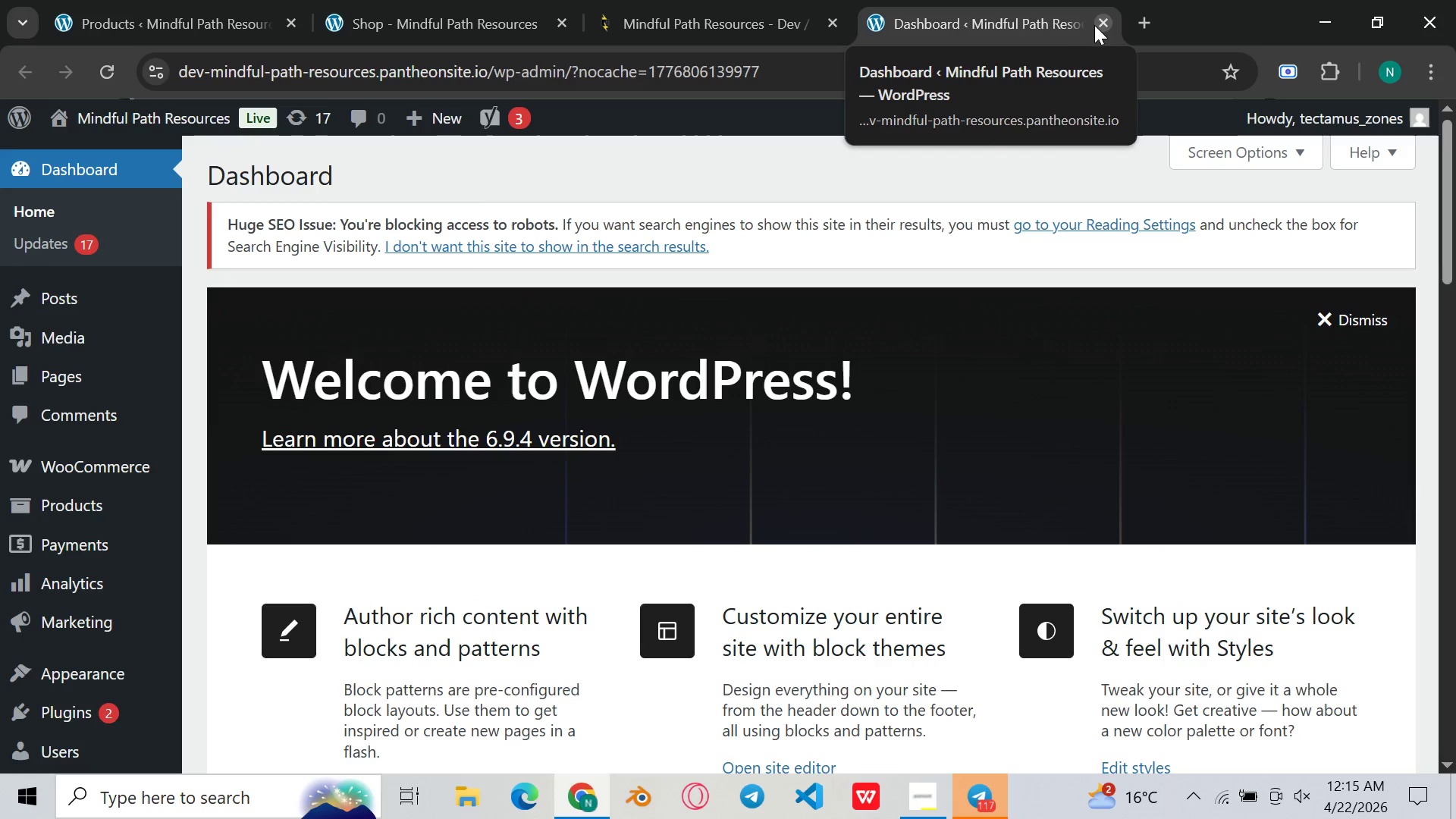 
left_click([1094, 25])
 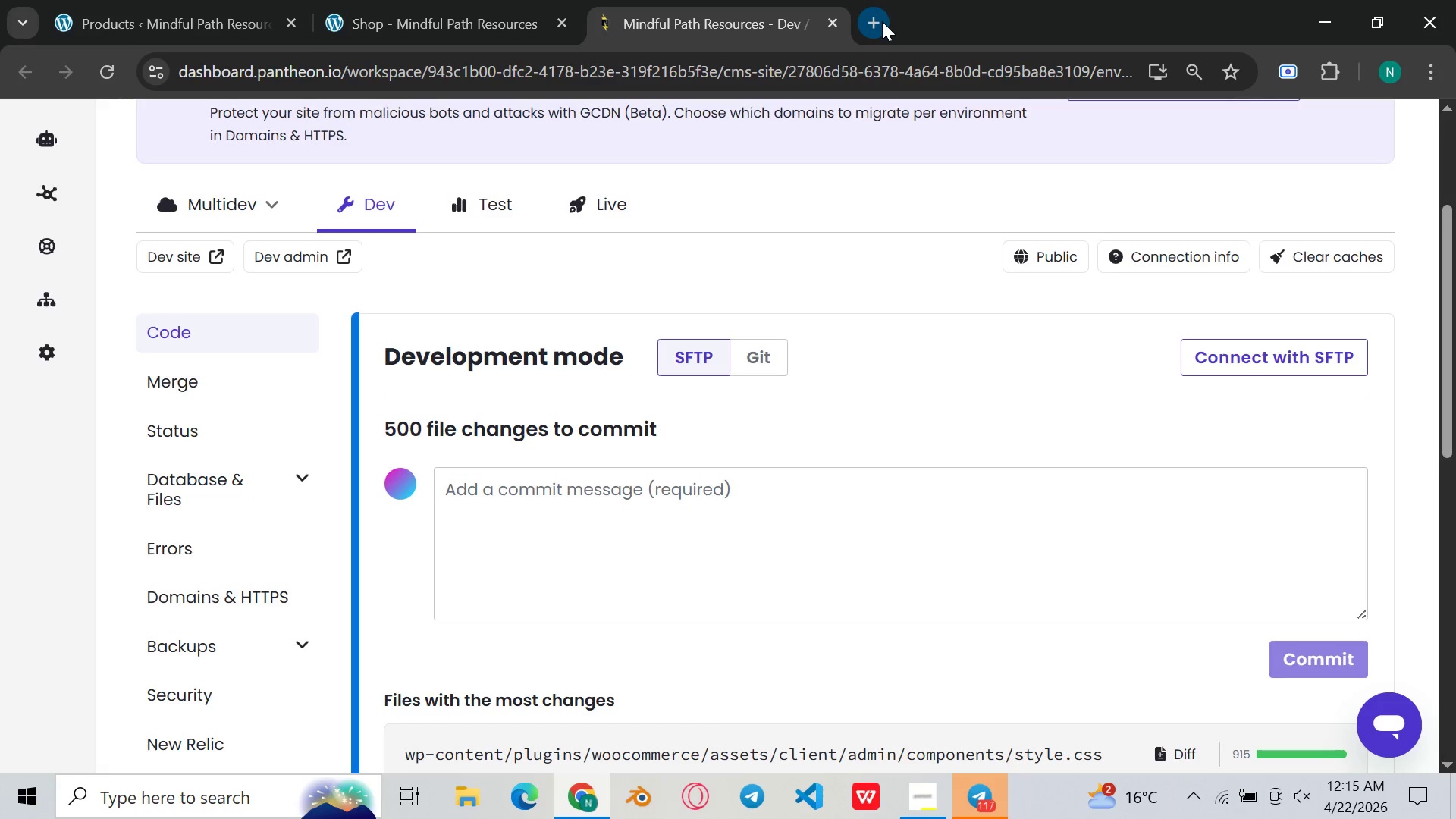 
left_click([882, 21])
 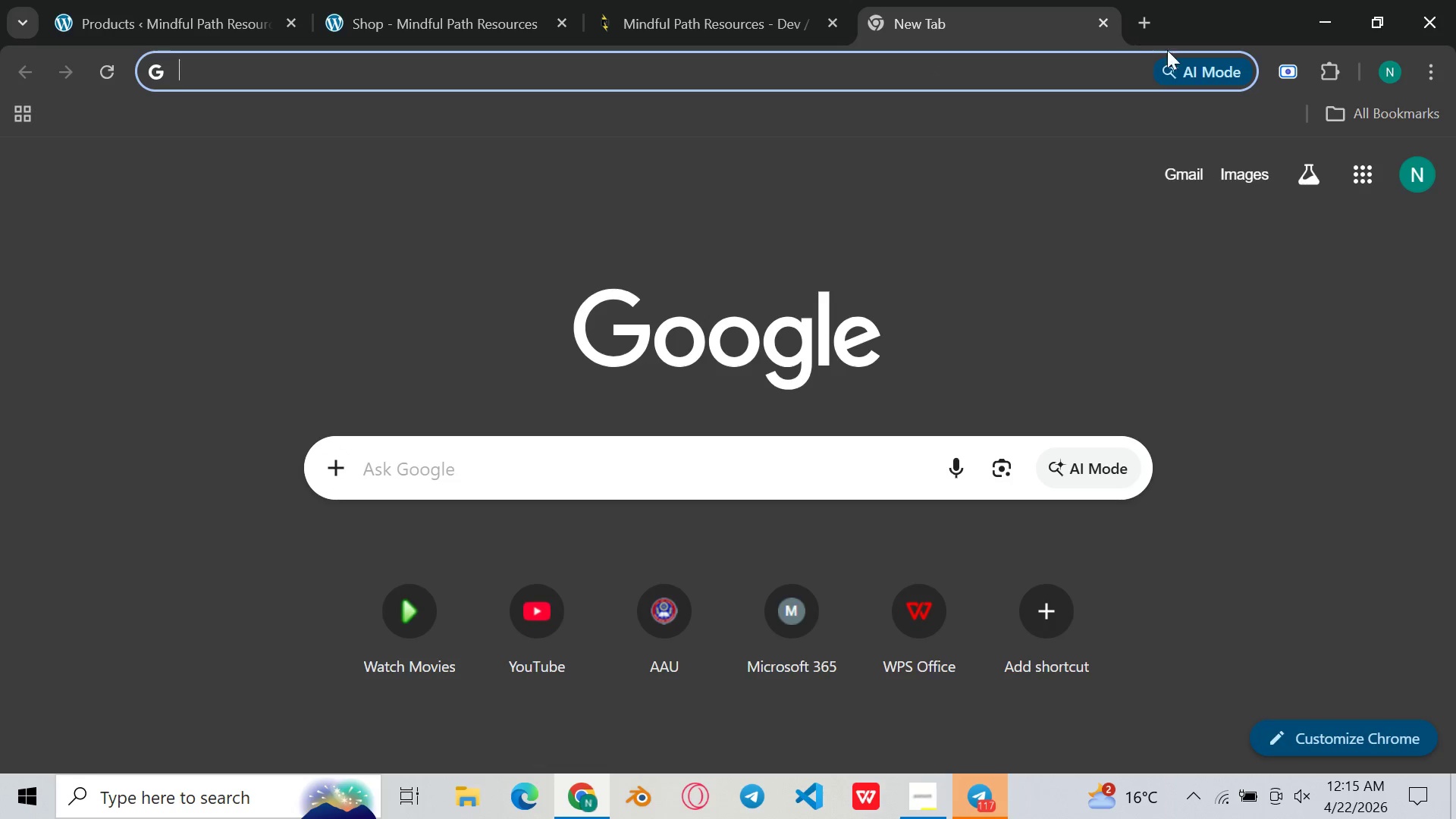 
left_click([1448, 71])
 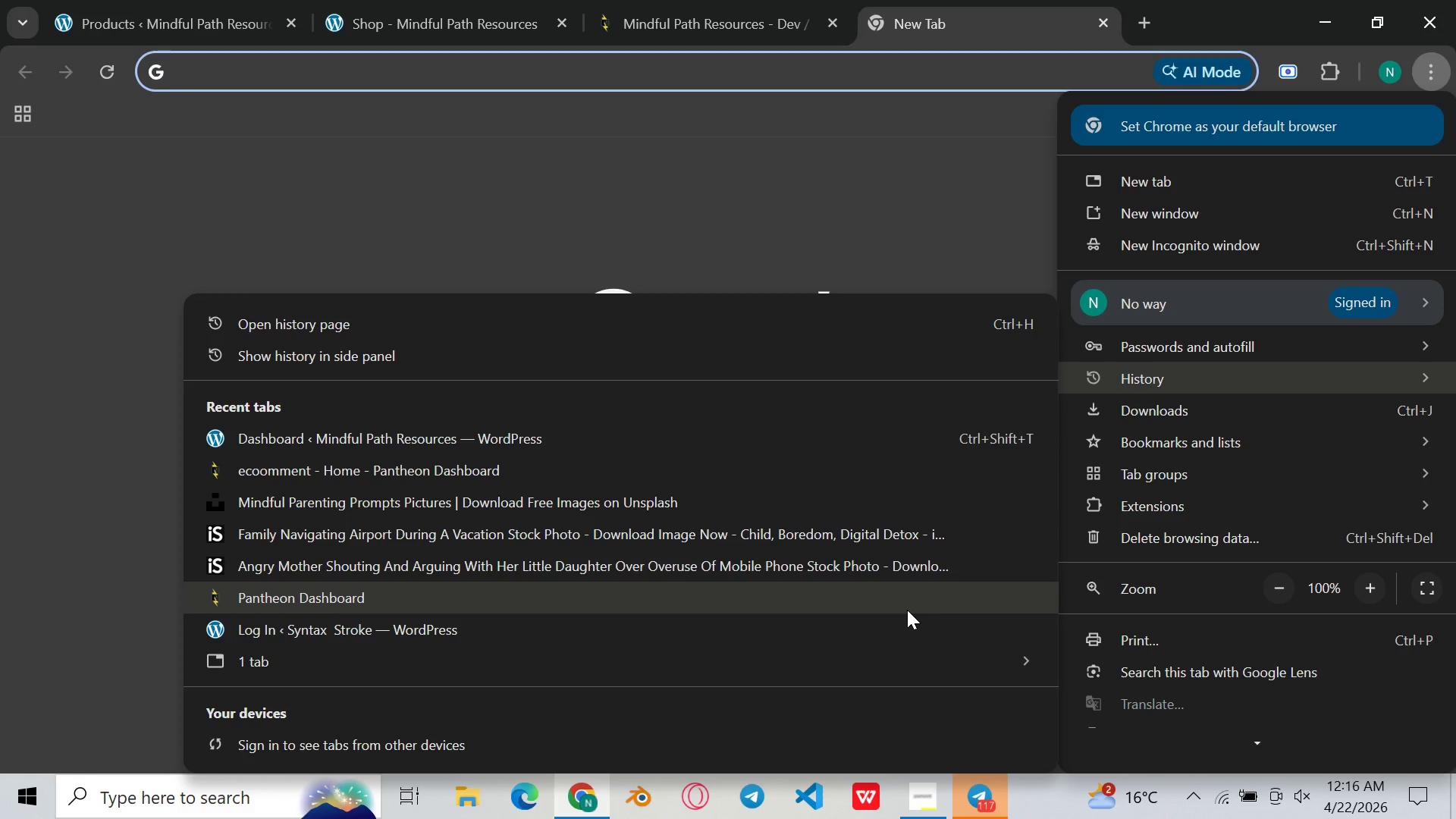 
wait(11.7)
 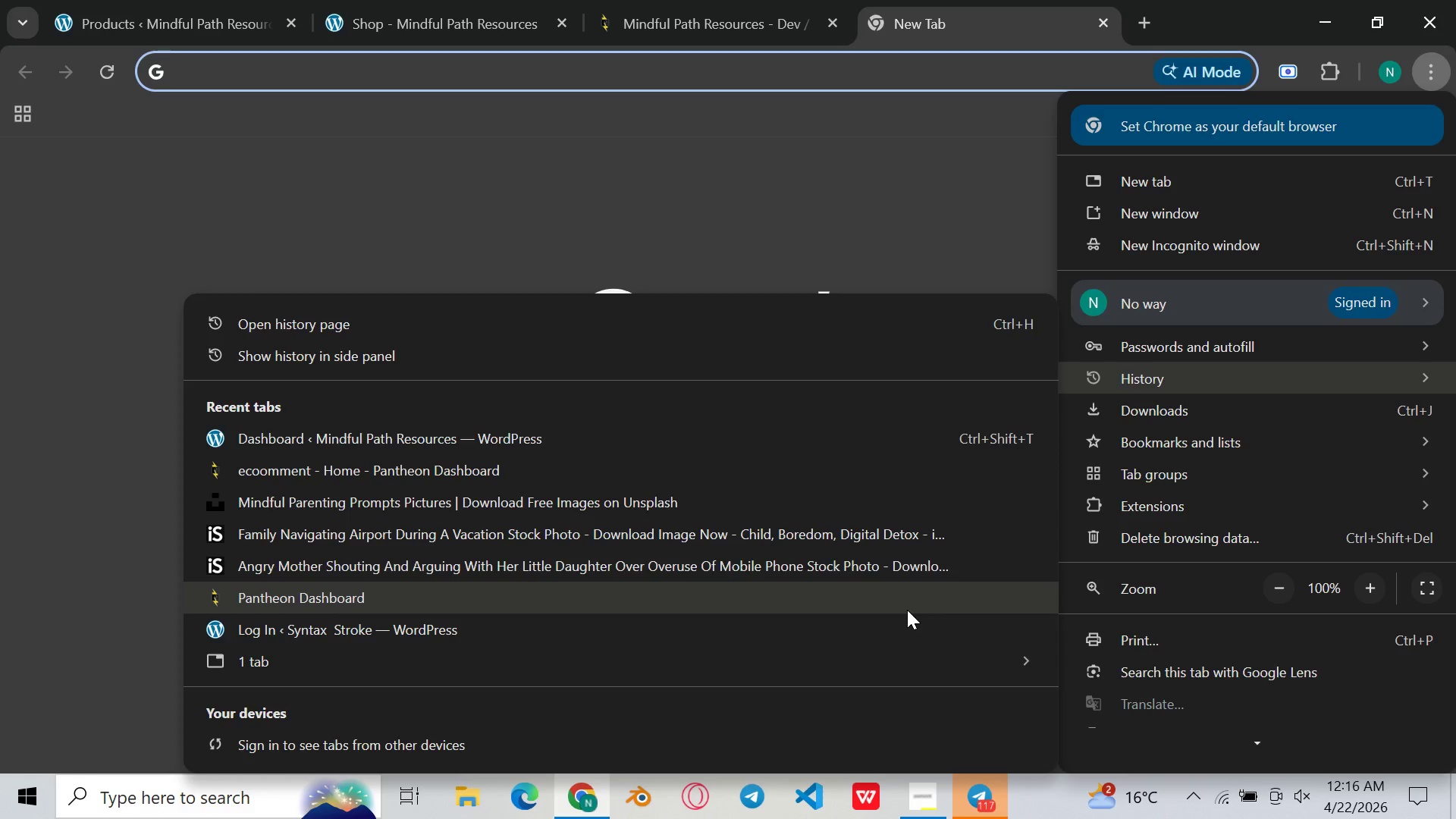 
left_click([642, 335])
 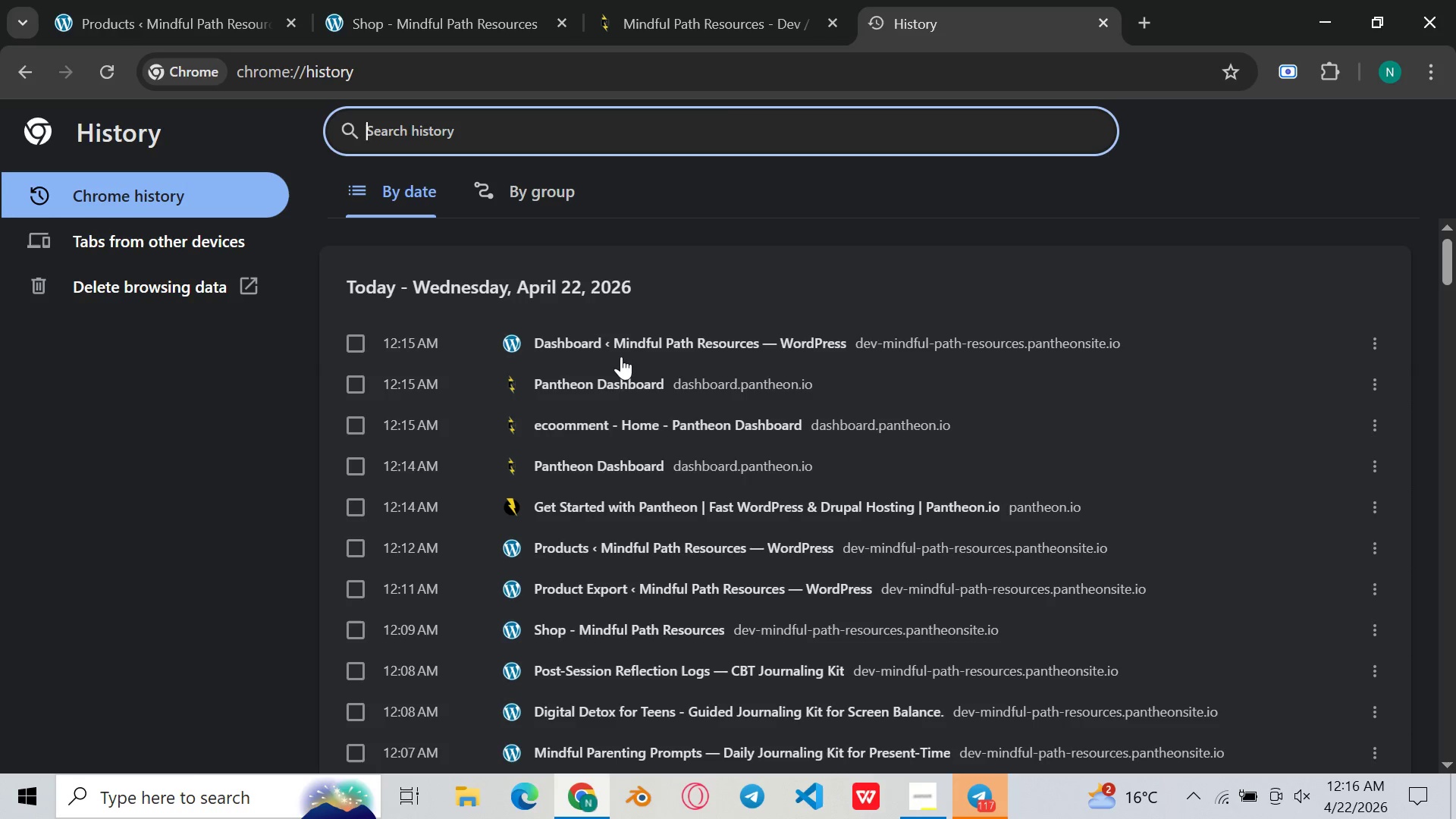 
scroll: coordinate [805, 609], scroll_direction: down, amount: 22.0
 